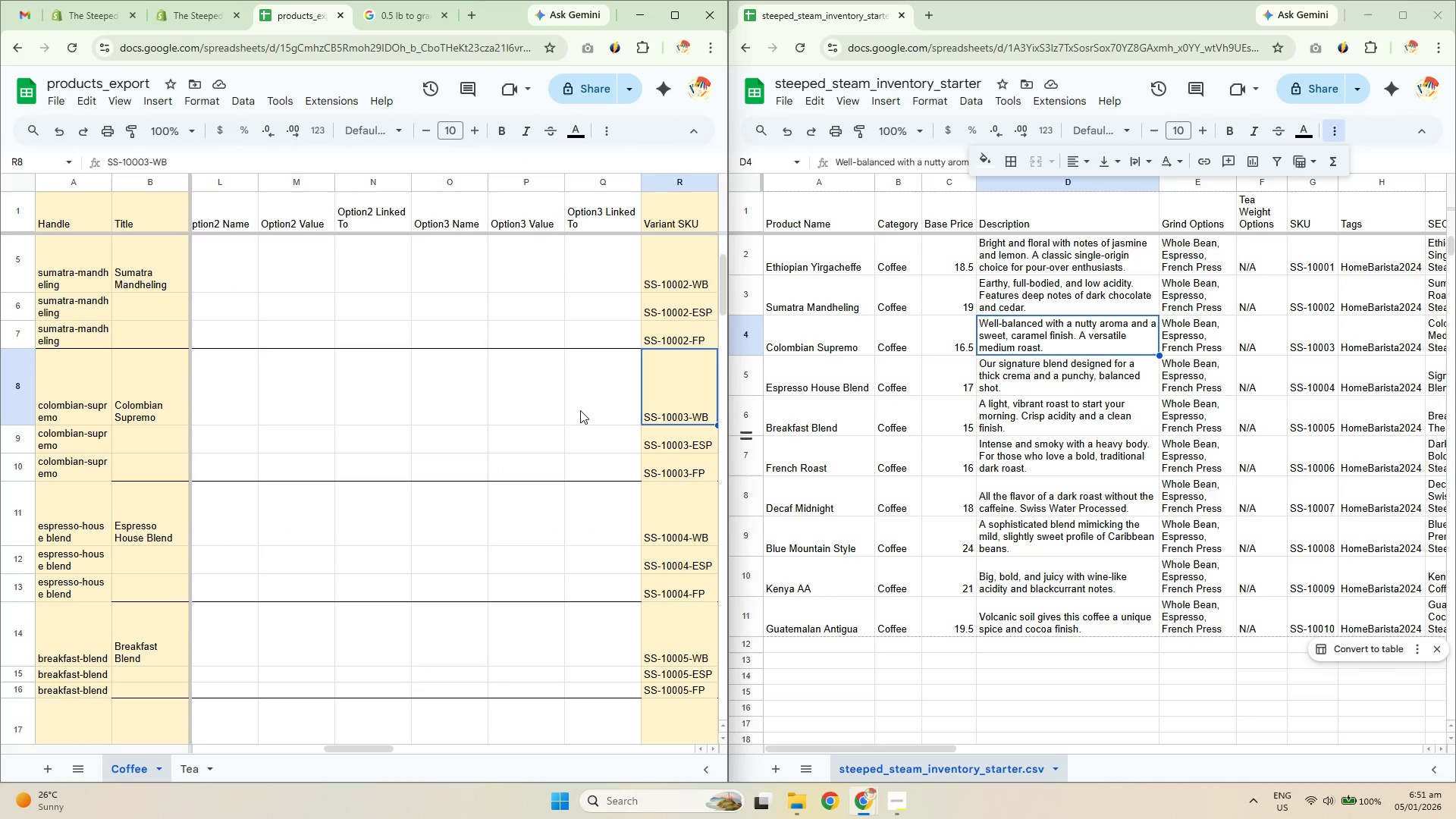 
key(ArrowRight)
 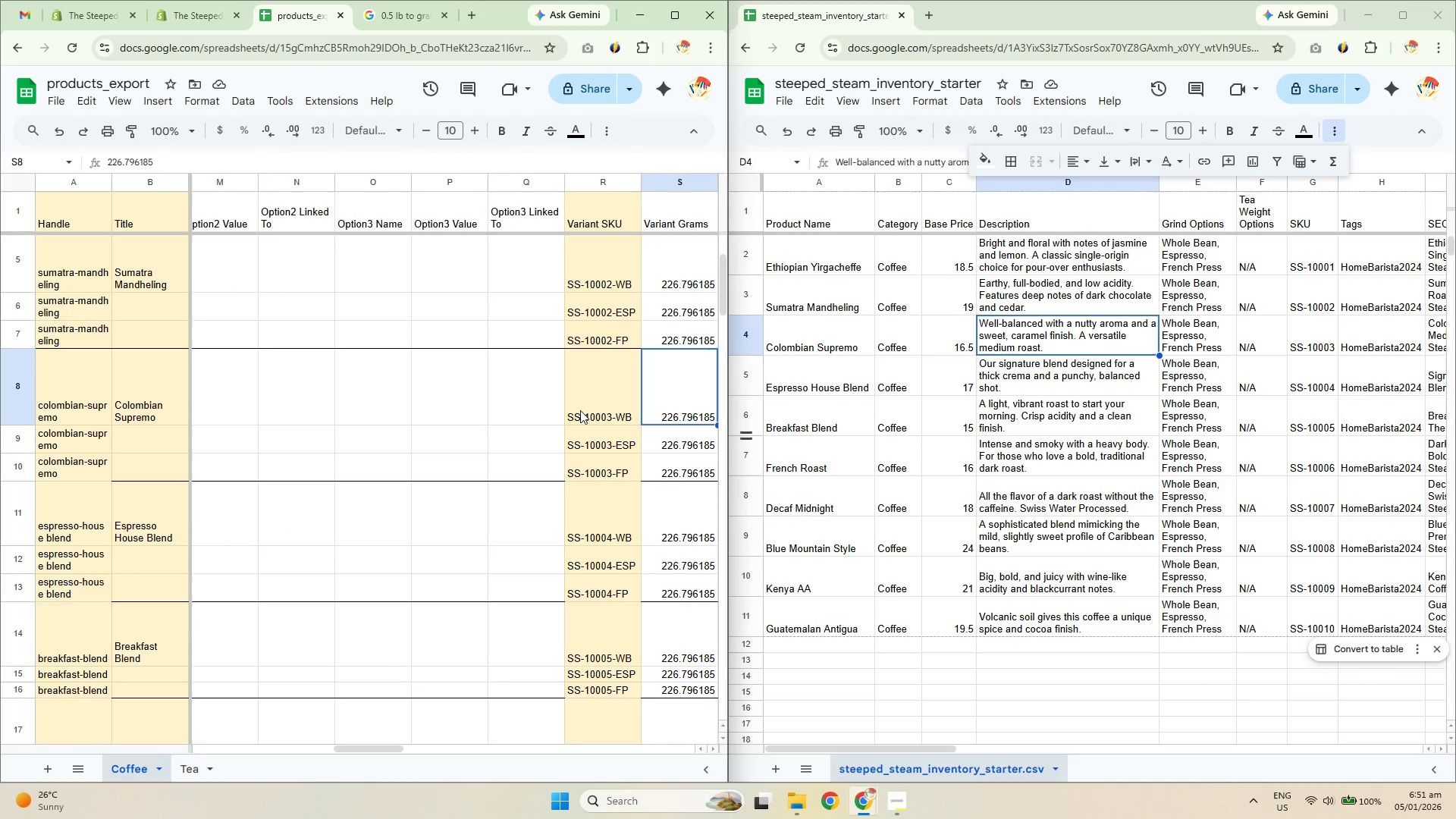 
key(ArrowRight)
 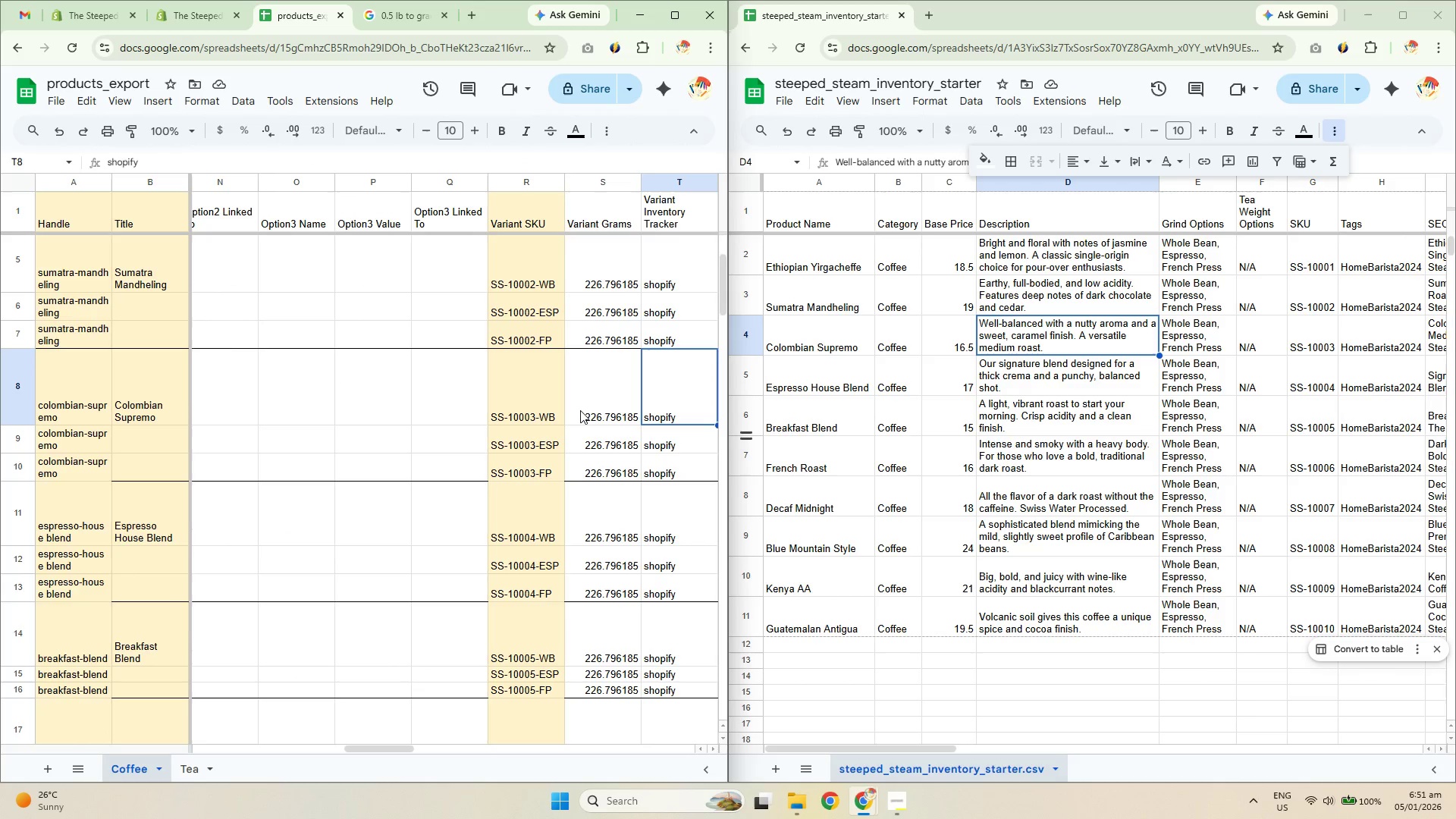 
key(ArrowLeft)
 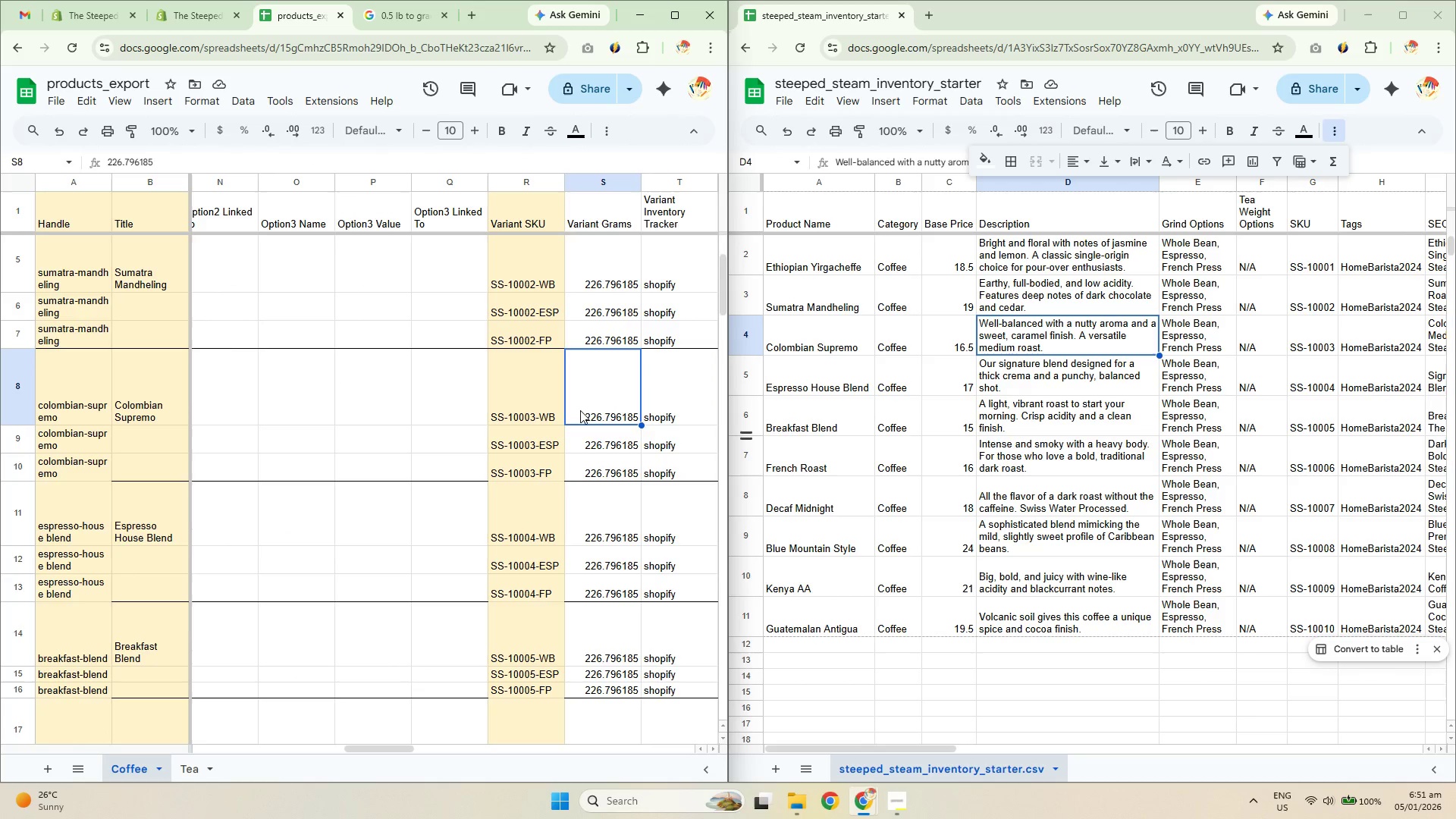 
key(ArrowRight)
 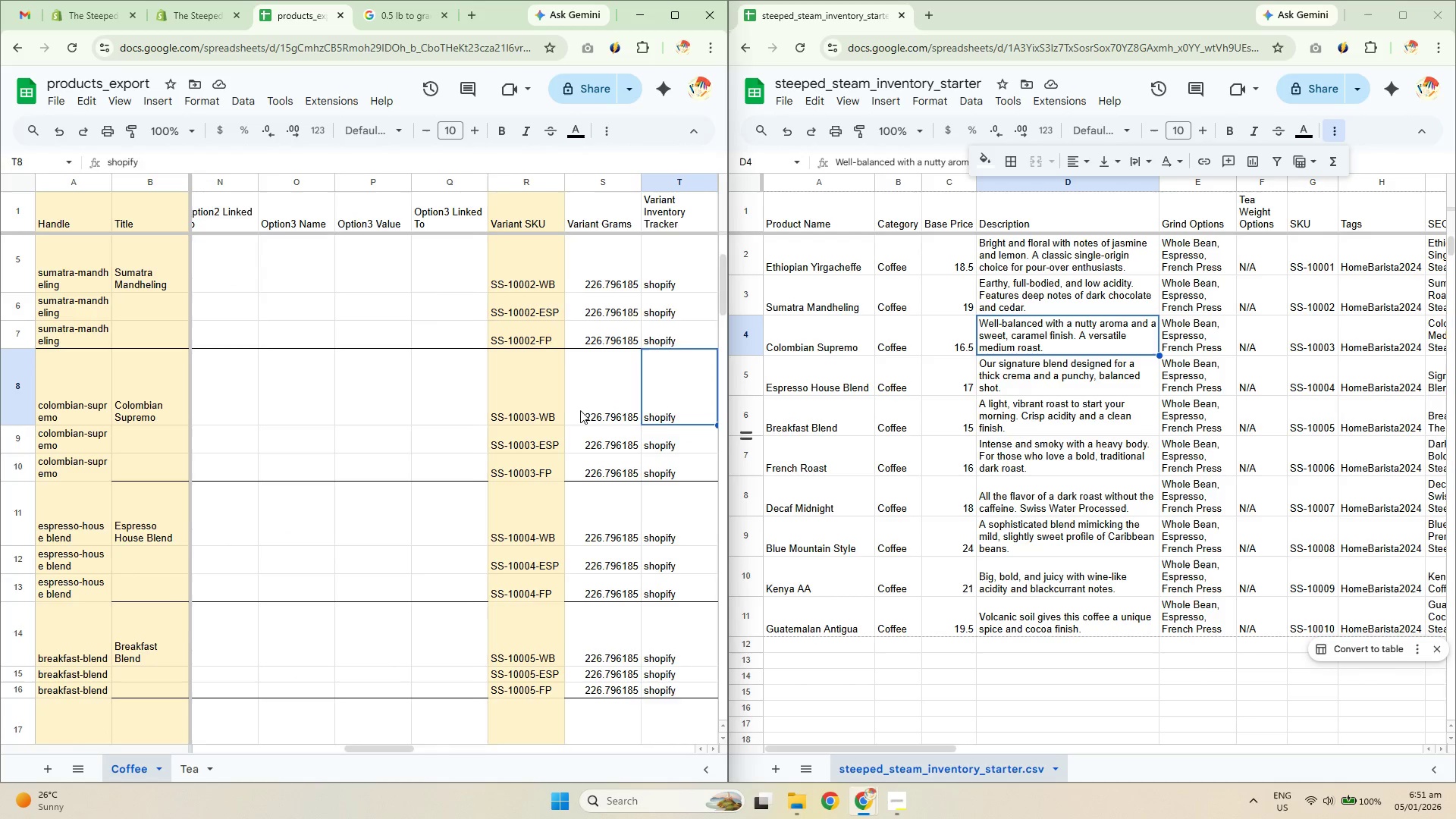 
key(ArrowRight)
 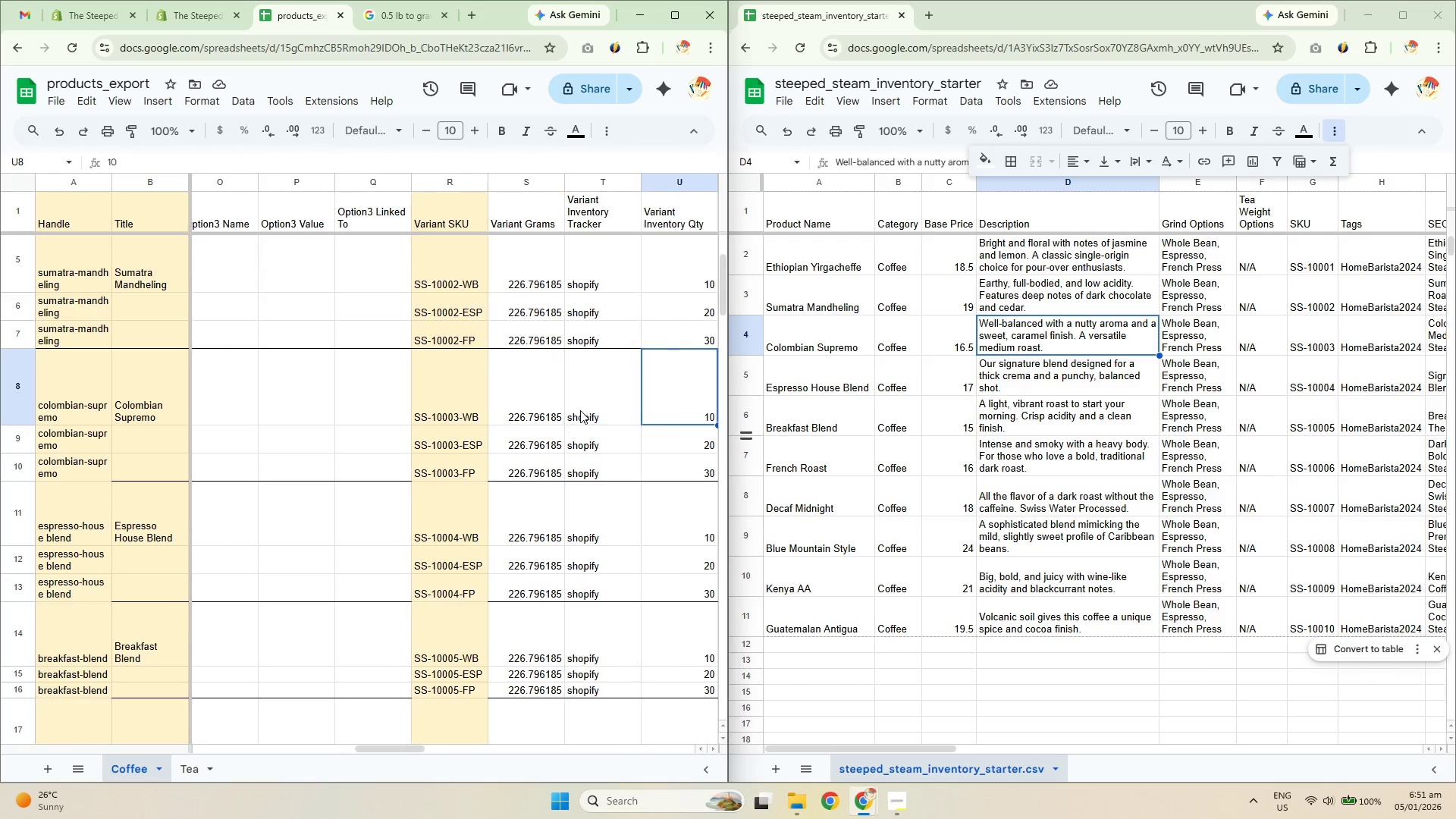 
key(ArrowRight)
 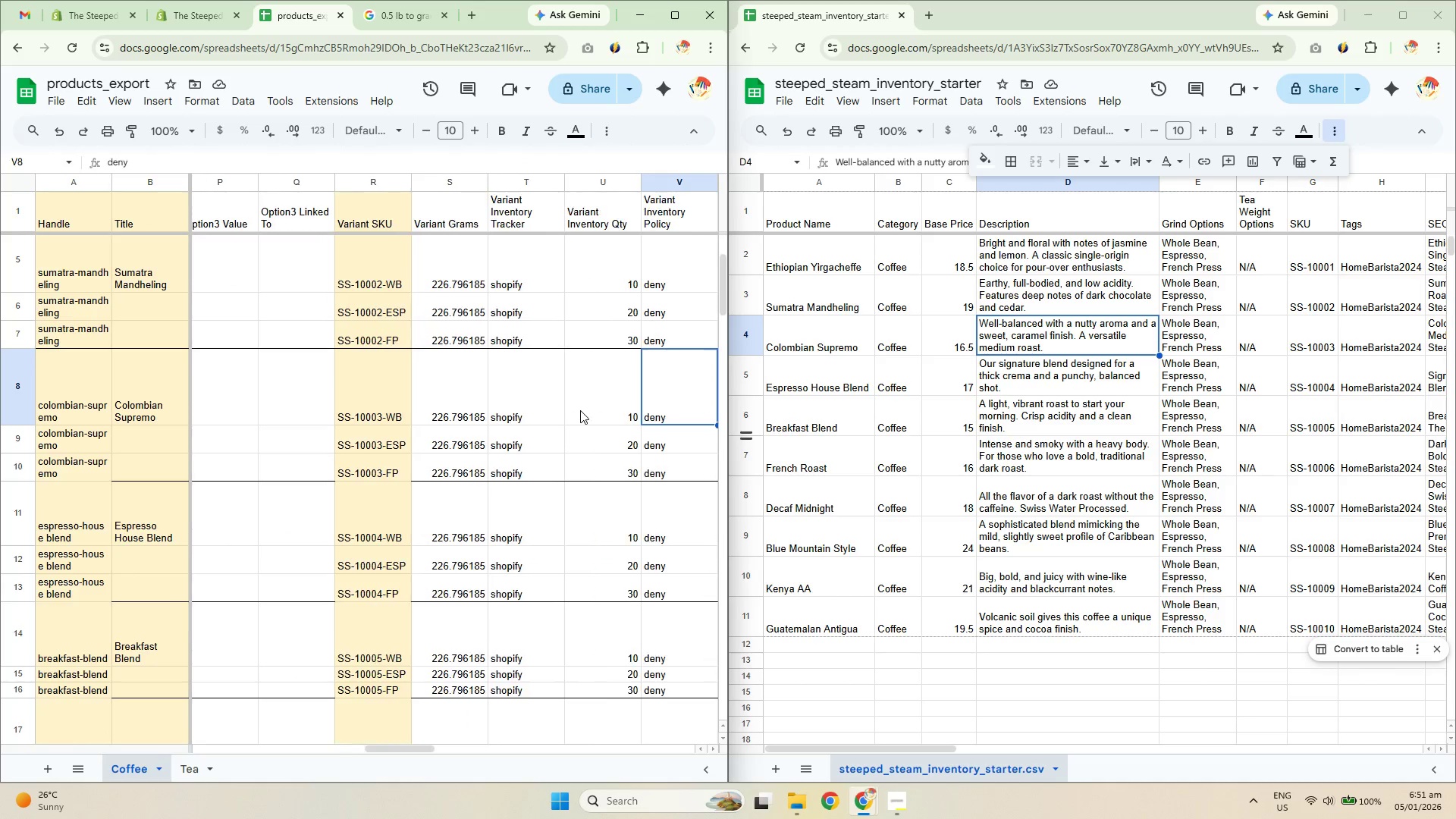 
key(ArrowRight)
 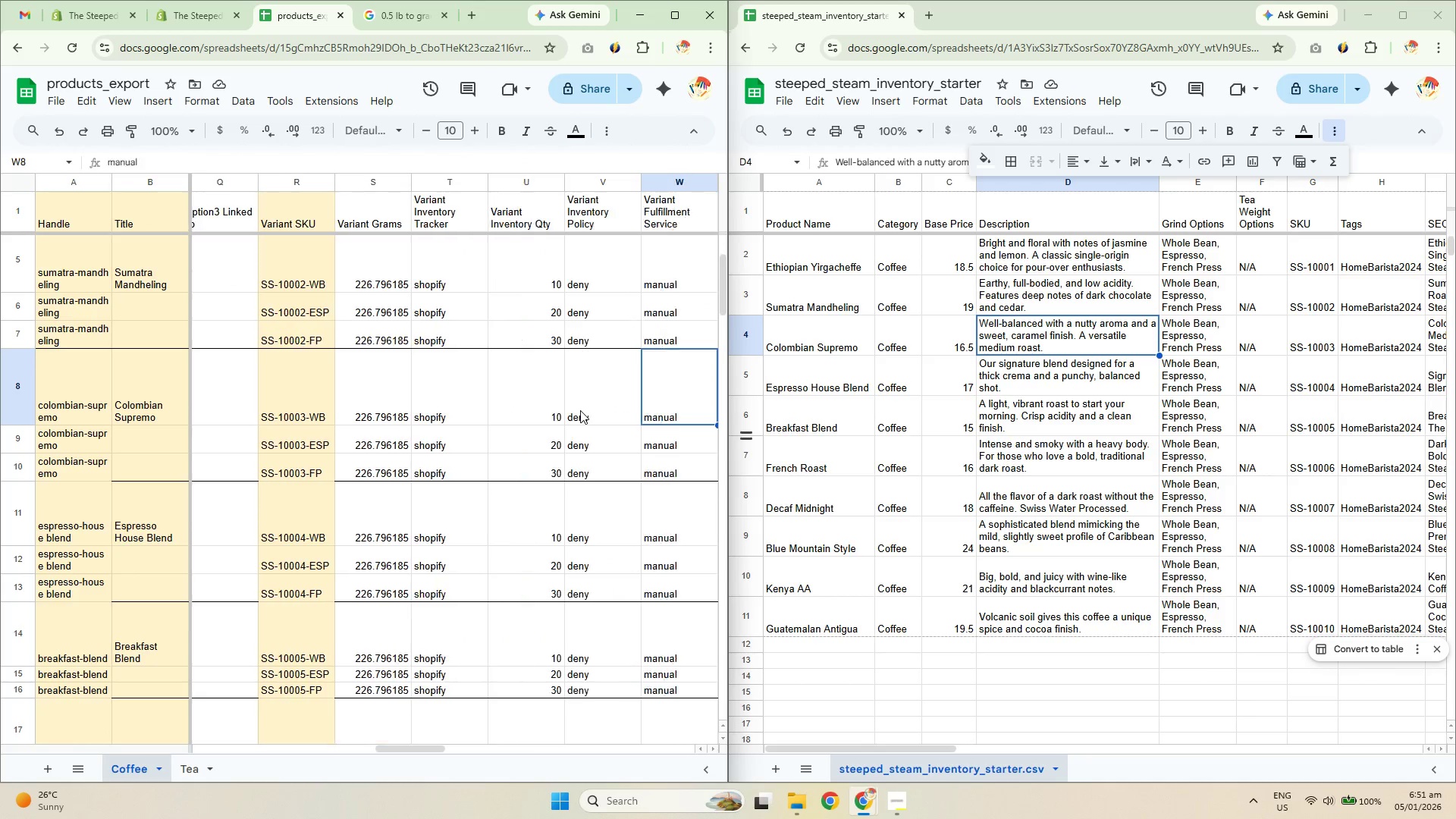 
key(ArrowRight)
 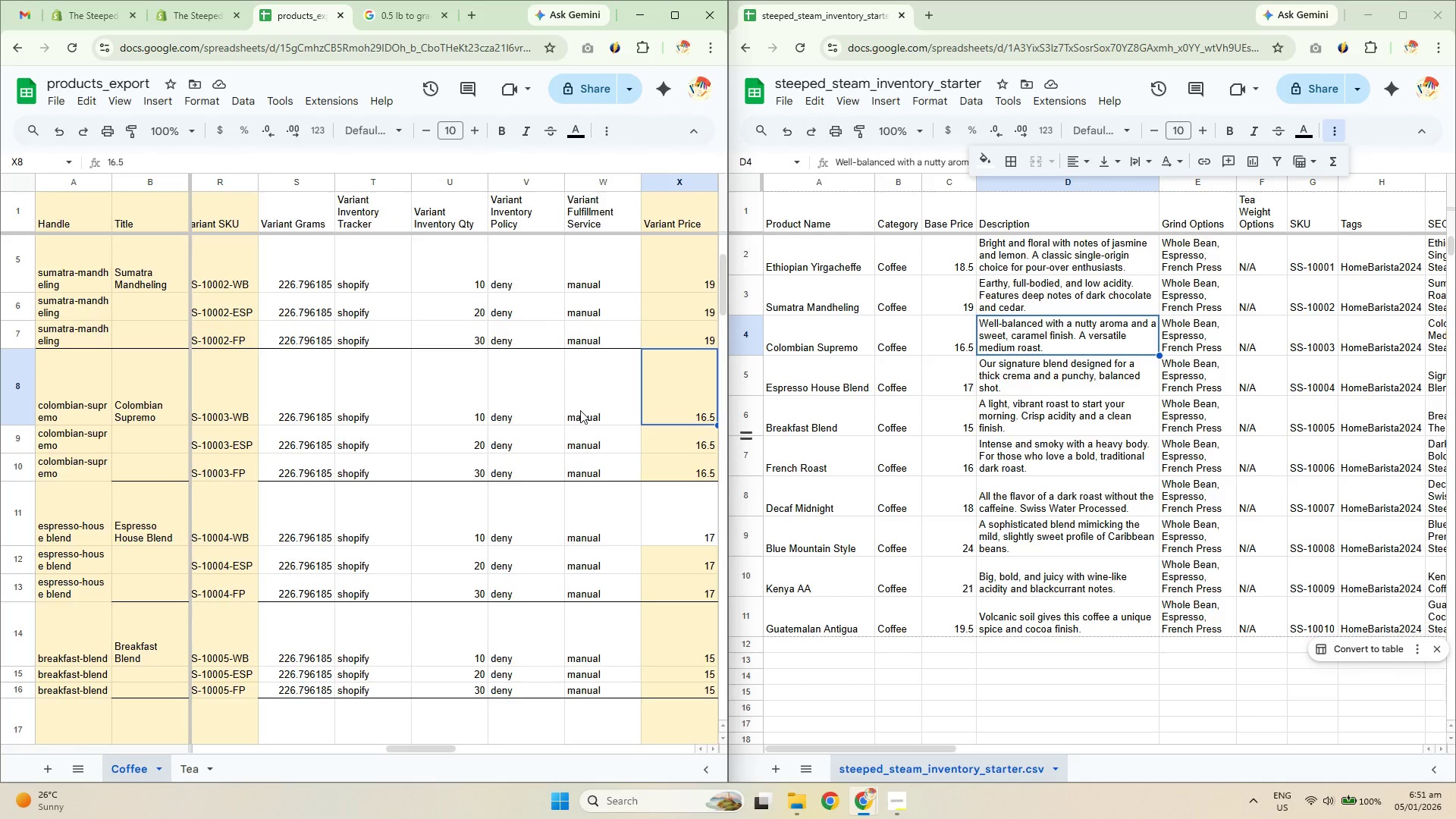 
key(ArrowRight)
 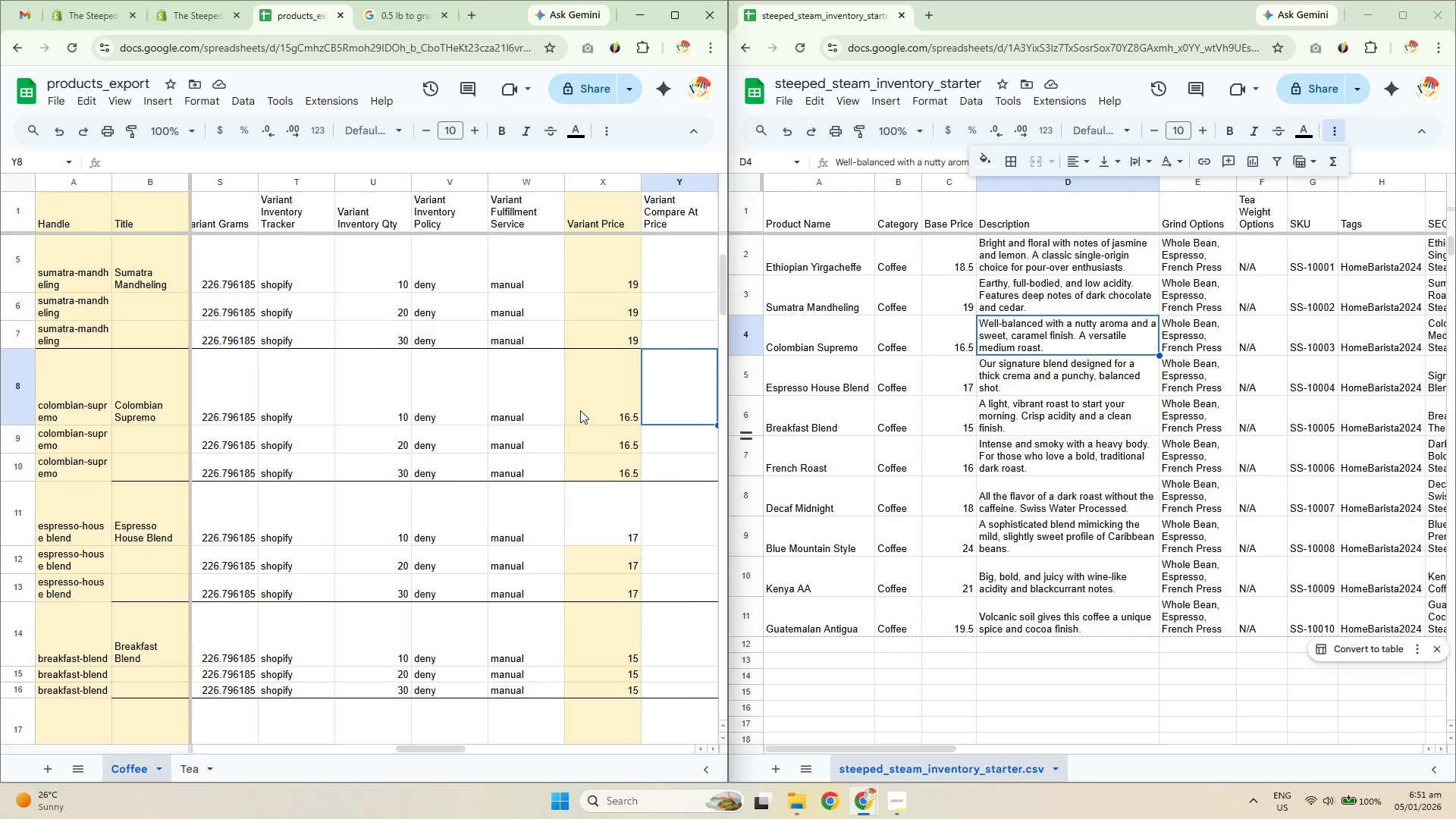 
key(ArrowRight)
 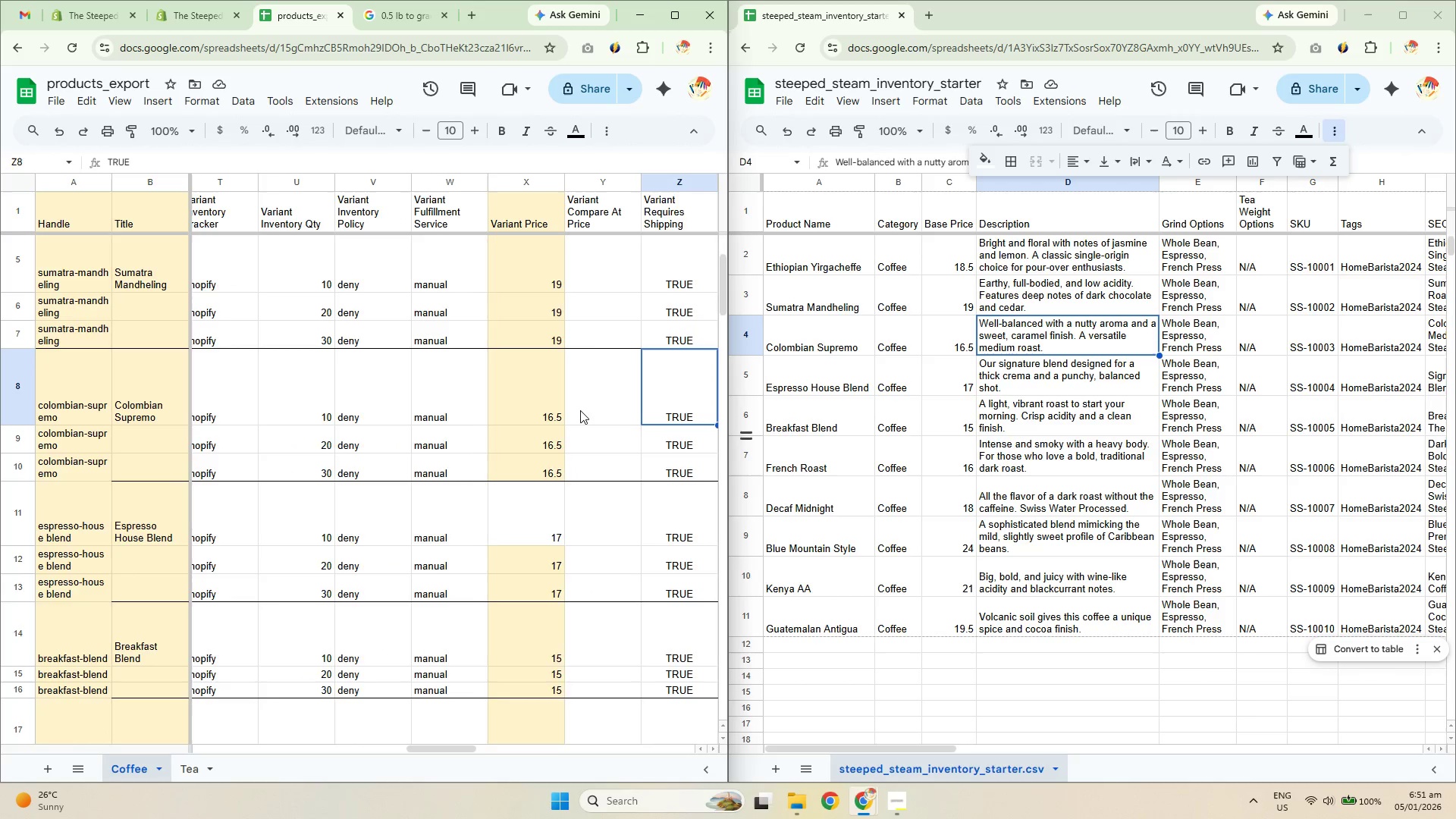 
key(ArrowRight)
 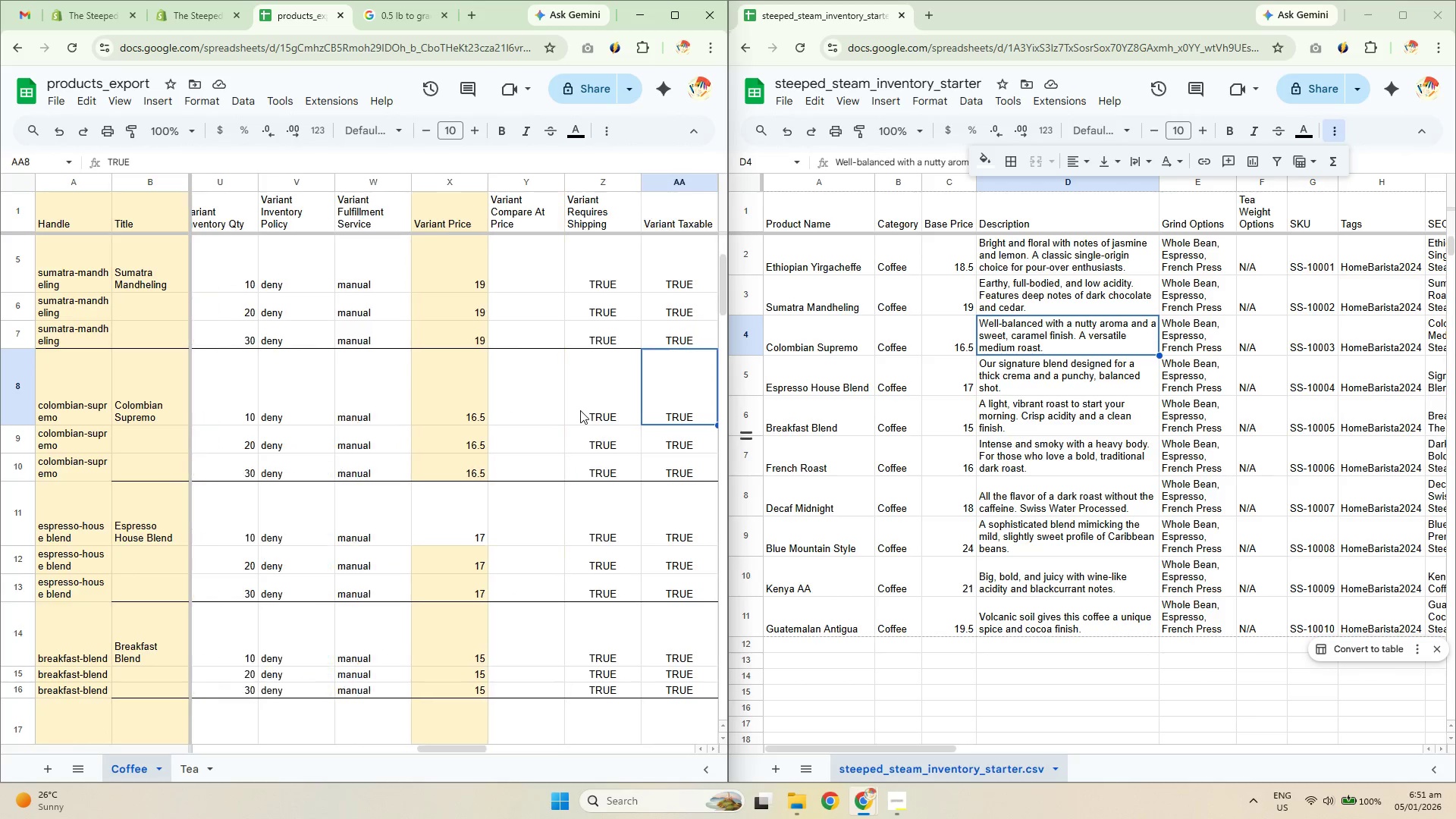 
key(ArrowRight)
 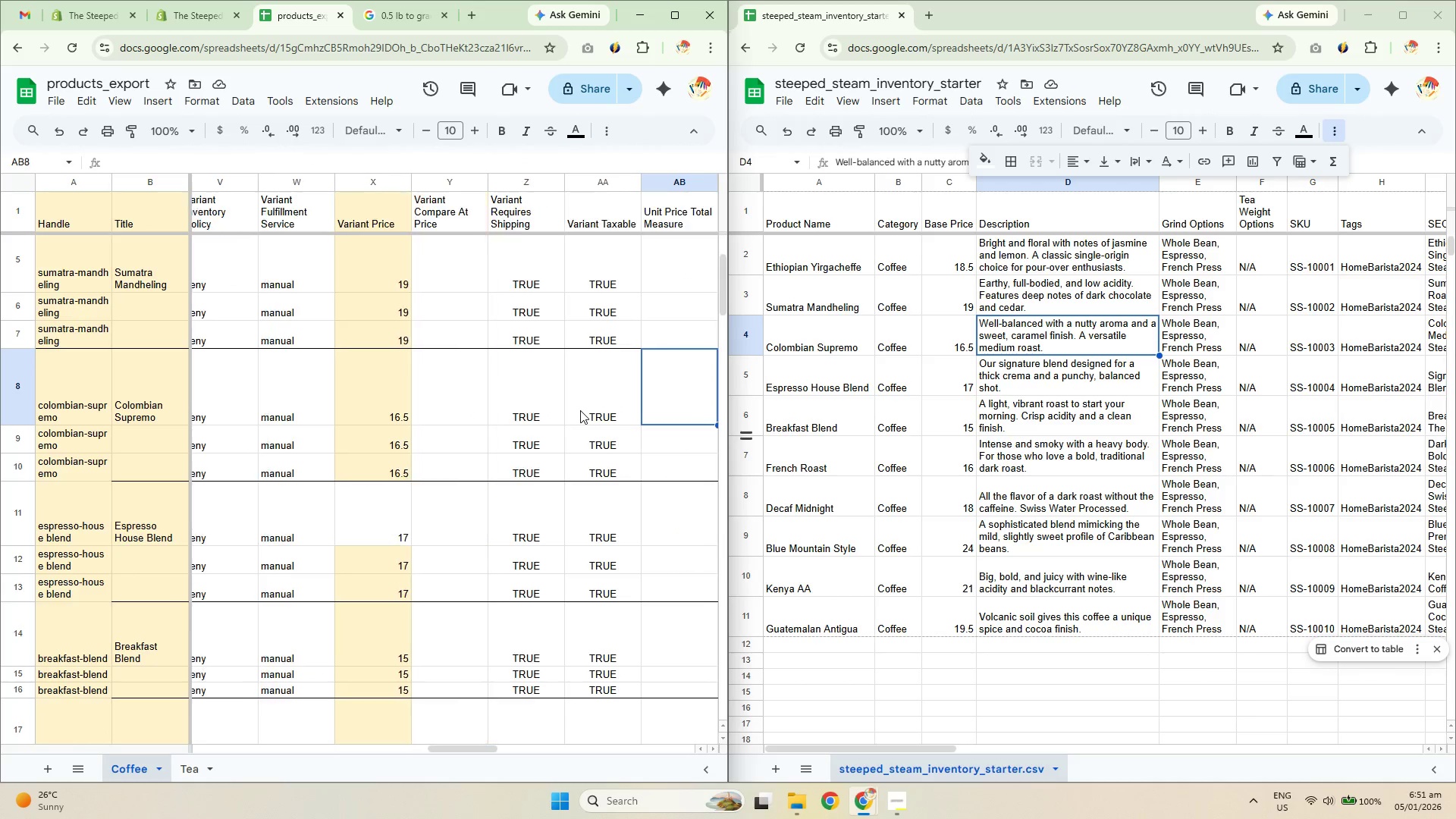 
key(ArrowRight)
 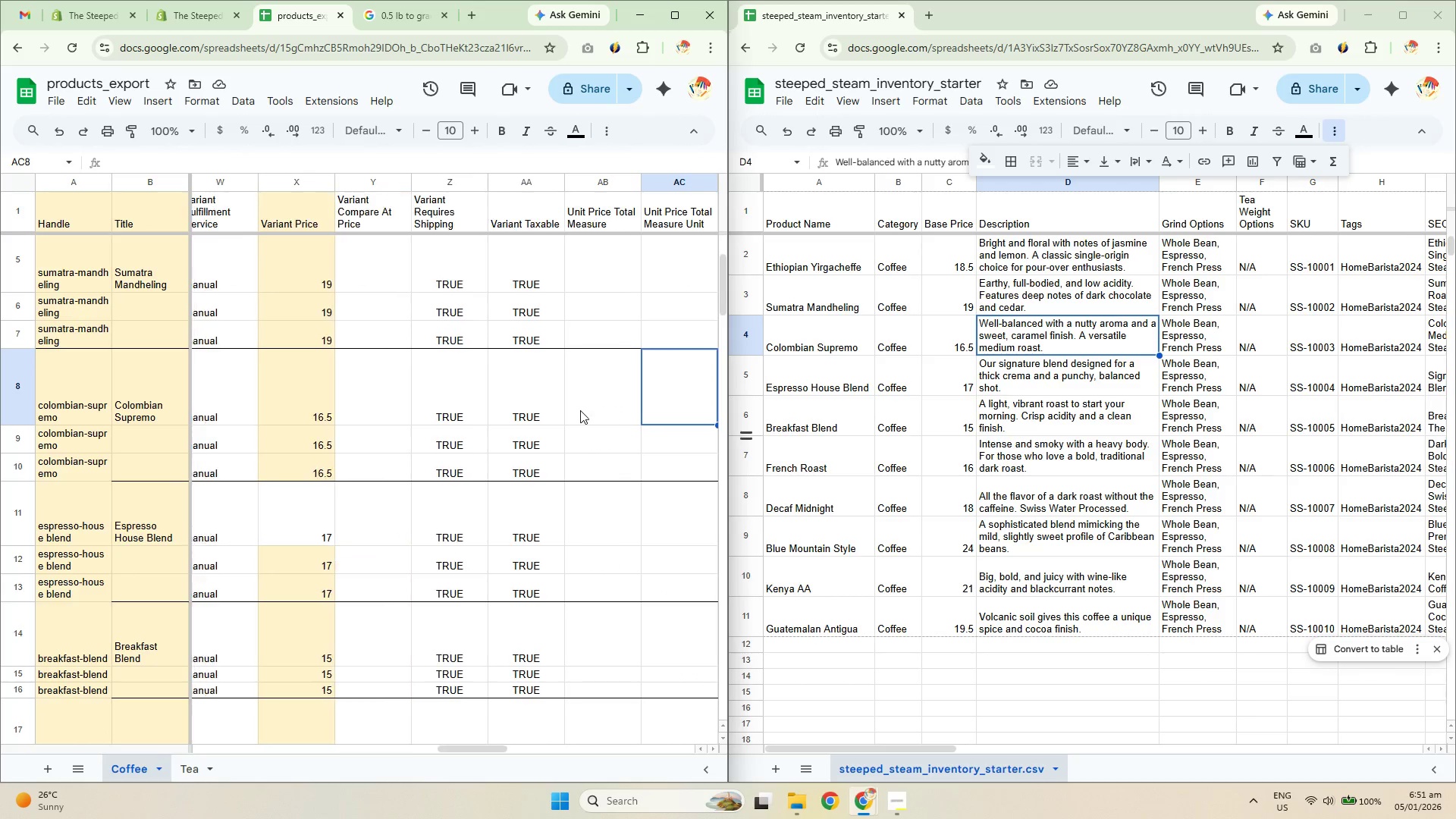 
key(ArrowRight)
 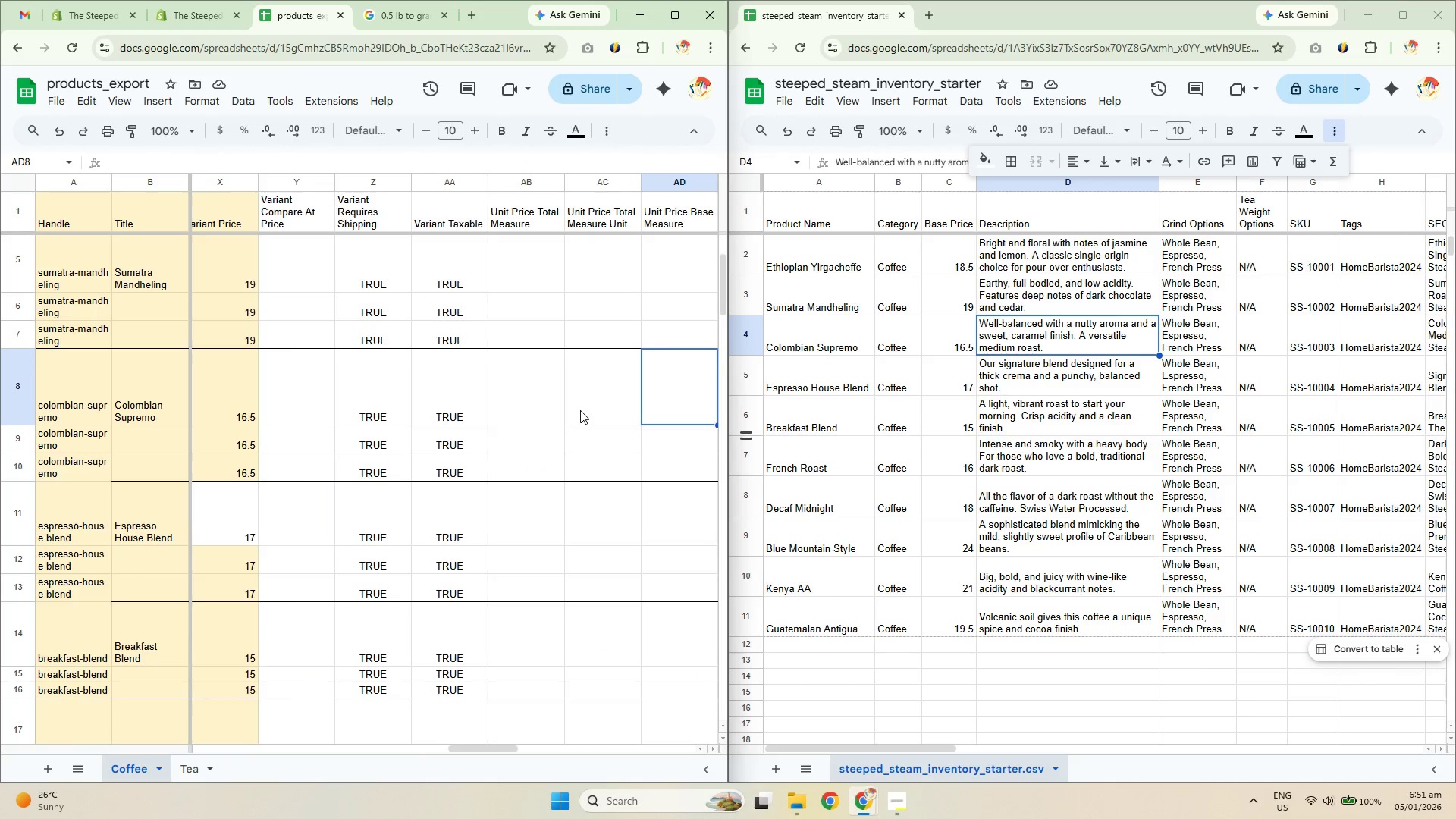 
key(ArrowRight)
 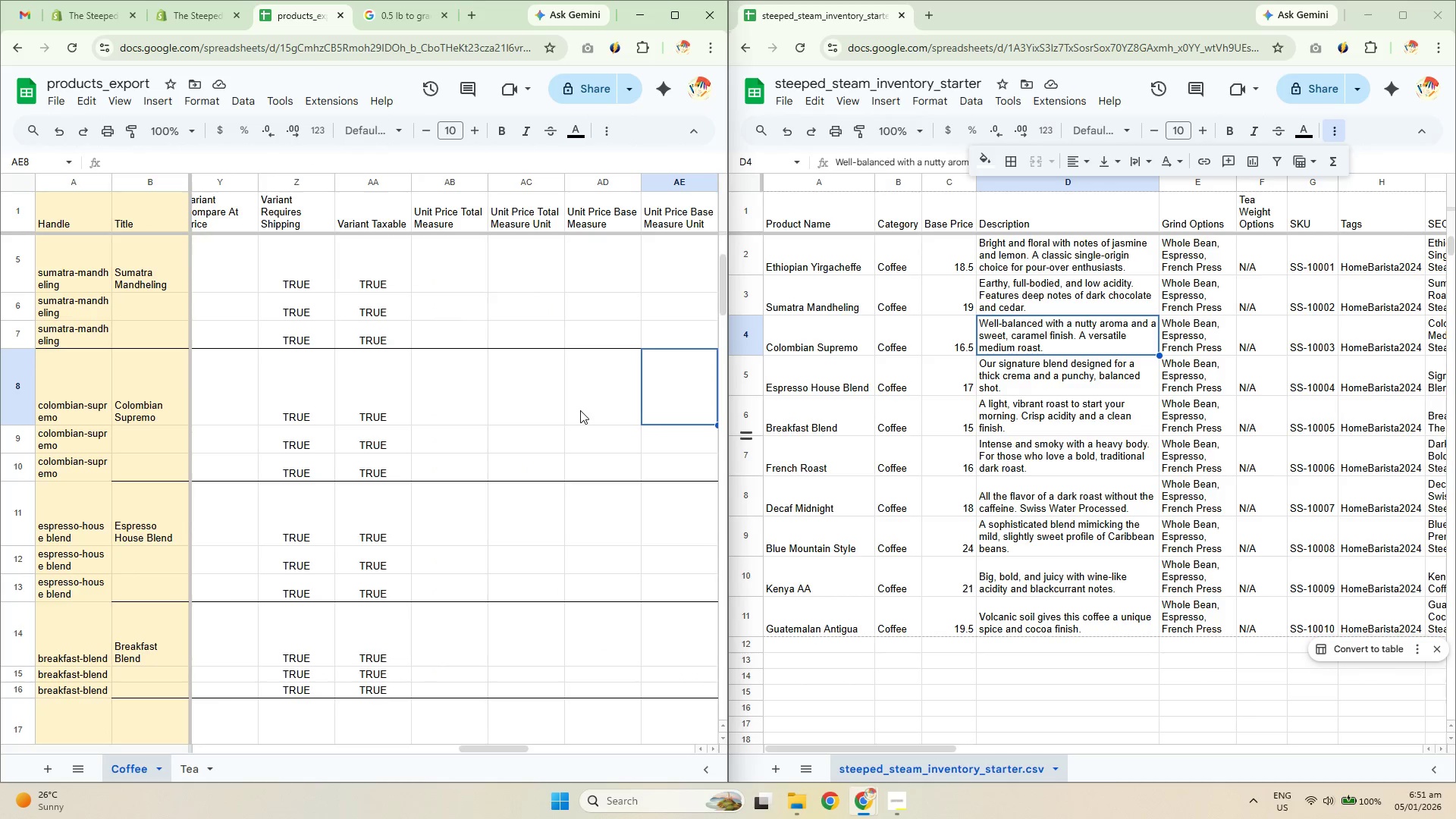 
key(ArrowRight)
 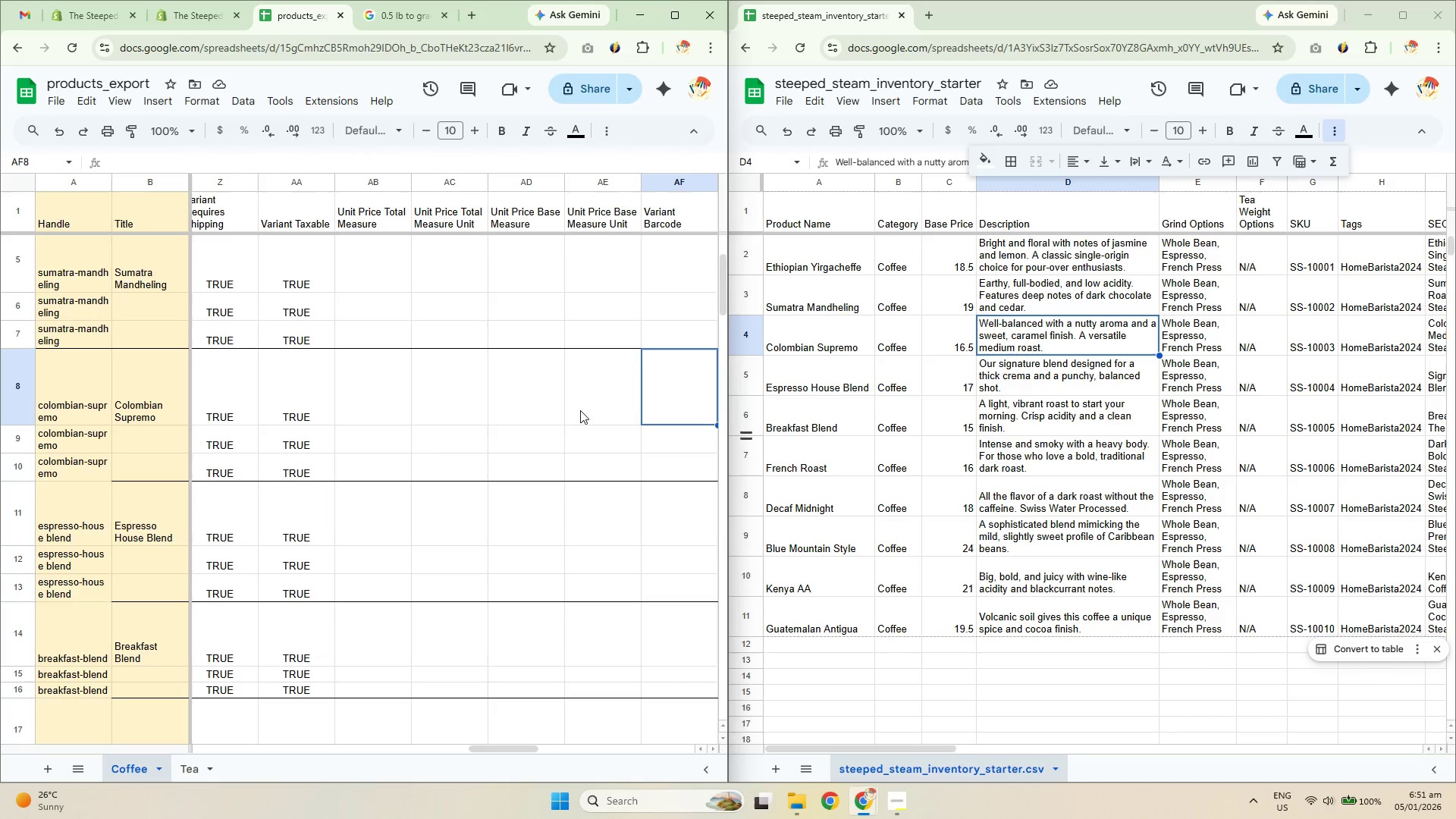 
key(ArrowRight)
 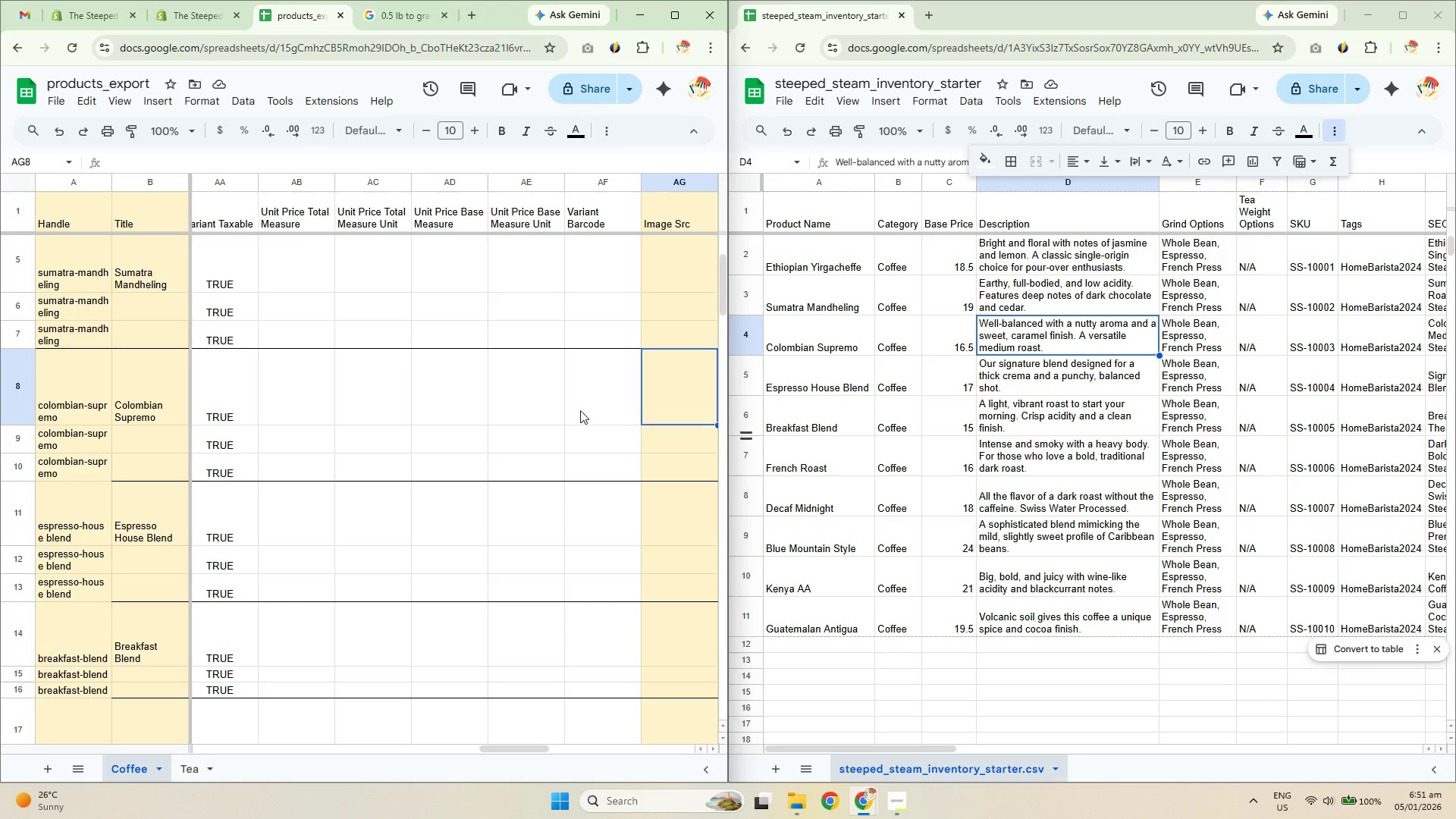 
key(ArrowRight)
 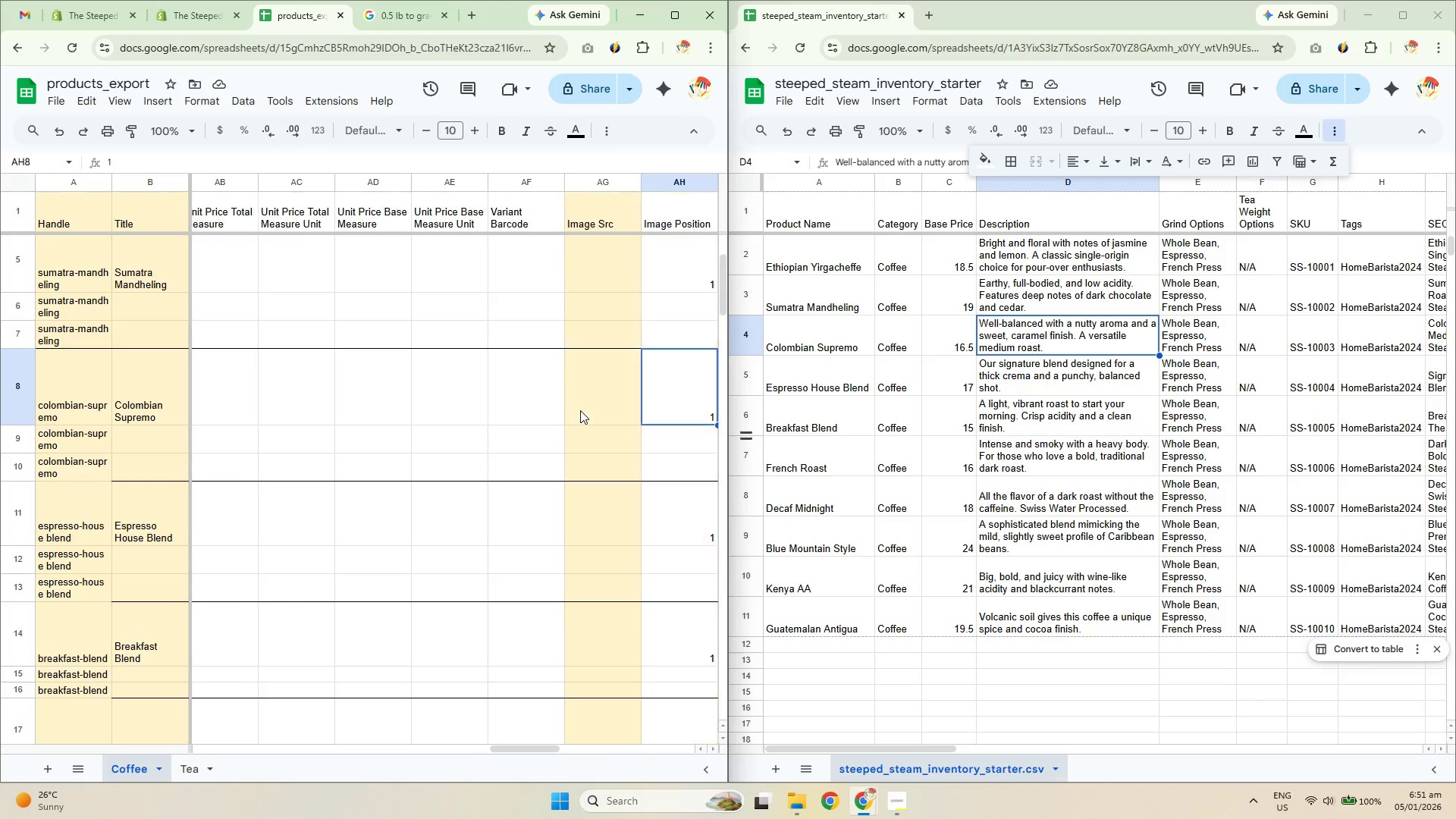 
key(ArrowRight)
 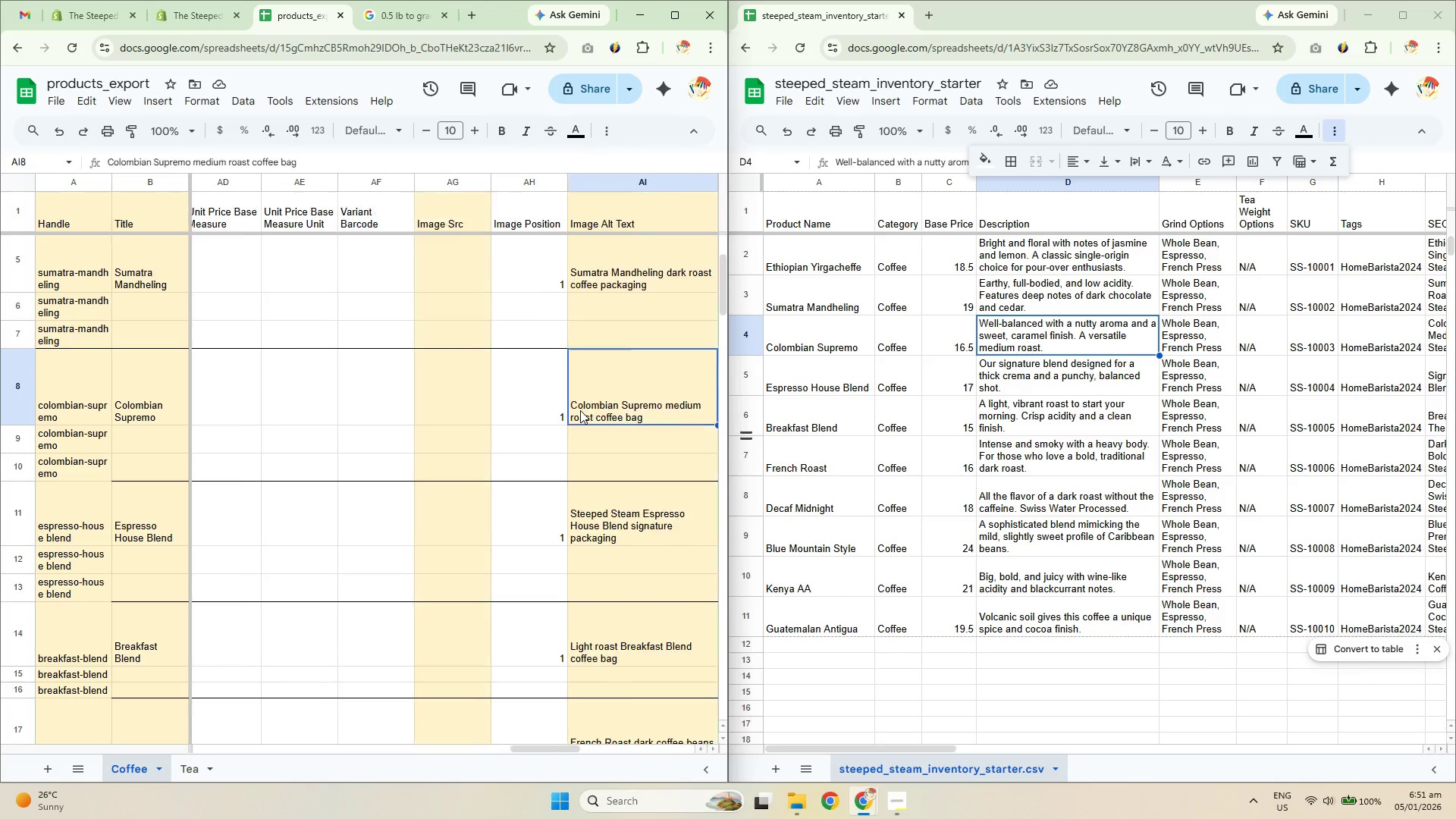 
key(ArrowRight)
 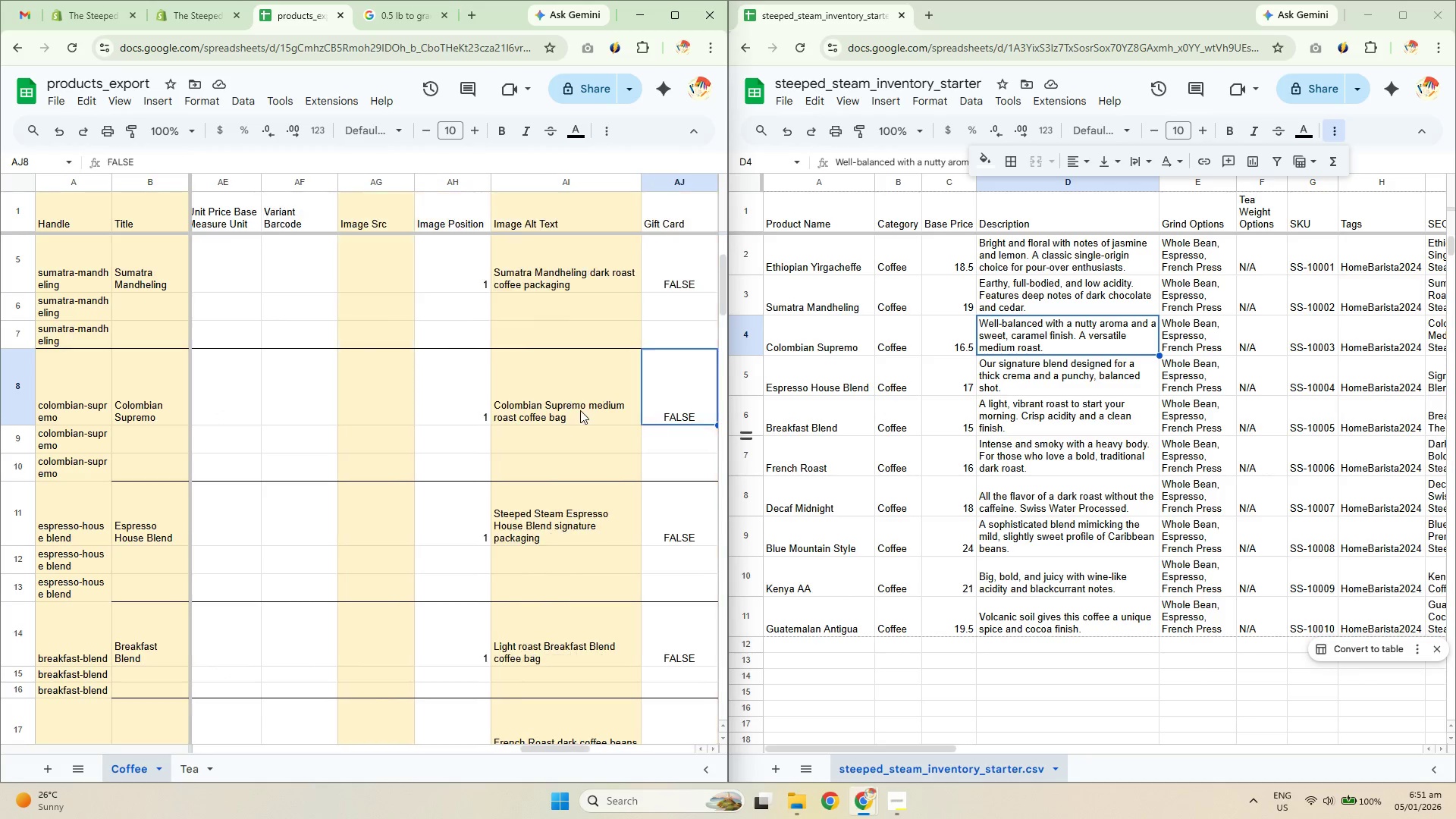 
key(ArrowRight)
 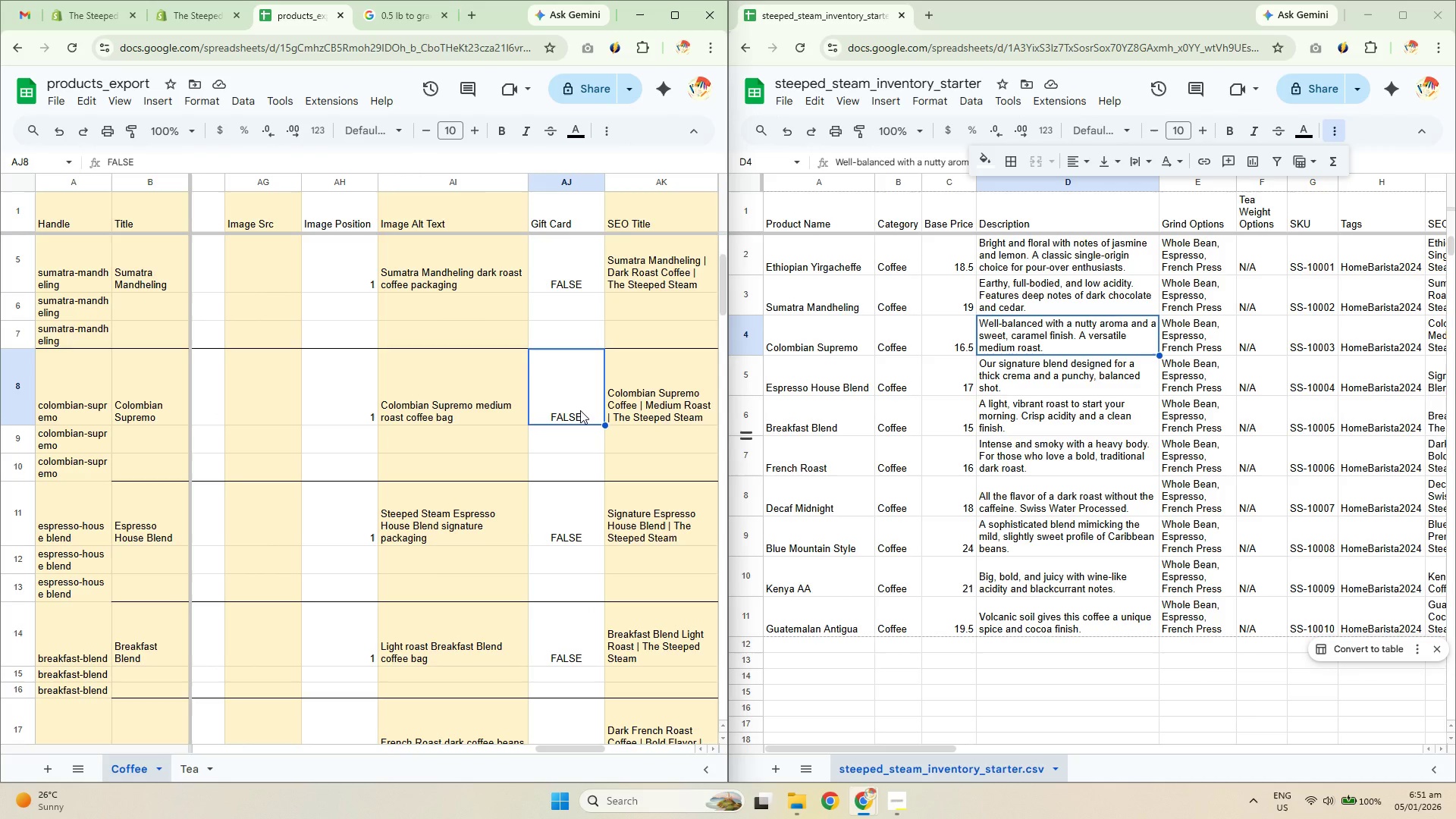 
key(ArrowLeft)
 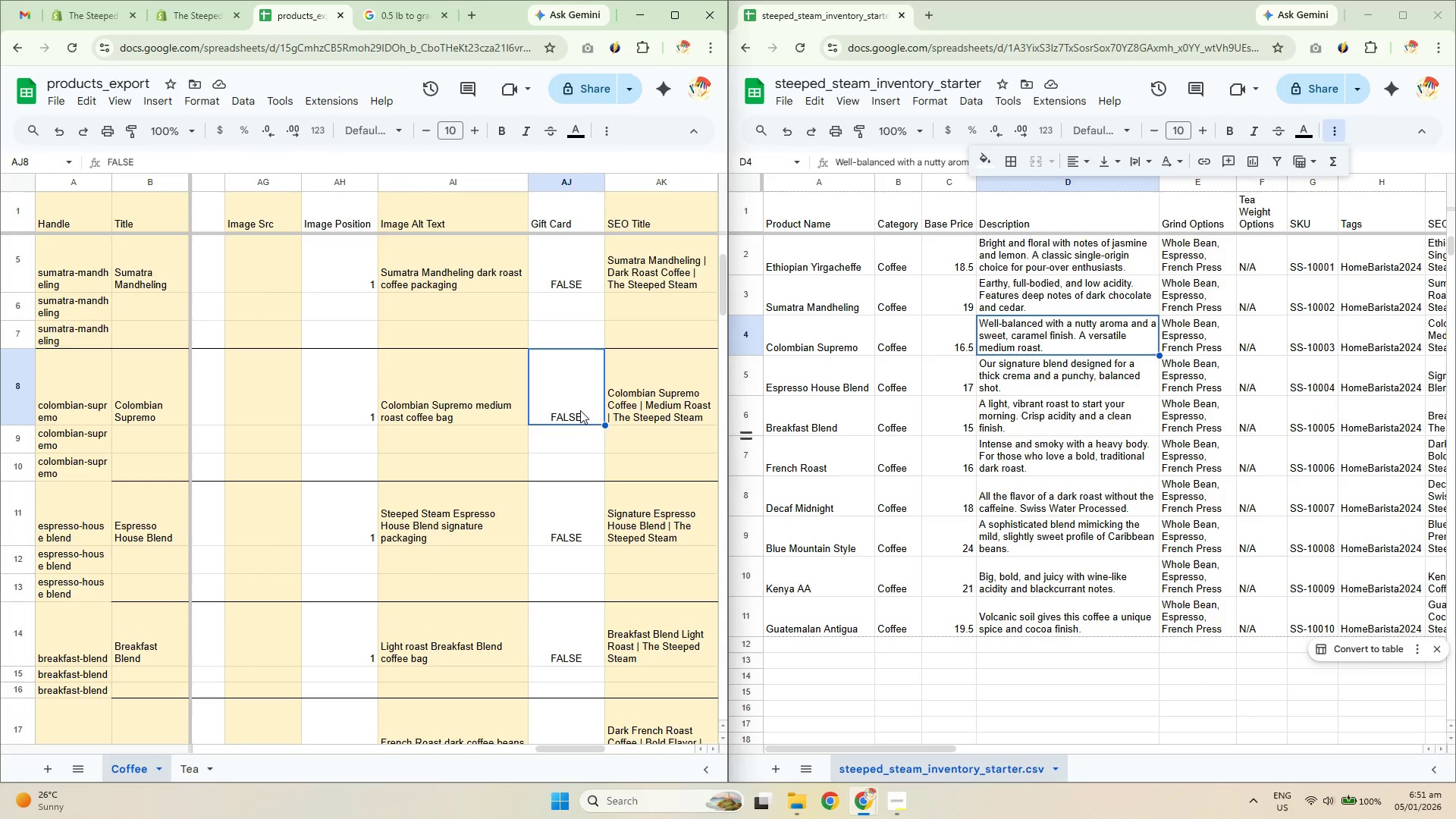 
key(ArrowLeft)
 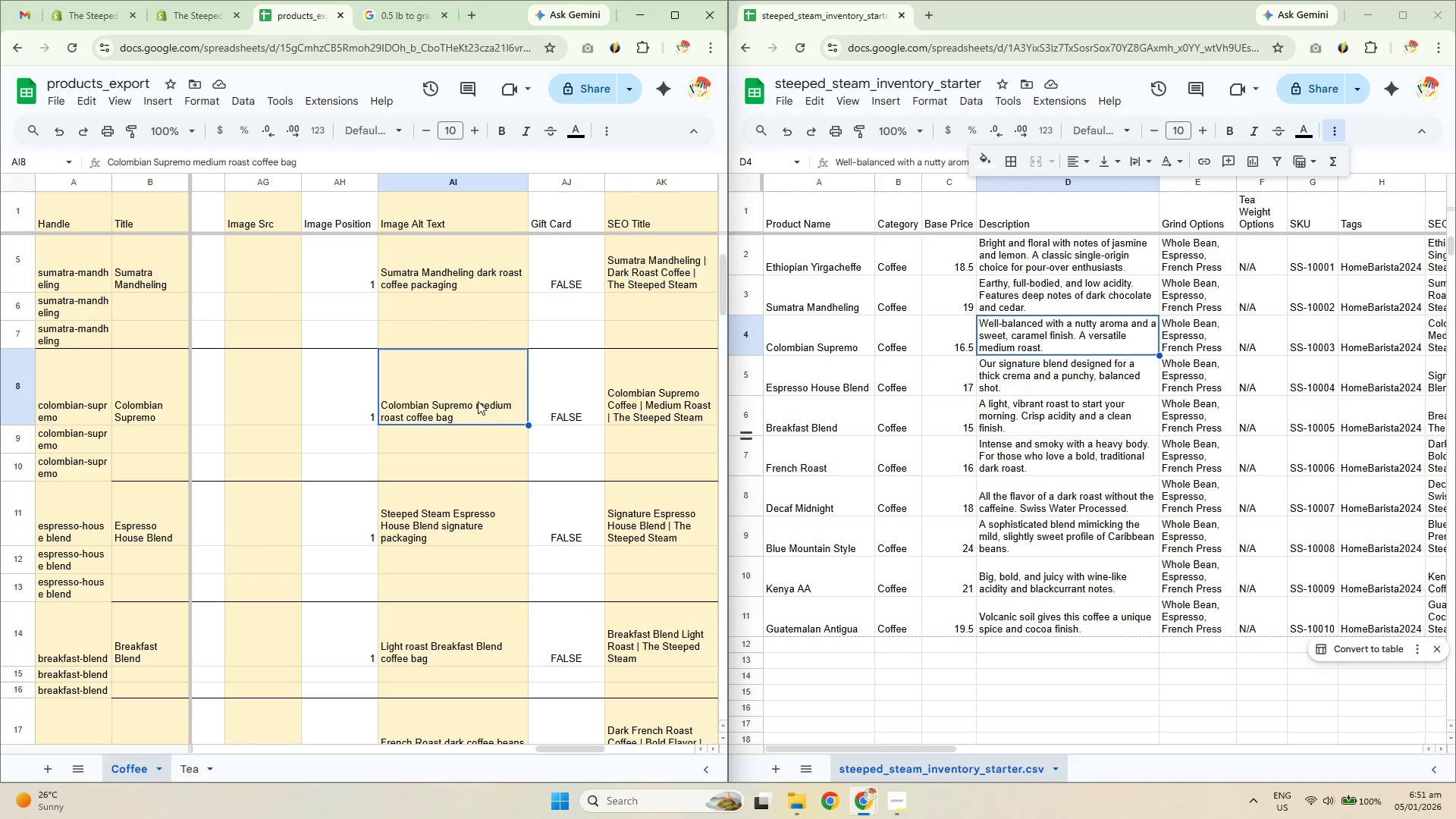 
left_click([634, 405])
 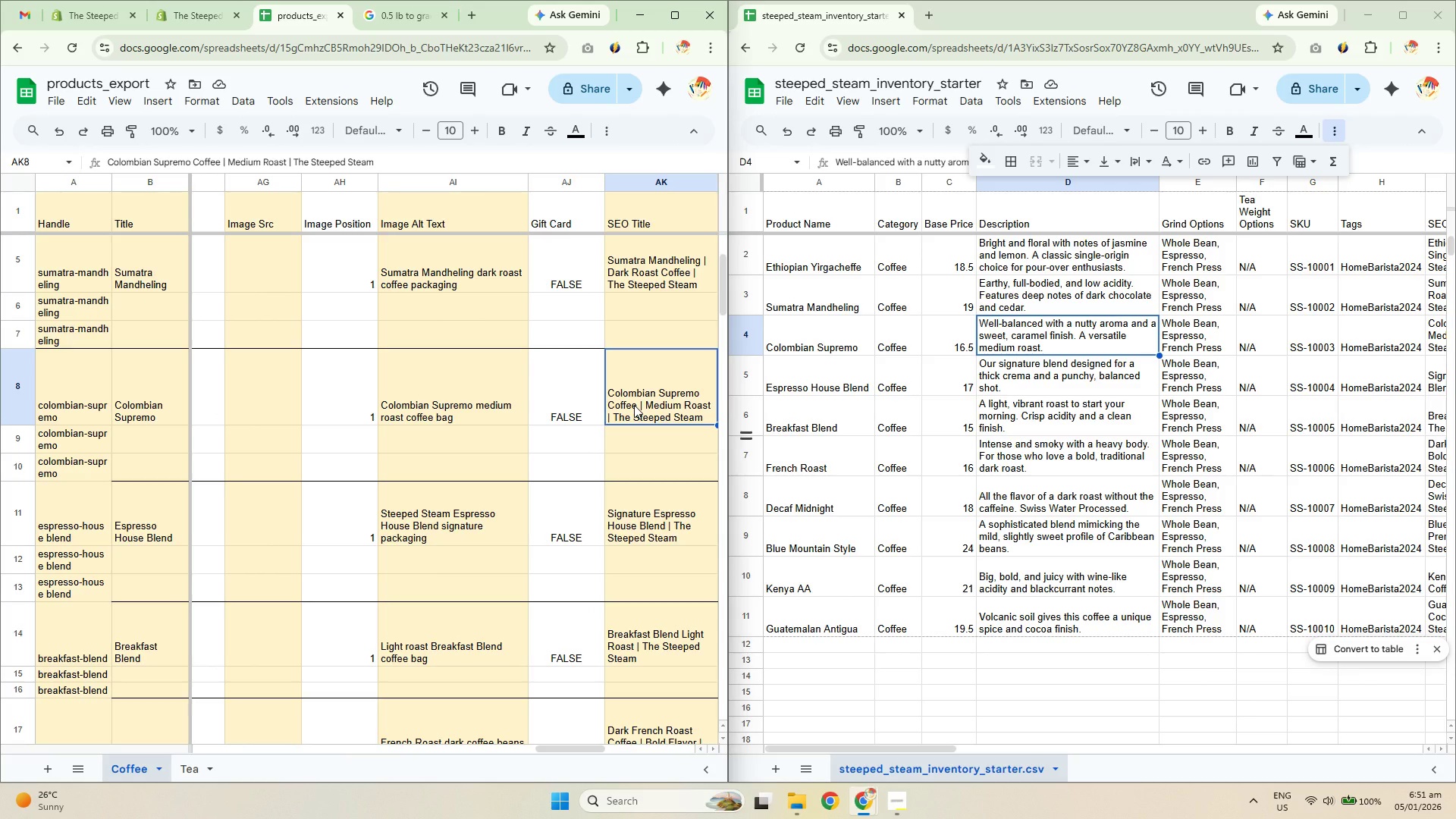 
key(ArrowRight)
 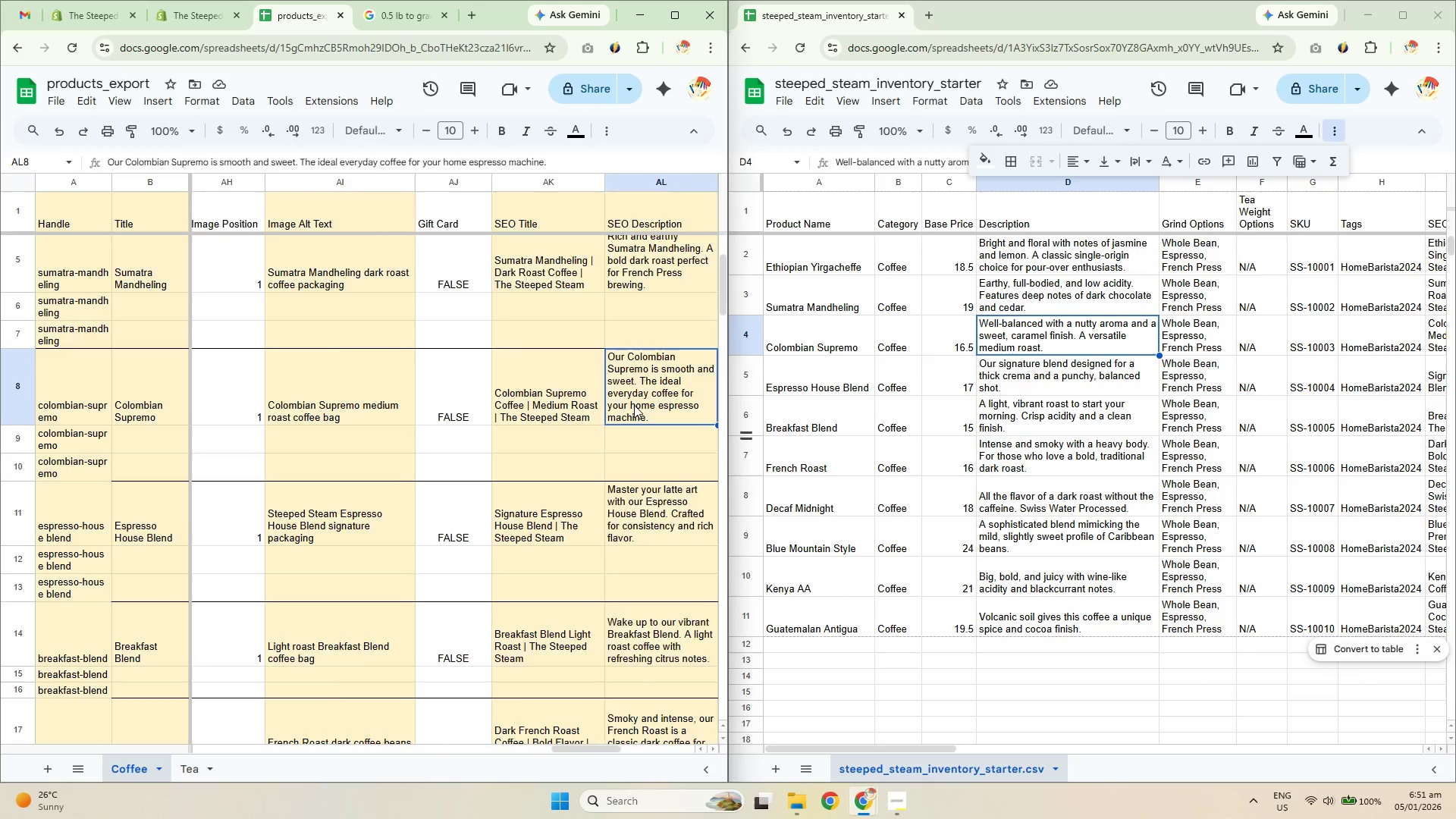 
key(ArrowRight)
 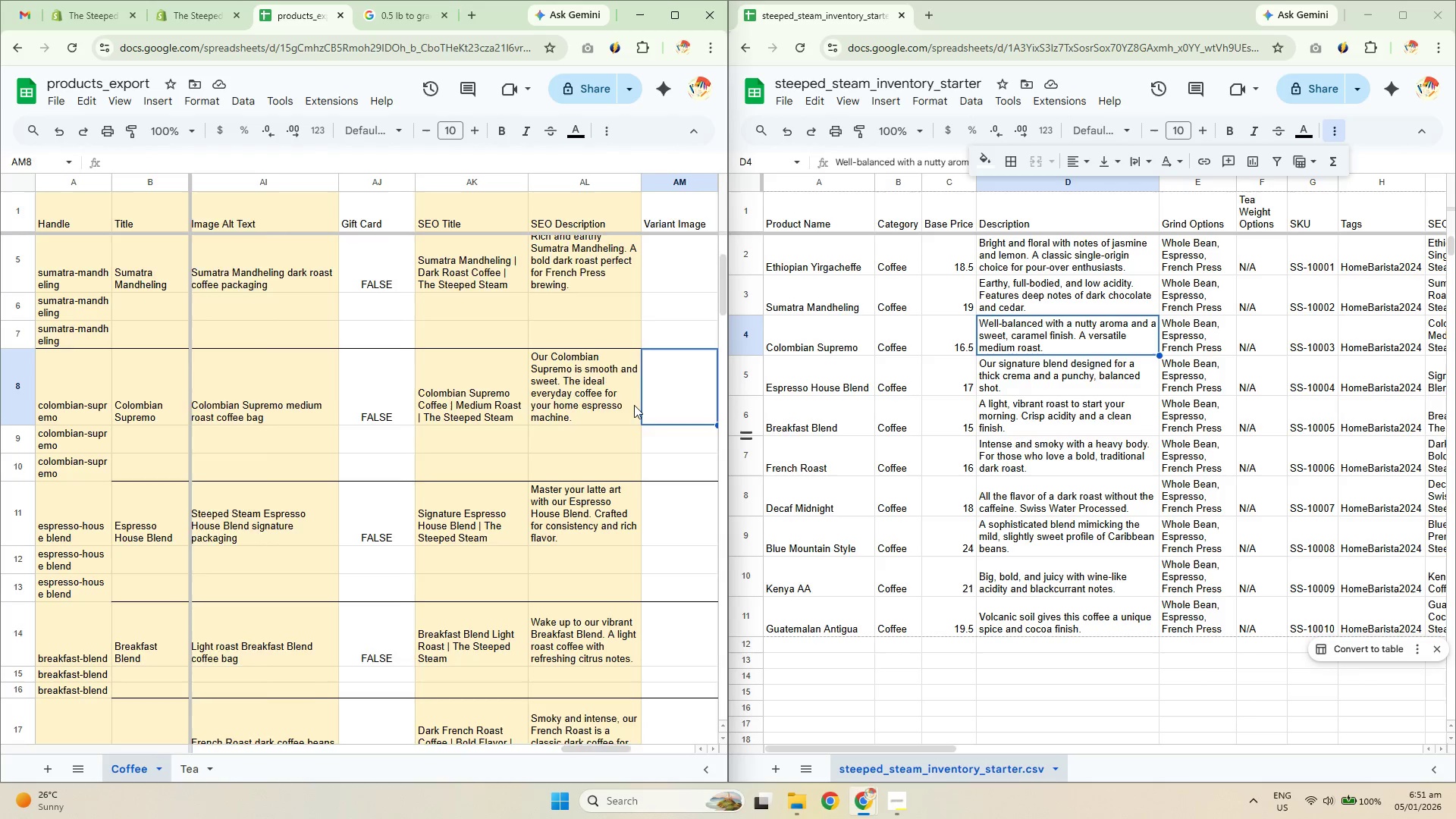 
key(ArrowRight)
 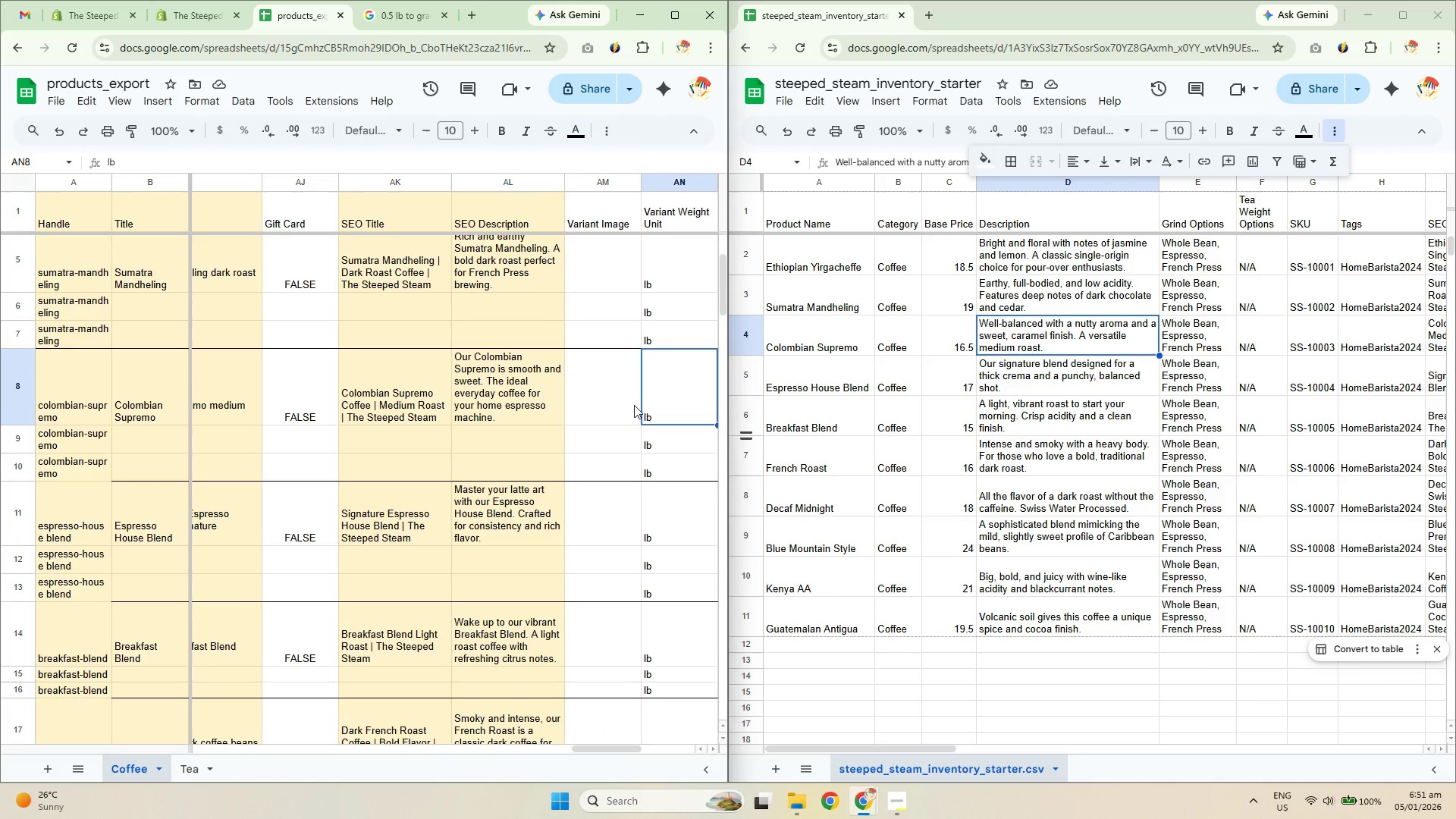 
key(ArrowLeft)
 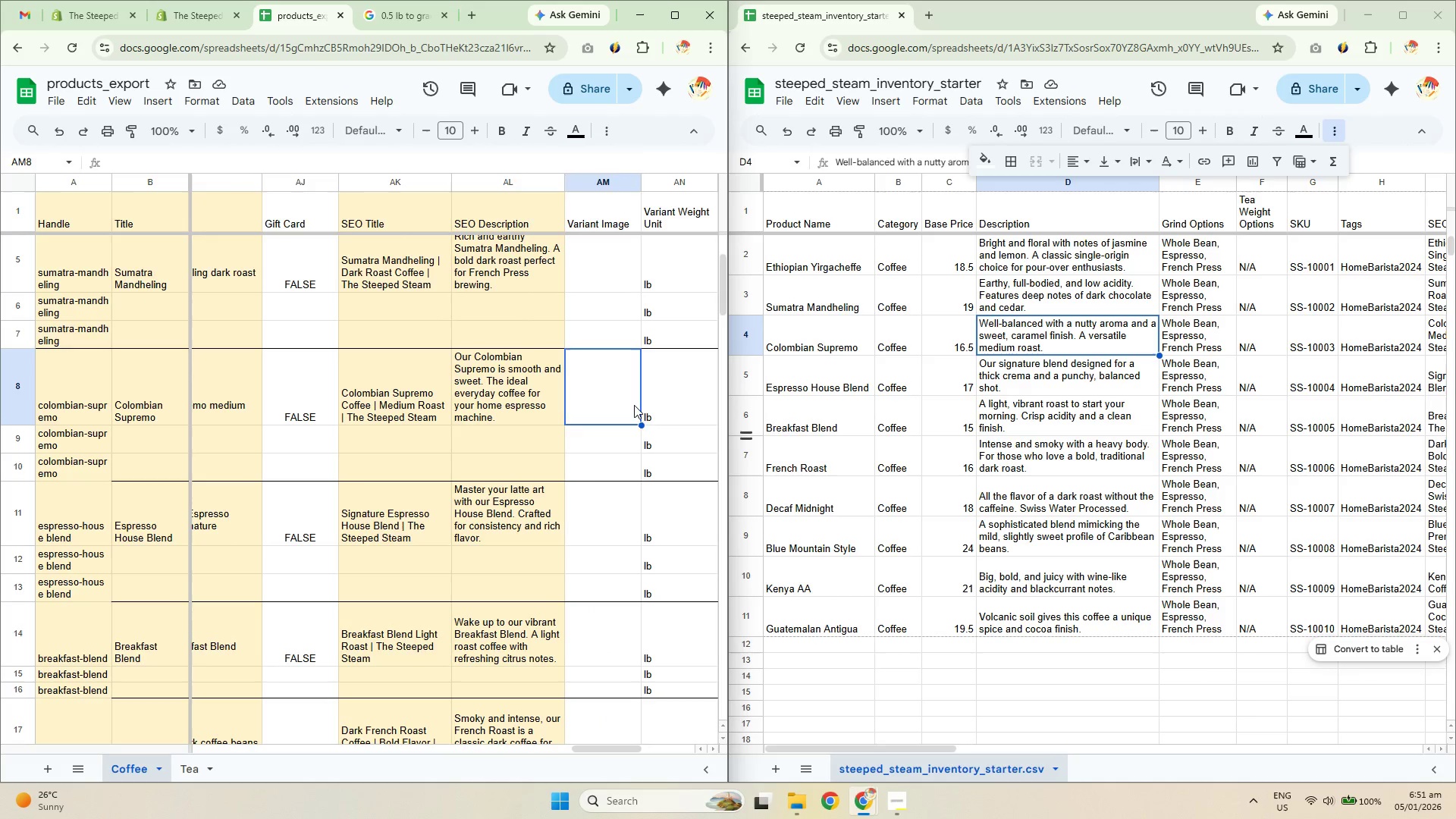 
key(ArrowLeft)
 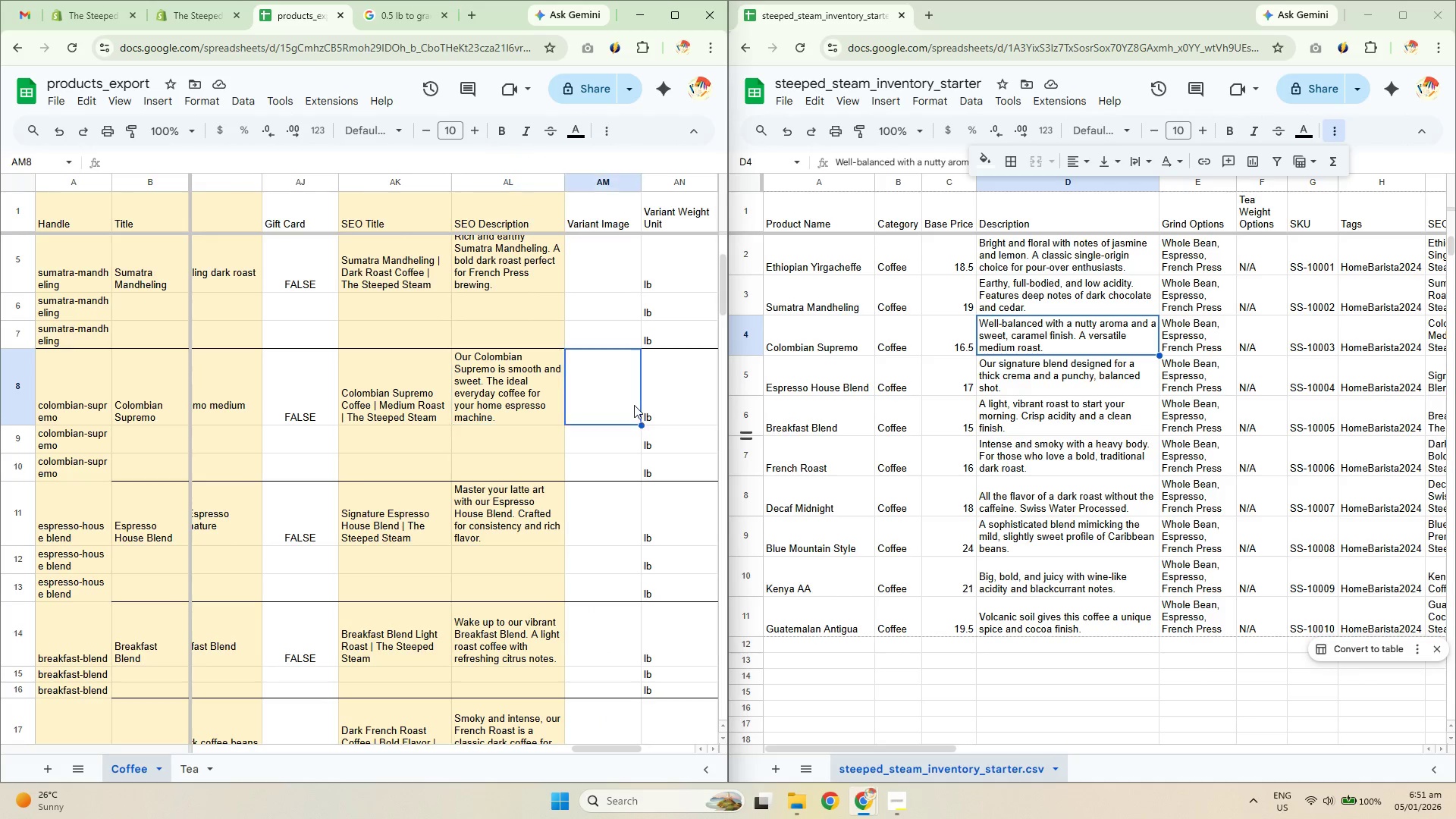 
key(ArrowRight)
 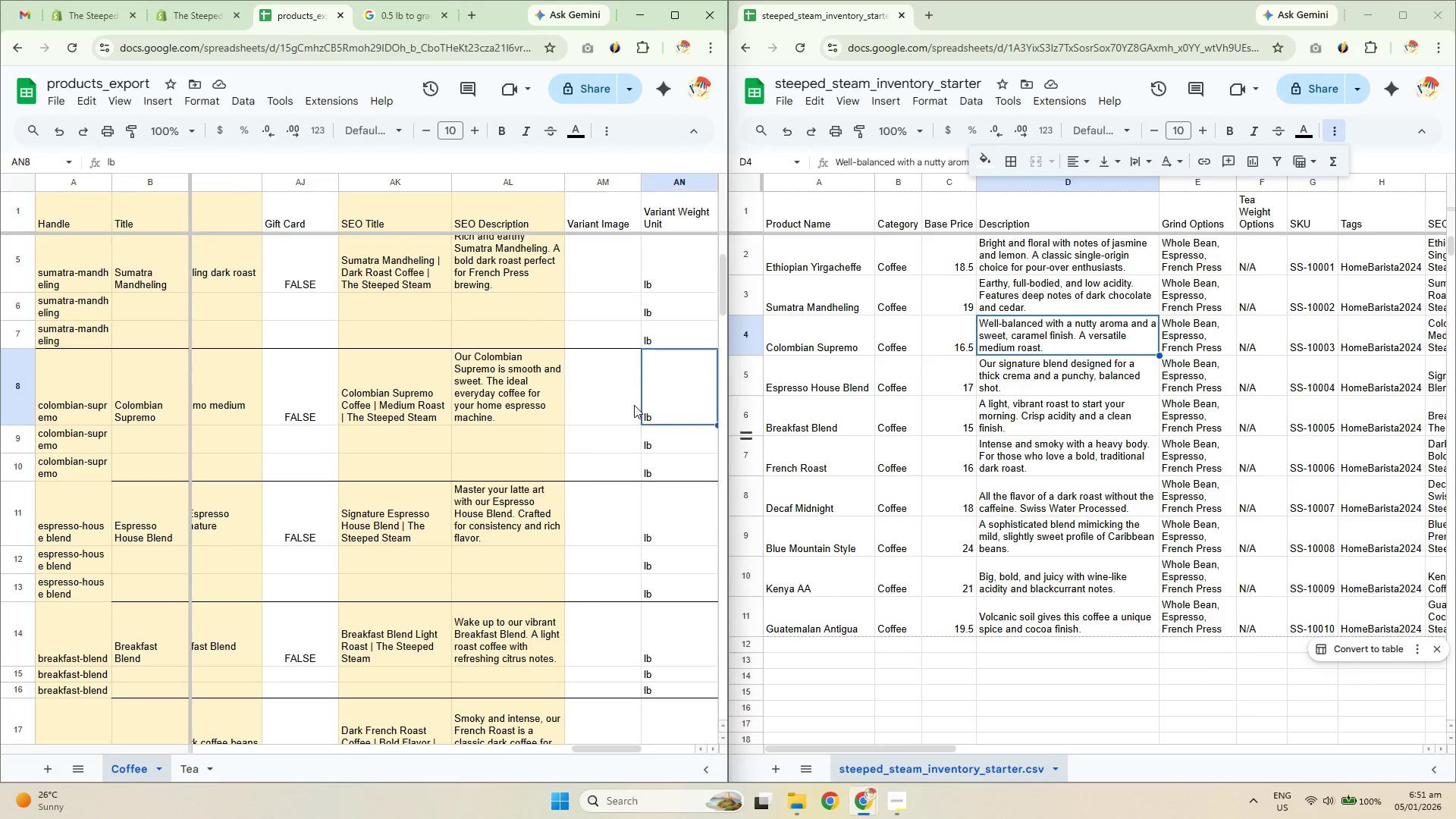 
key(ArrowRight)
 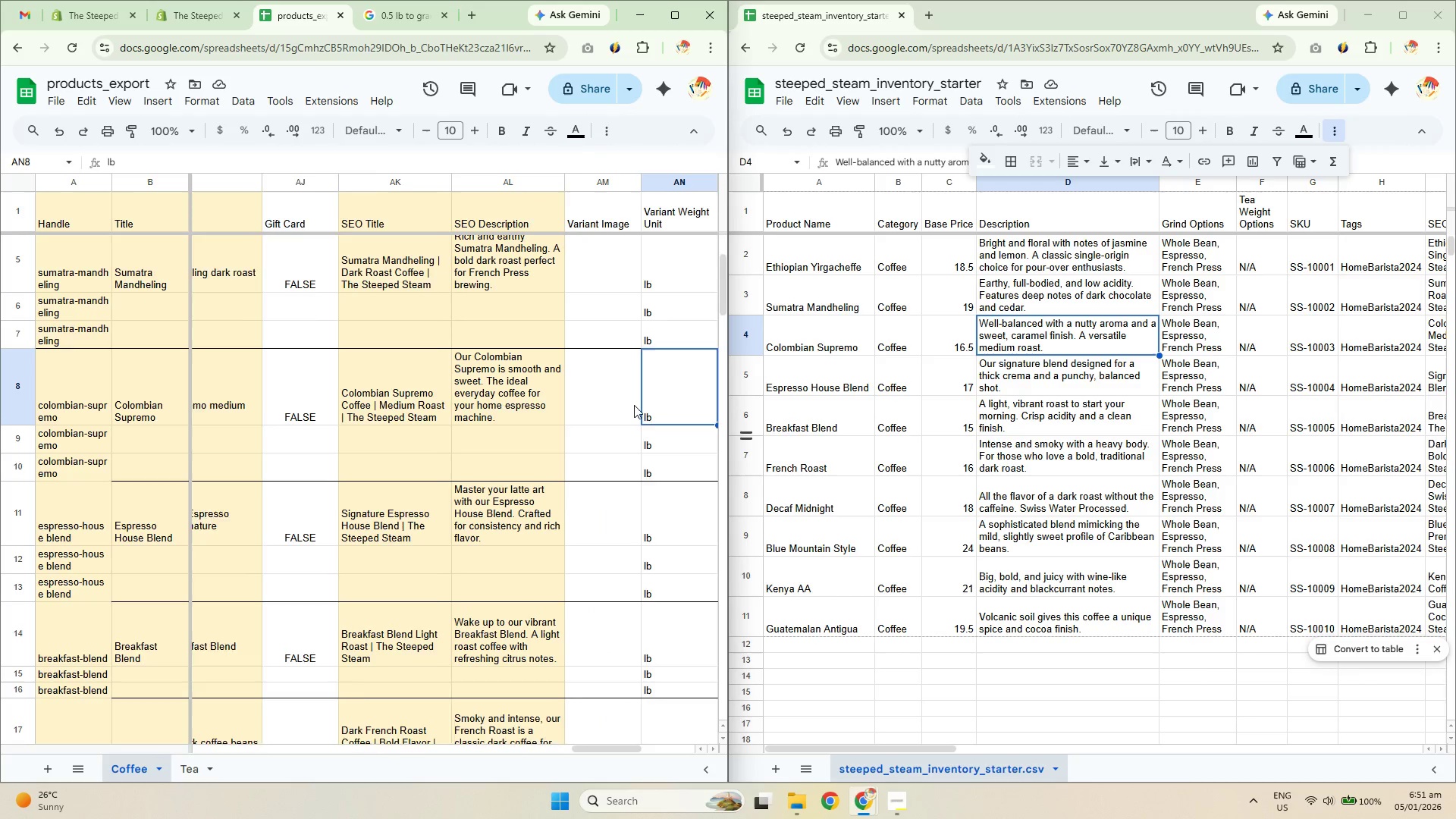 
key(ArrowRight)
 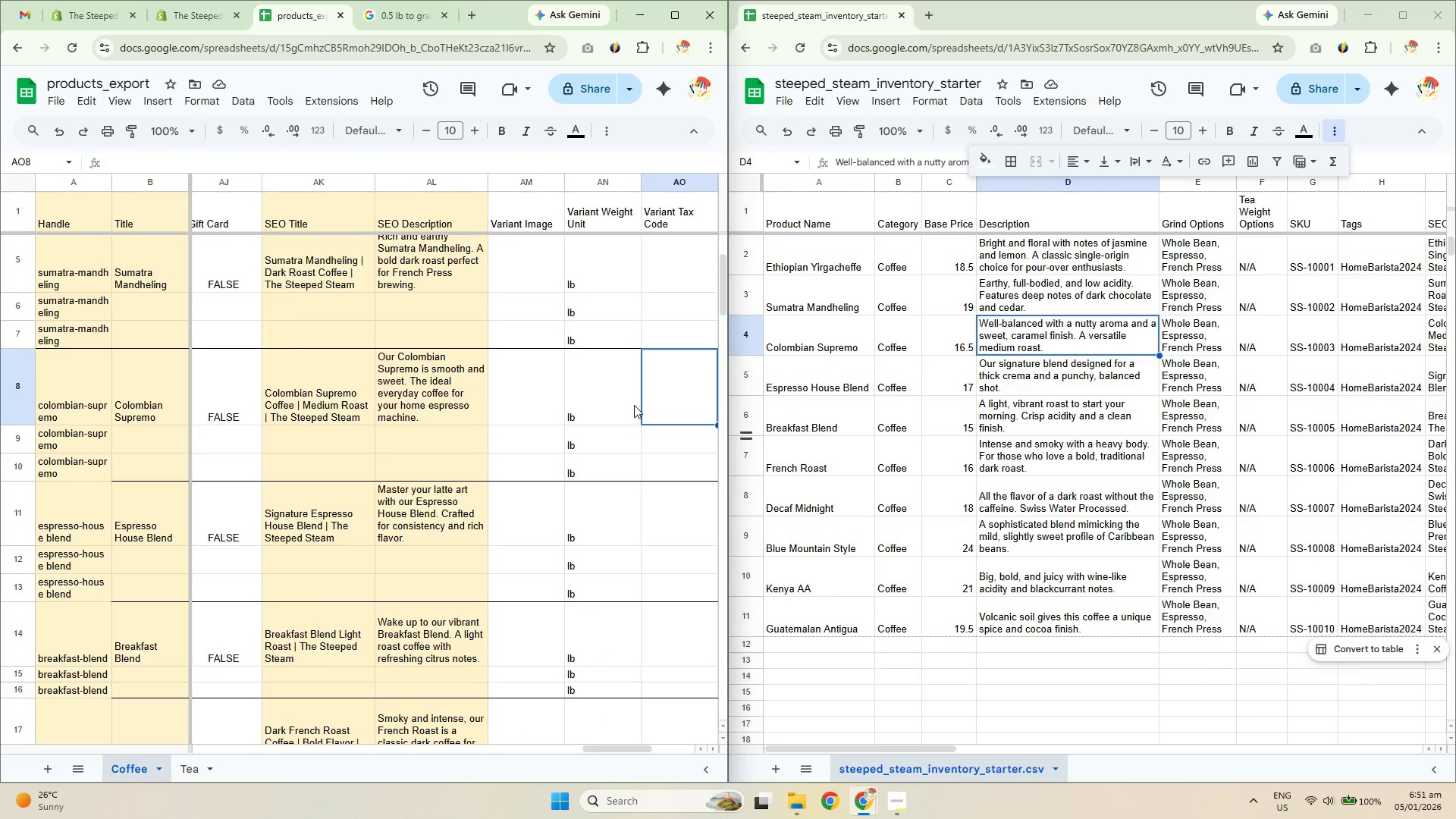 
key(ArrowRight)
 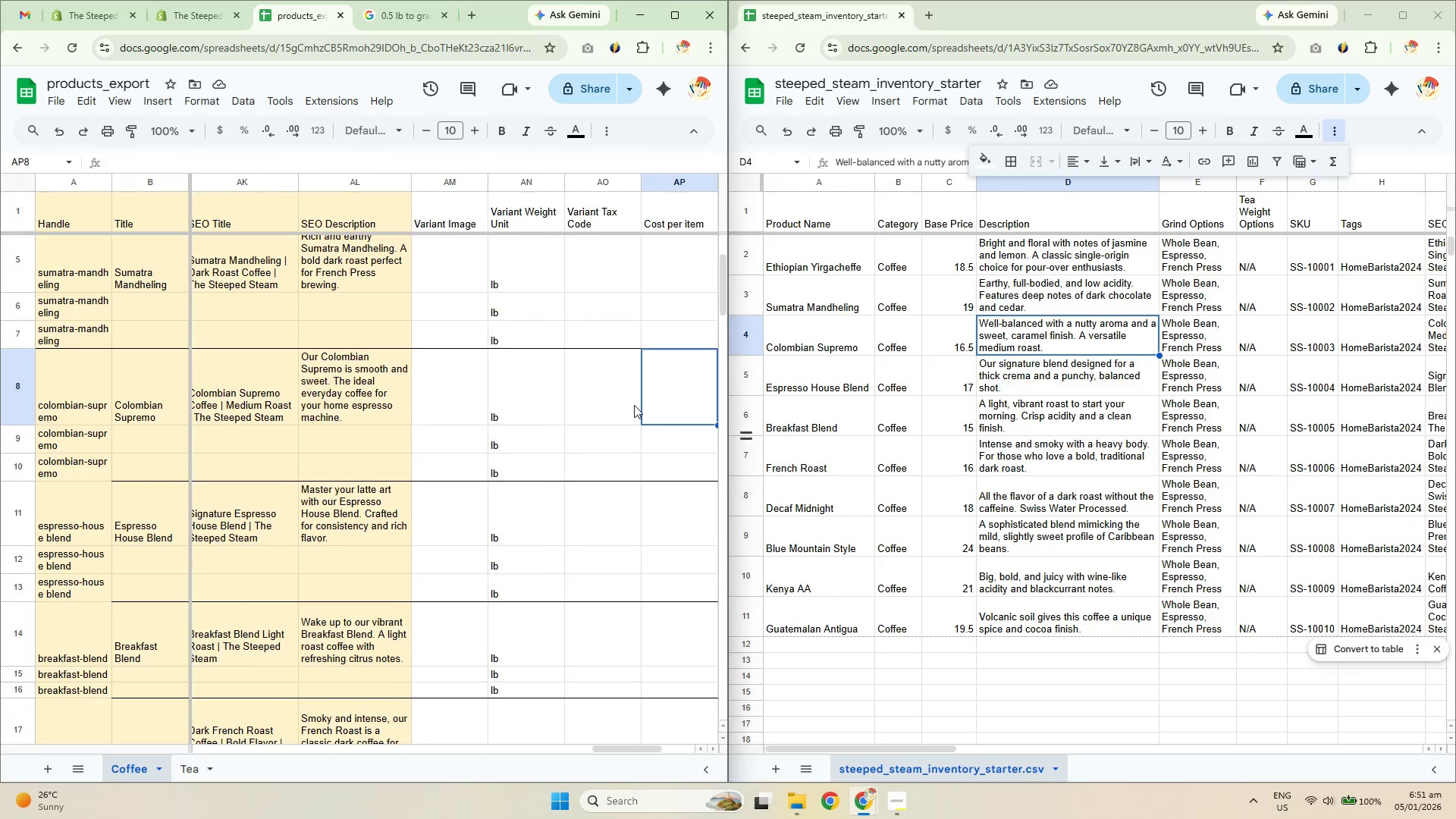 
key(ArrowRight)
 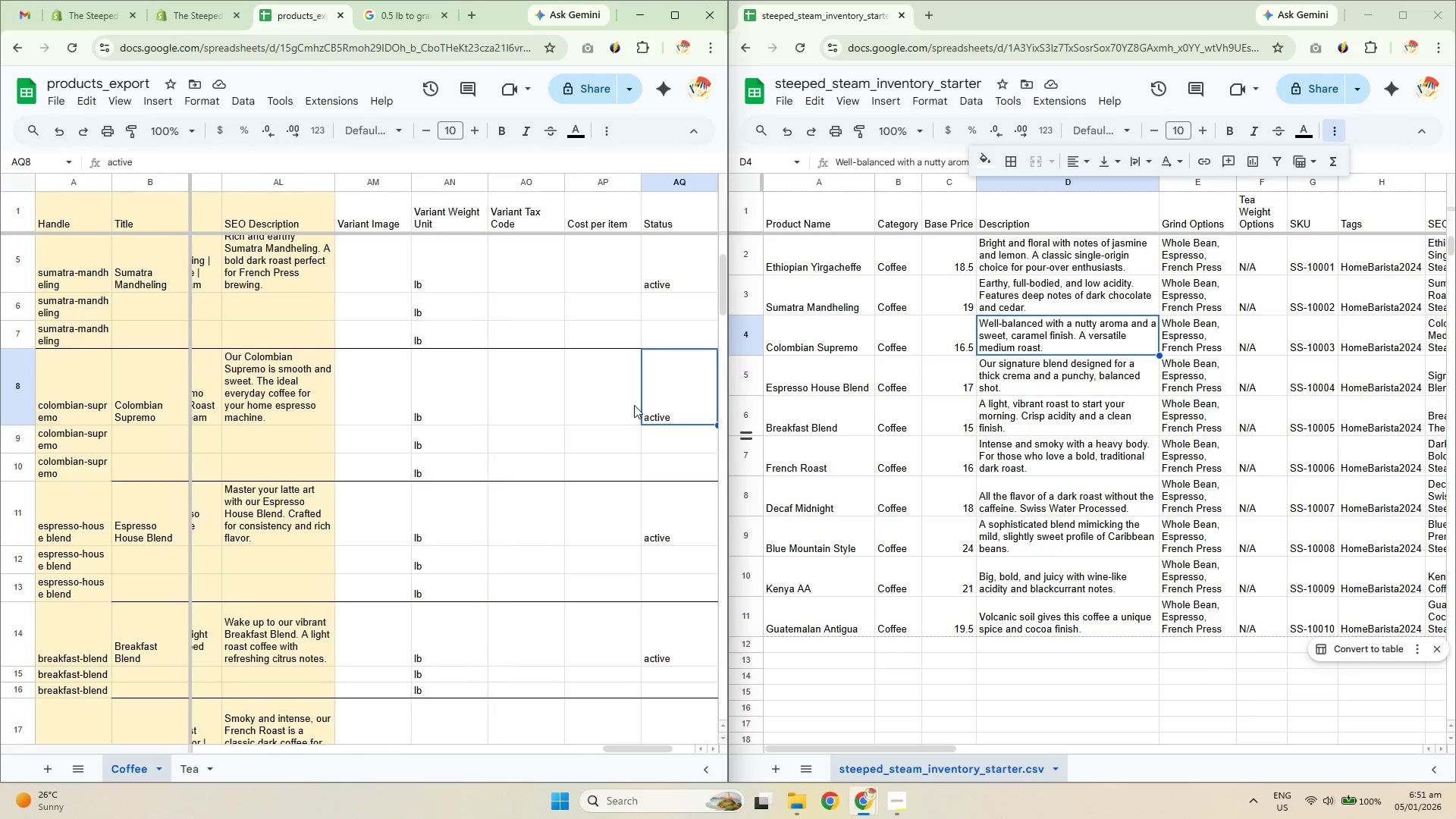 
key(ArrowRight)
 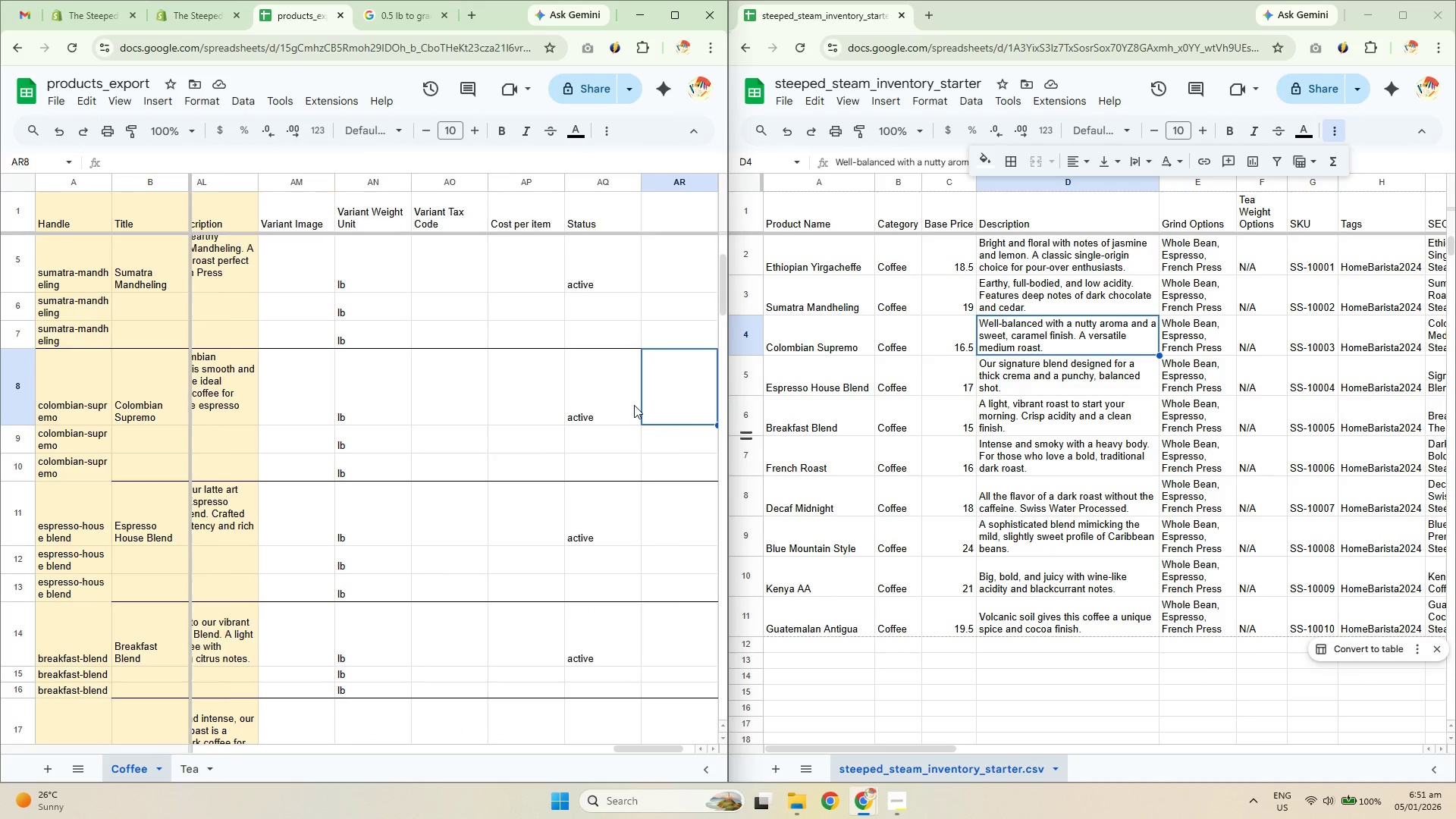 
key(ArrowRight)
 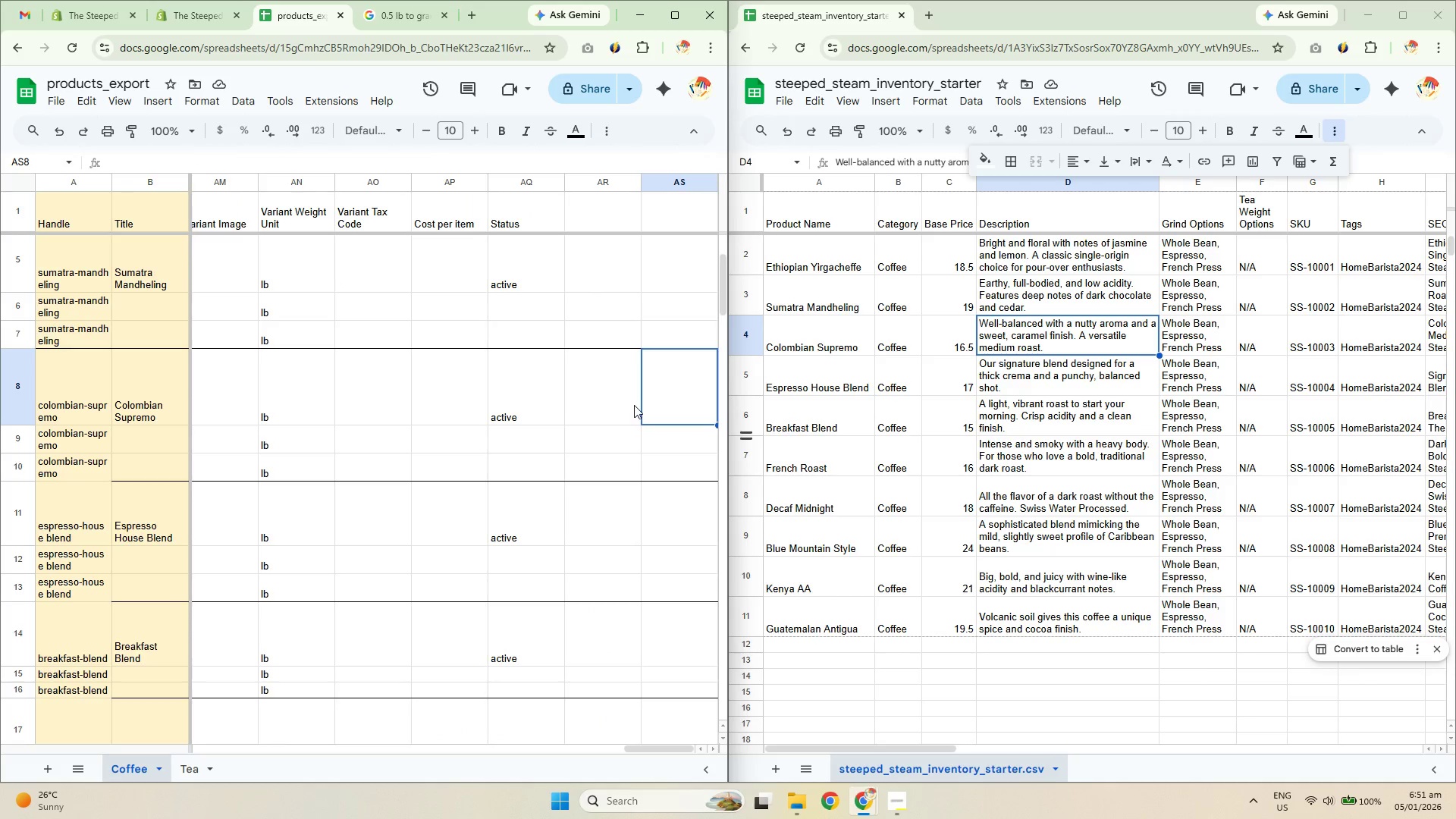 
key(ArrowRight)
 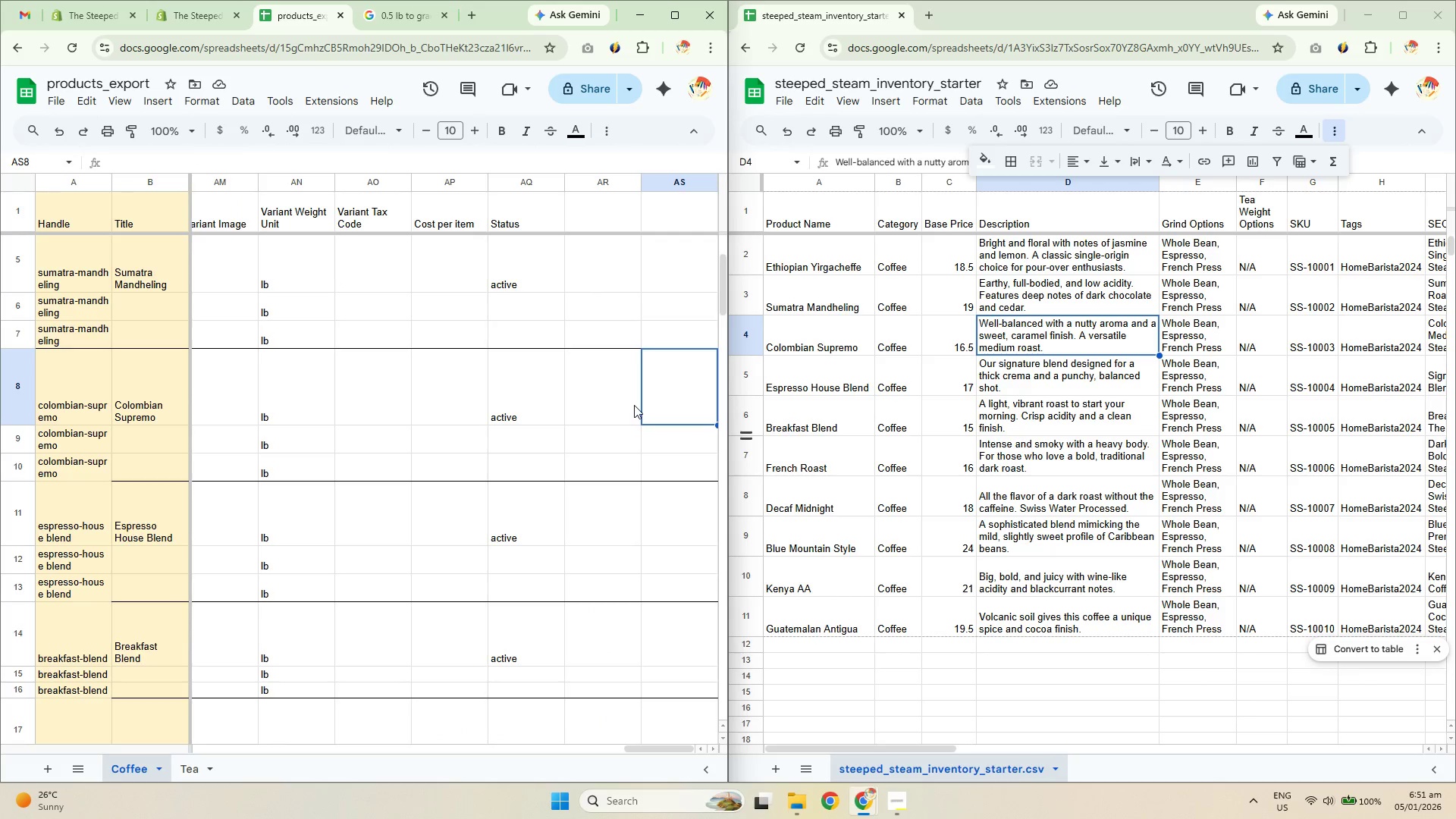 
key(ArrowRight)
 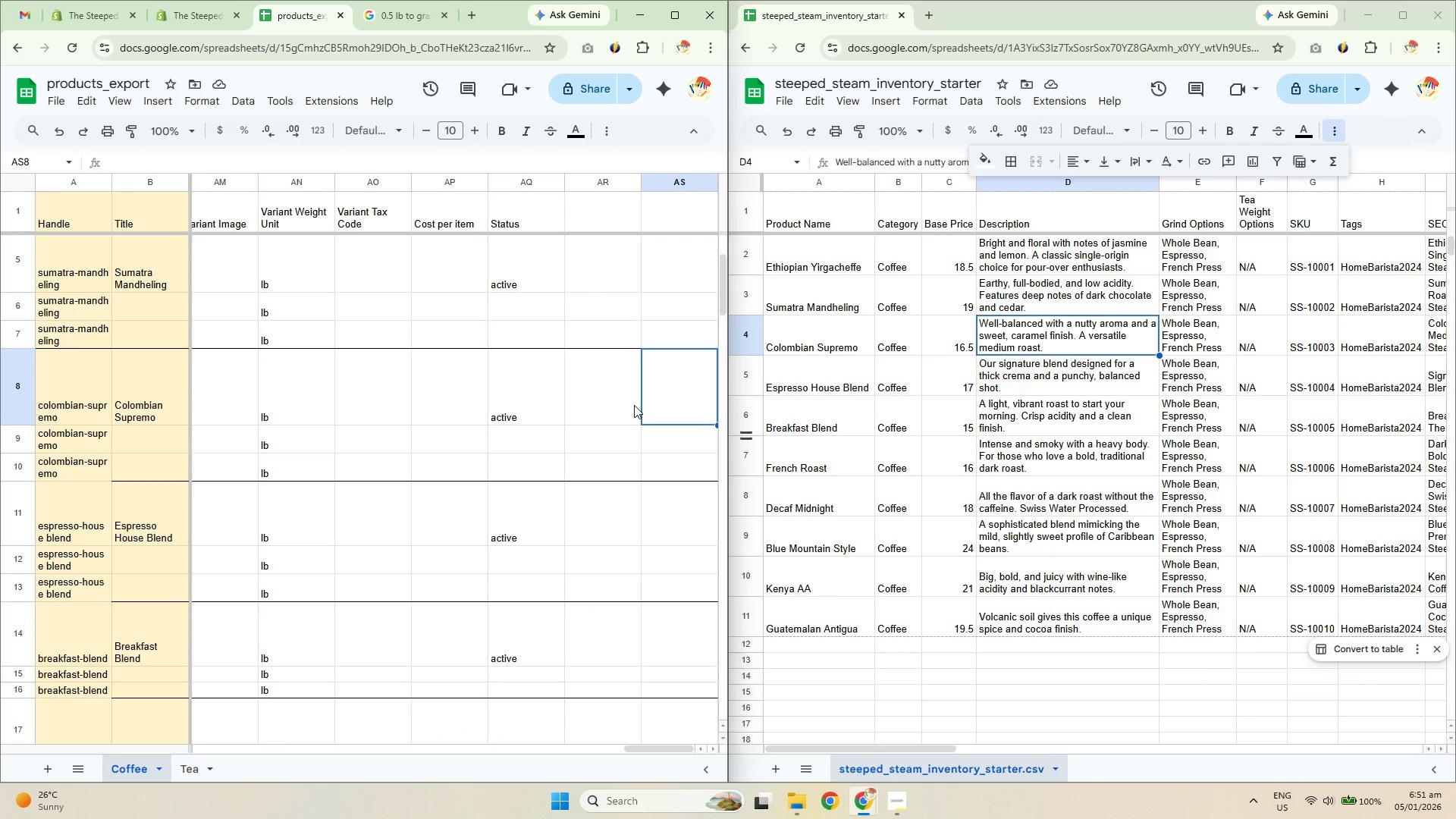 
key(ArrowRight)
 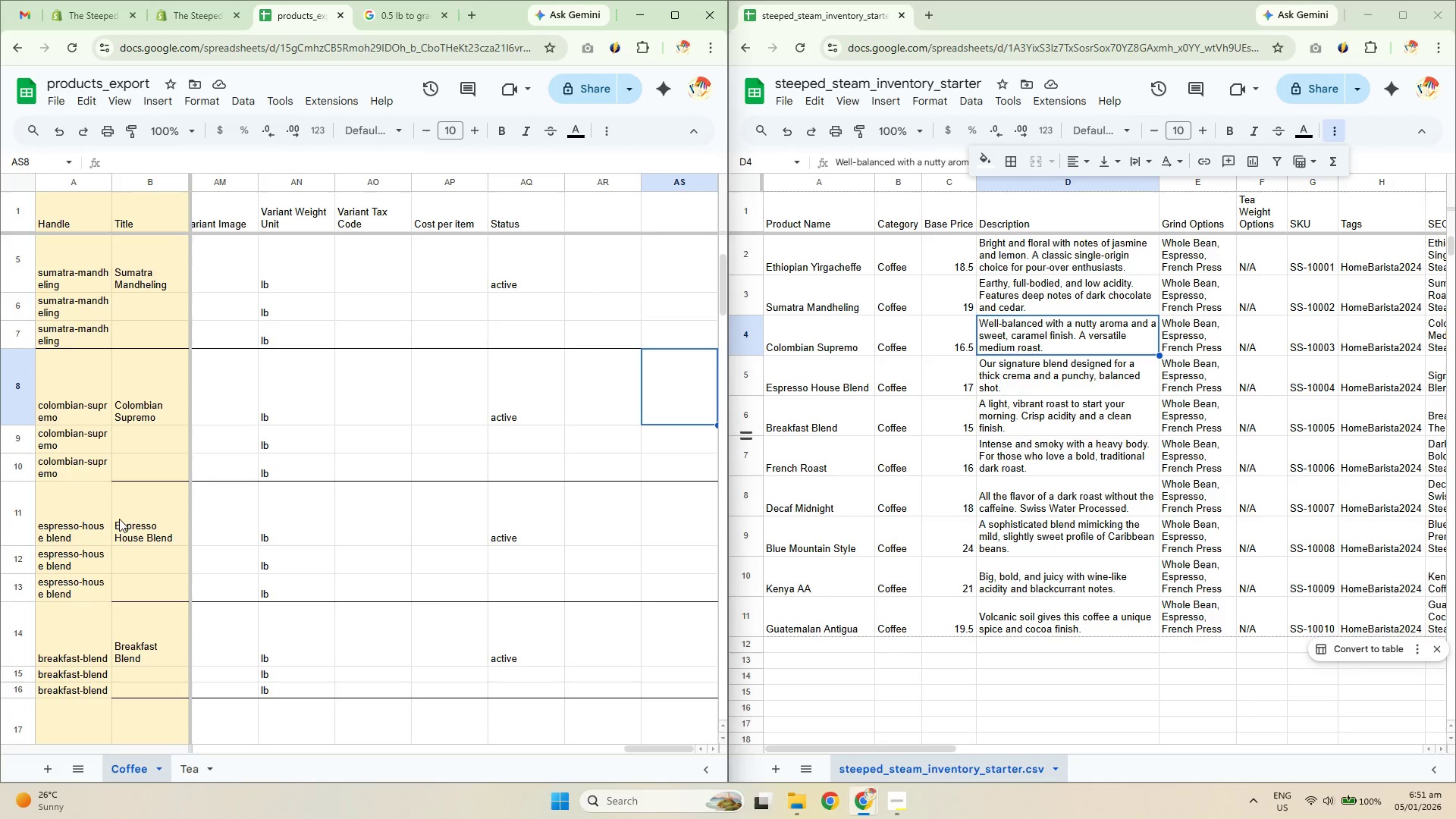 
left_click([102, 523])
 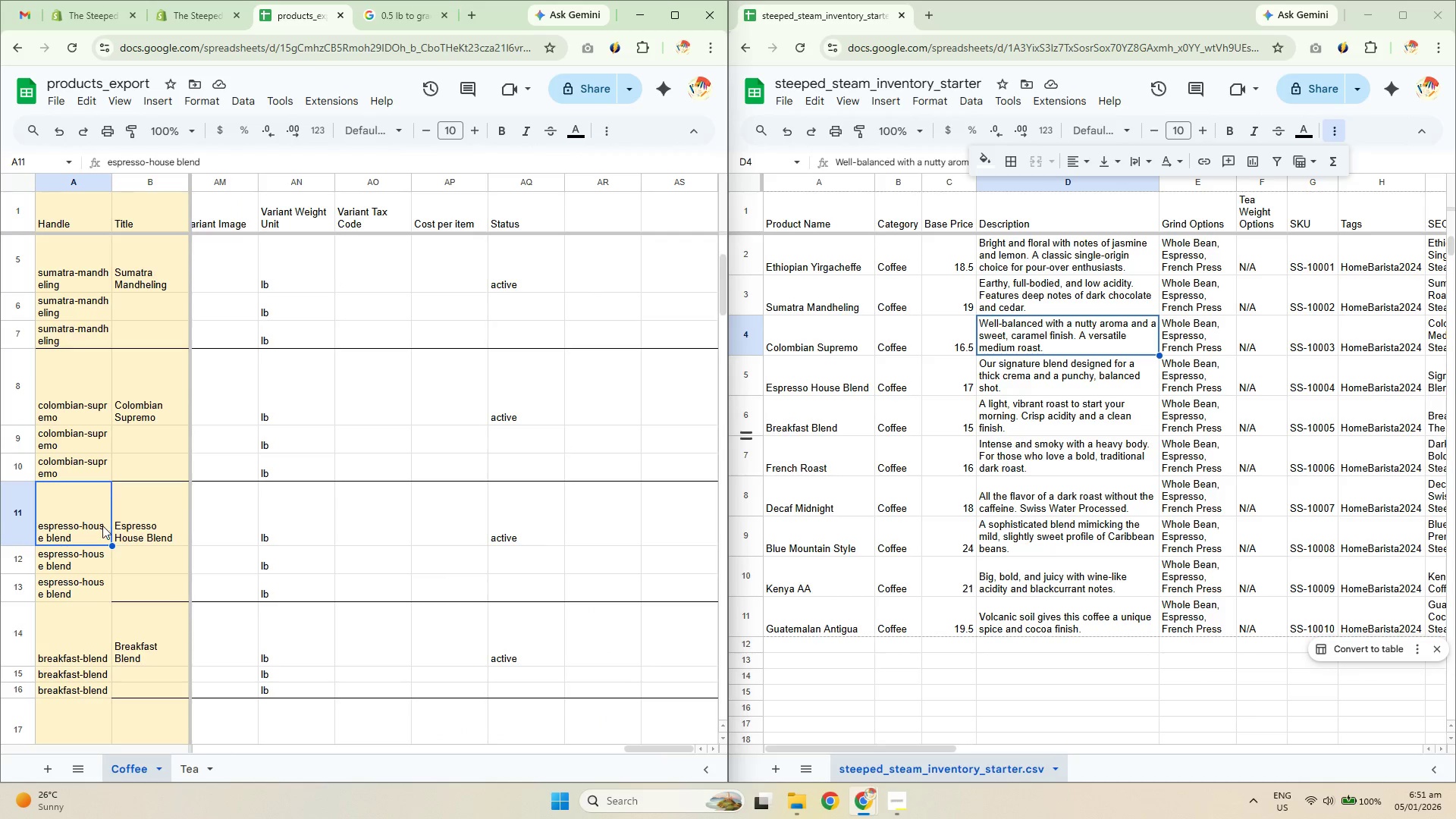 
scroll: coordinate [120, 513], scroll_direction: down, amount: 2.0
 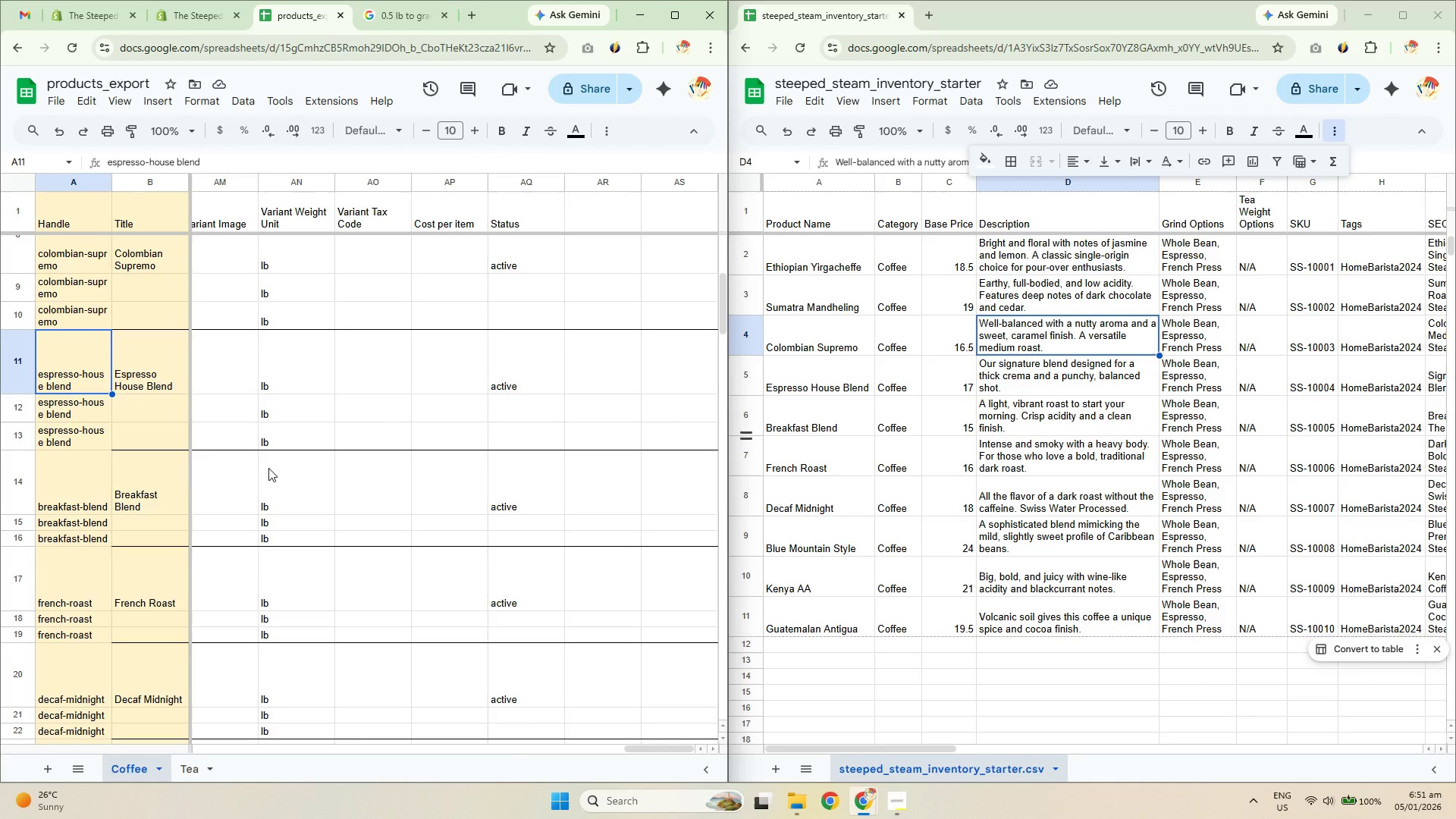 
key(ArrowRight)
 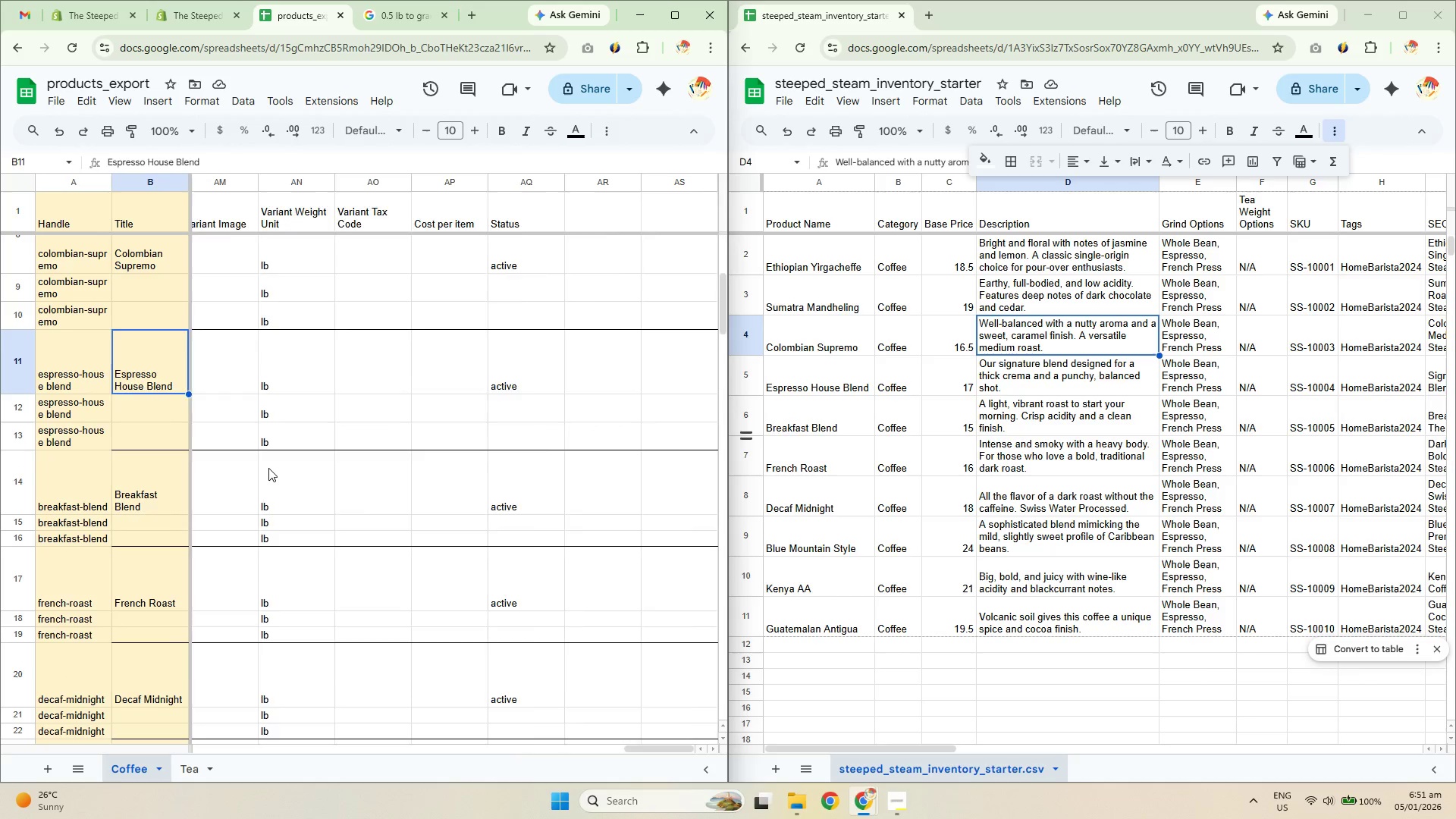 
key(ArrowRight)
 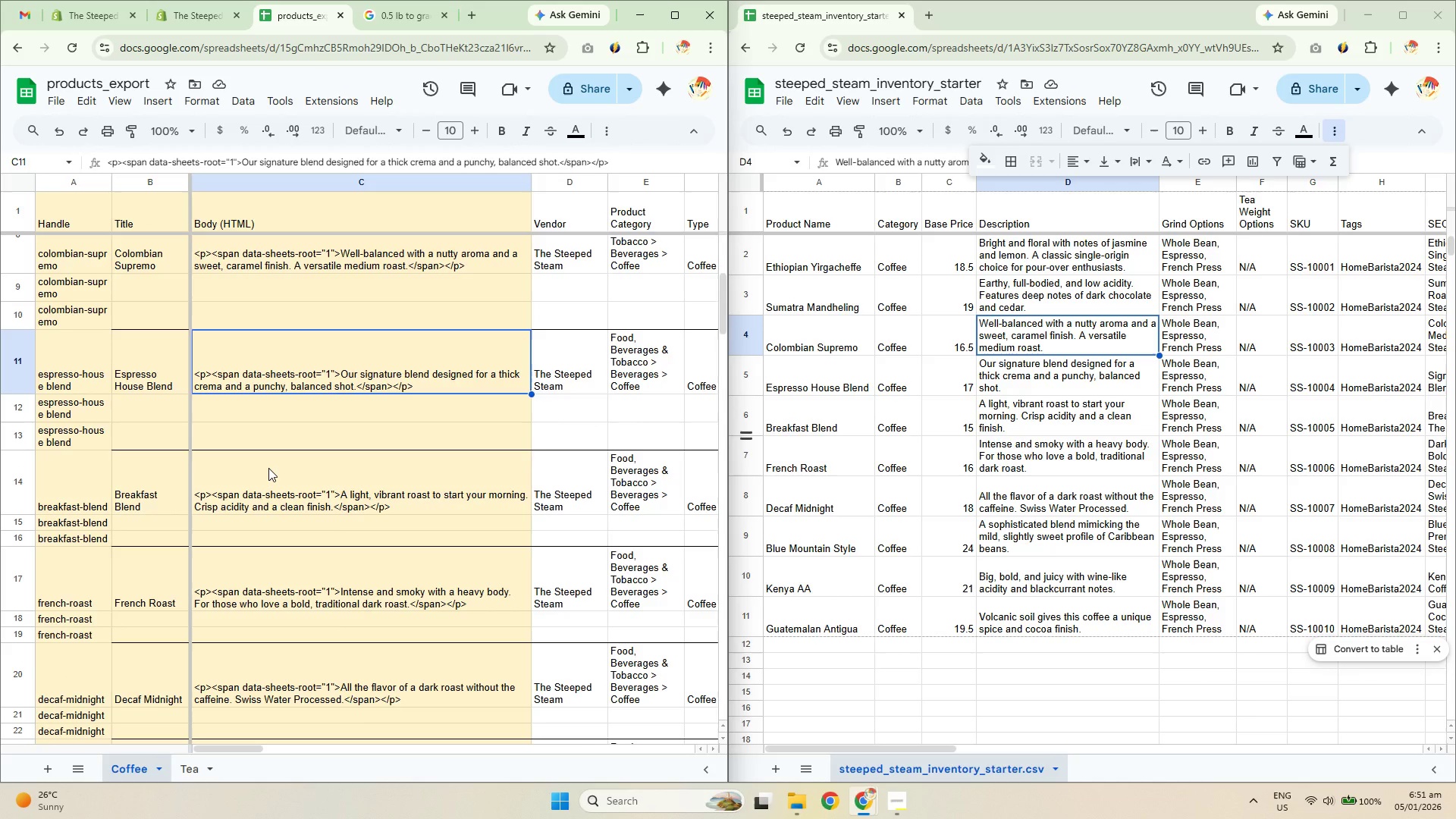 
key(ArrowRight)
 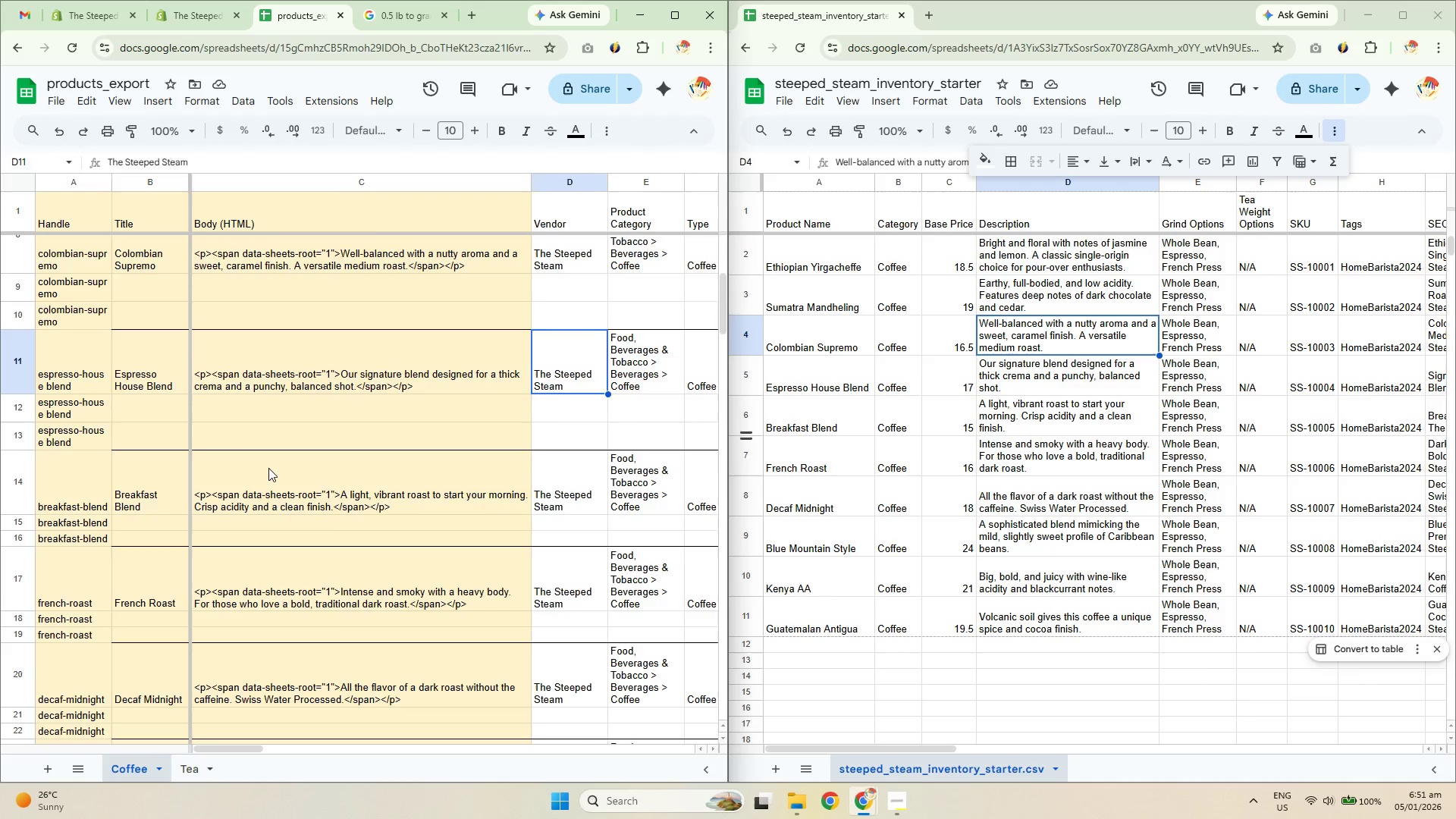 
key(ArrowRight)
 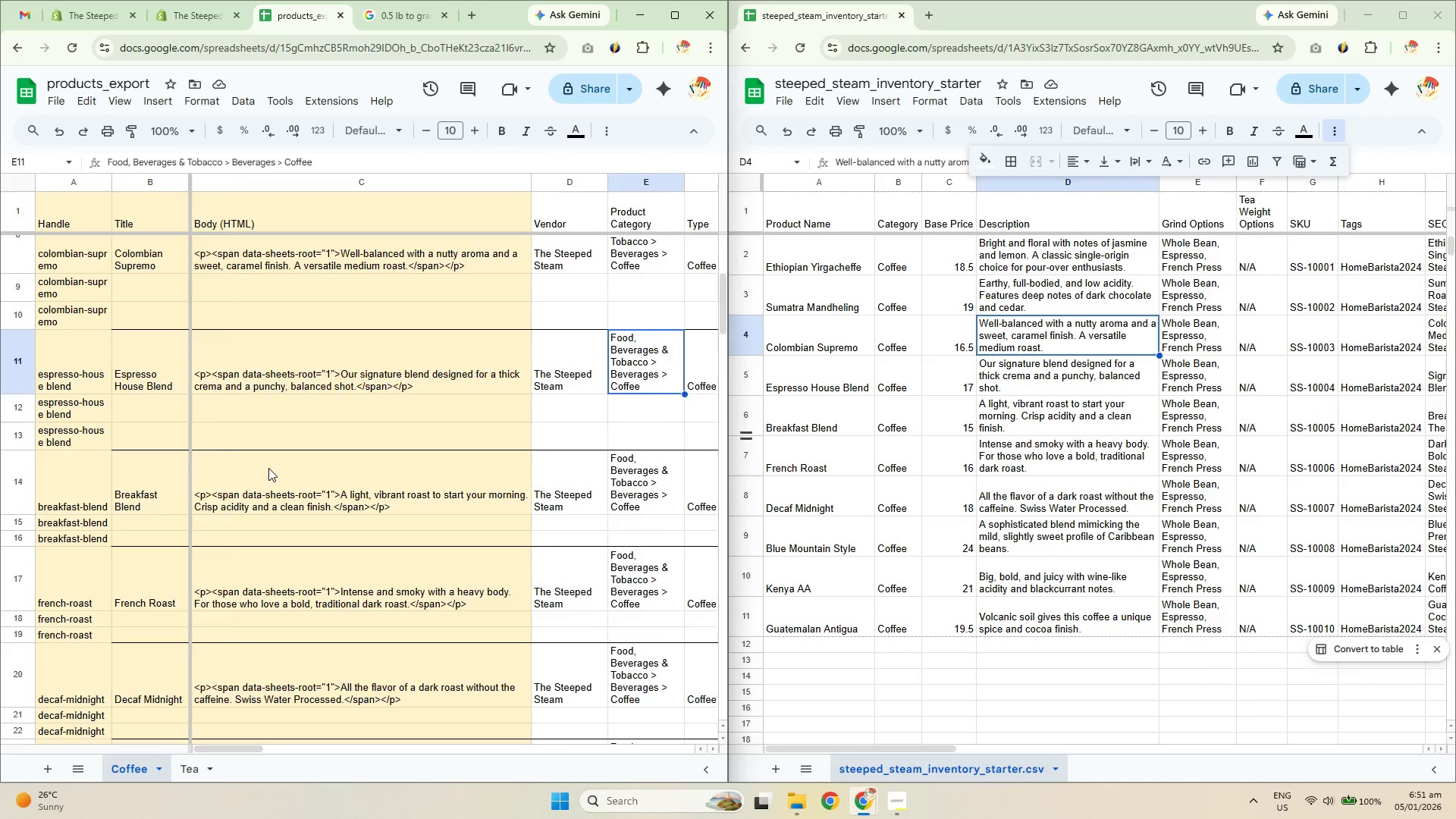 
key(ArrowRight)
 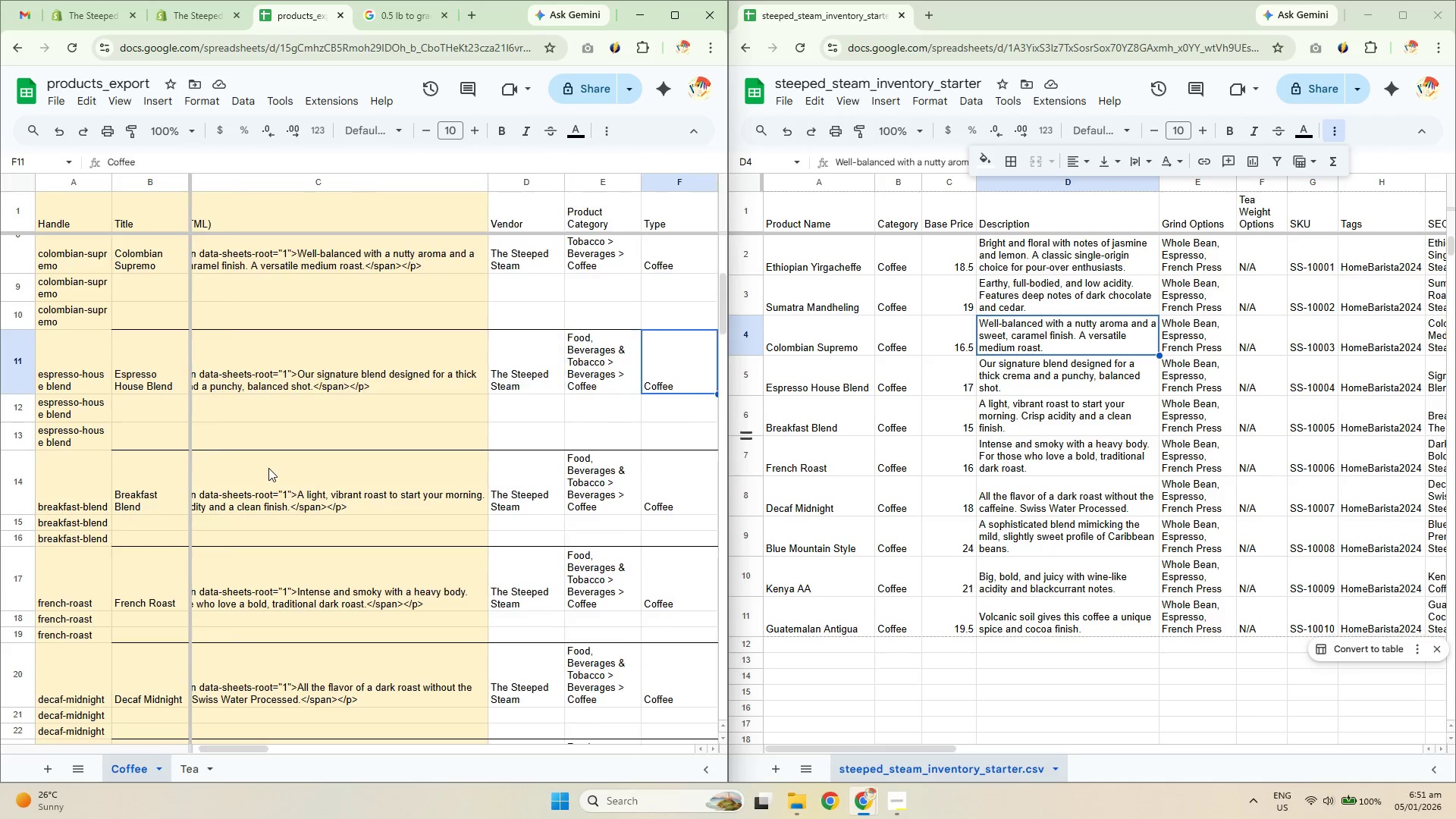 
key(ArrowRight)
 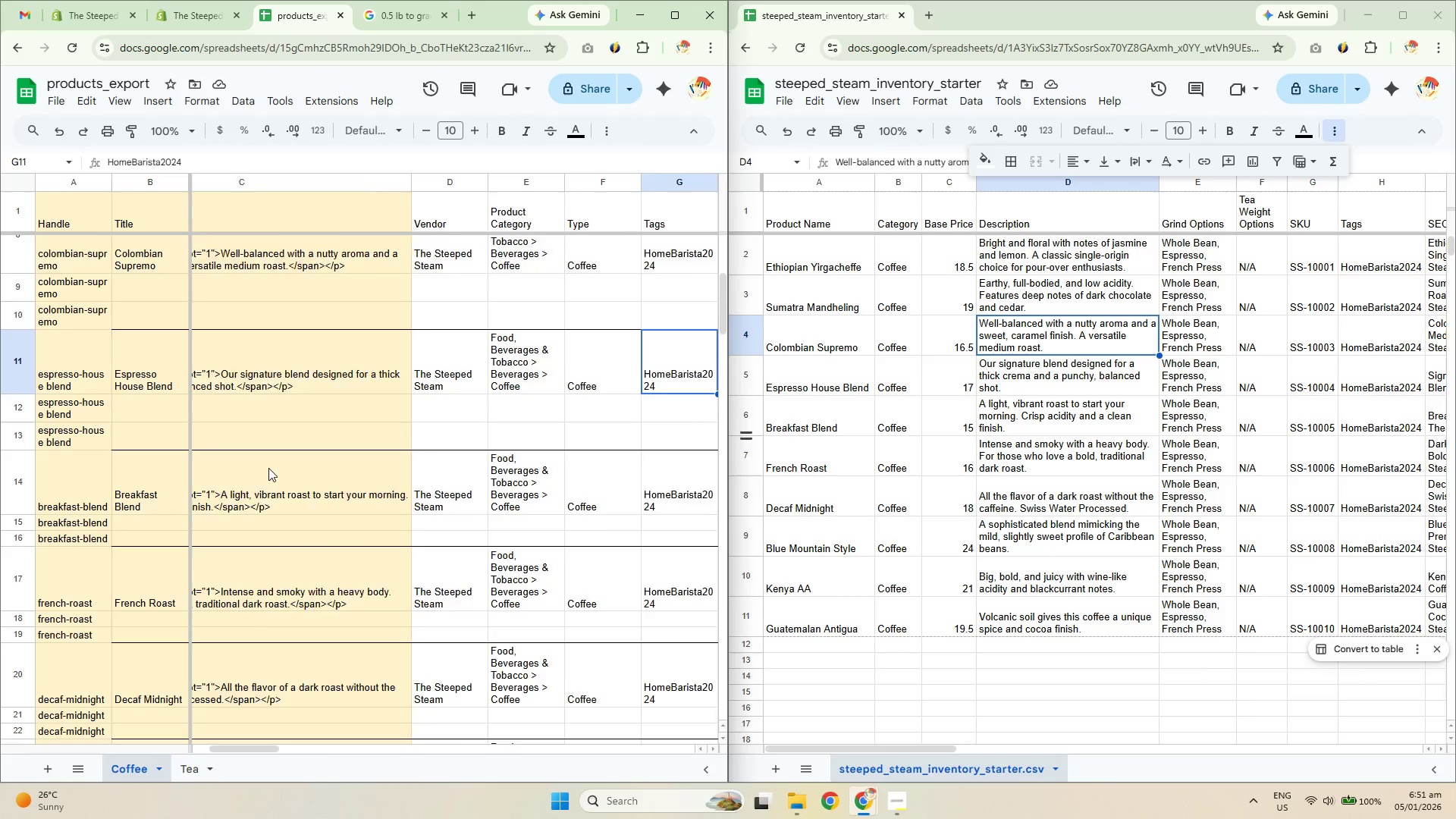 
key(ArrowRight)
 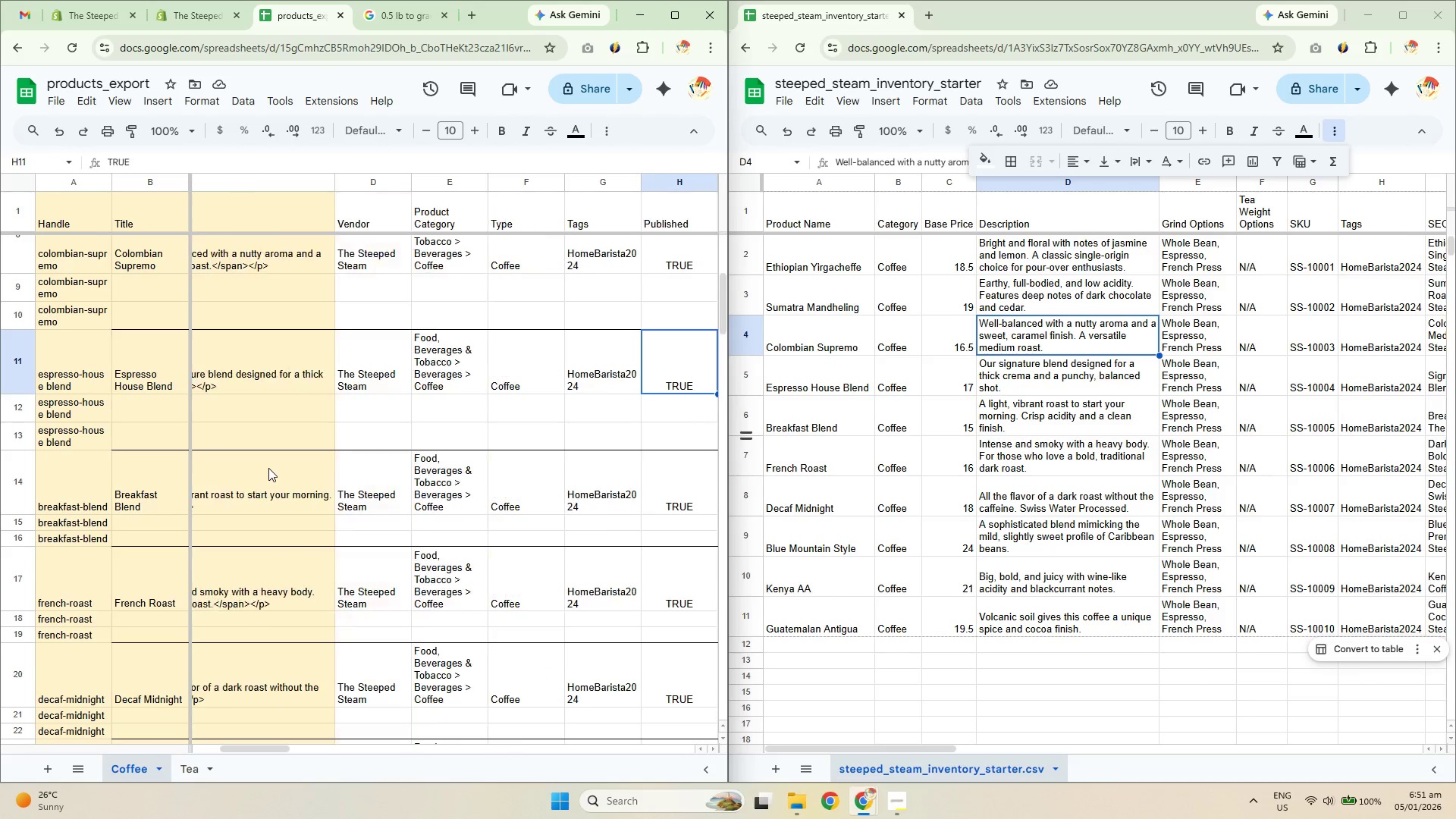 
key(ArrowRight)
 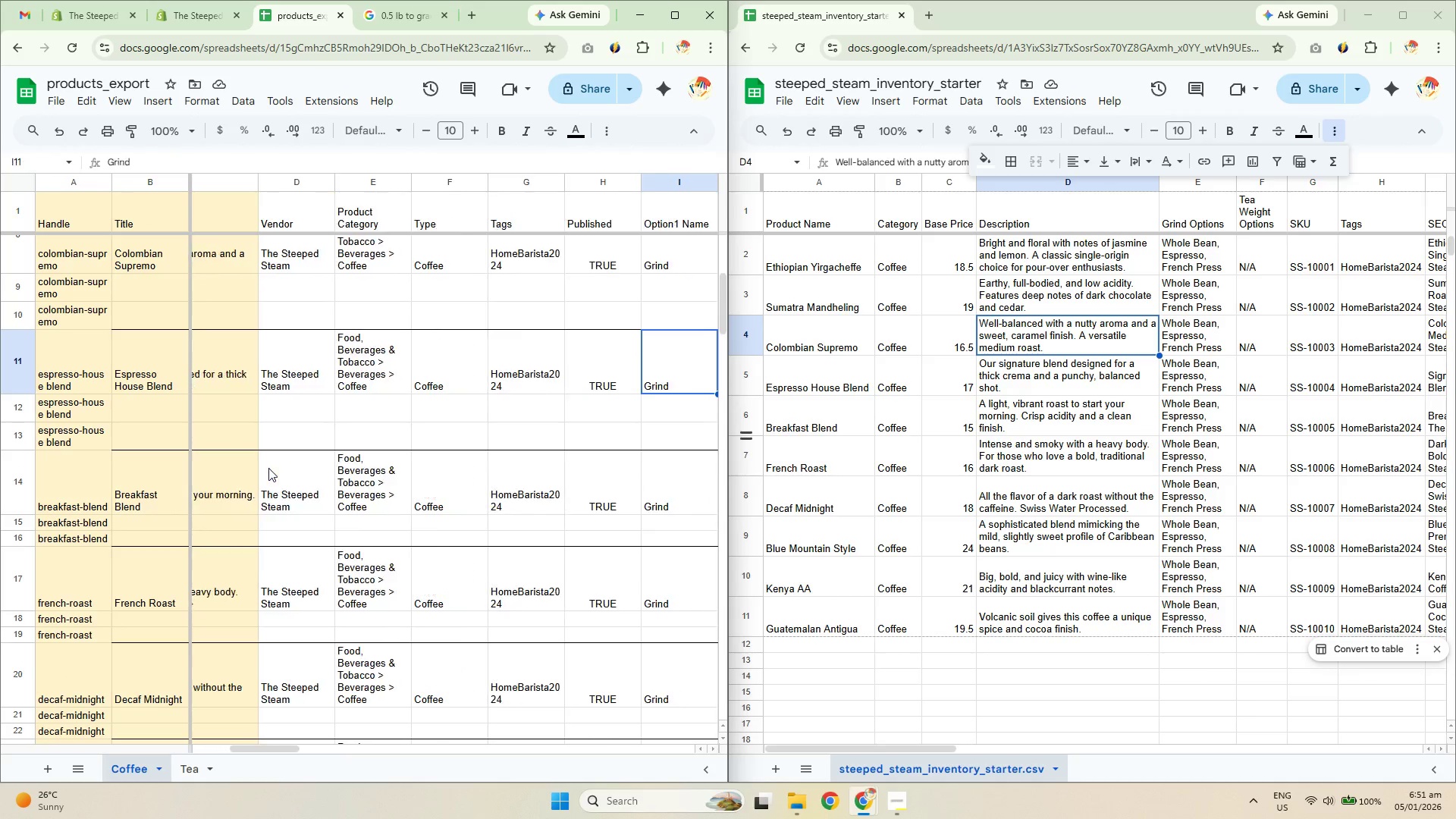 
key(ArrowRight)
 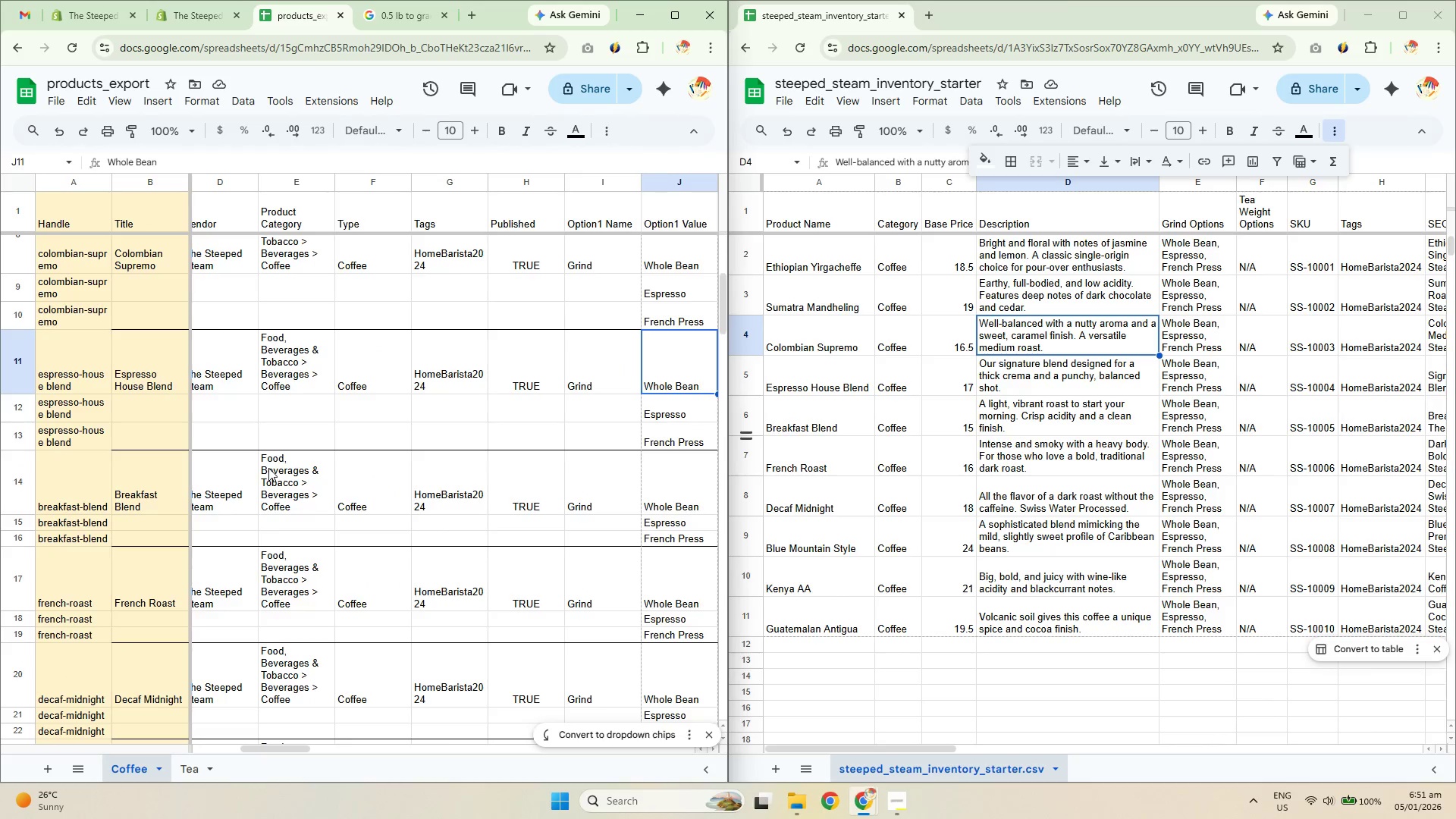 
key(ArrowRight)
 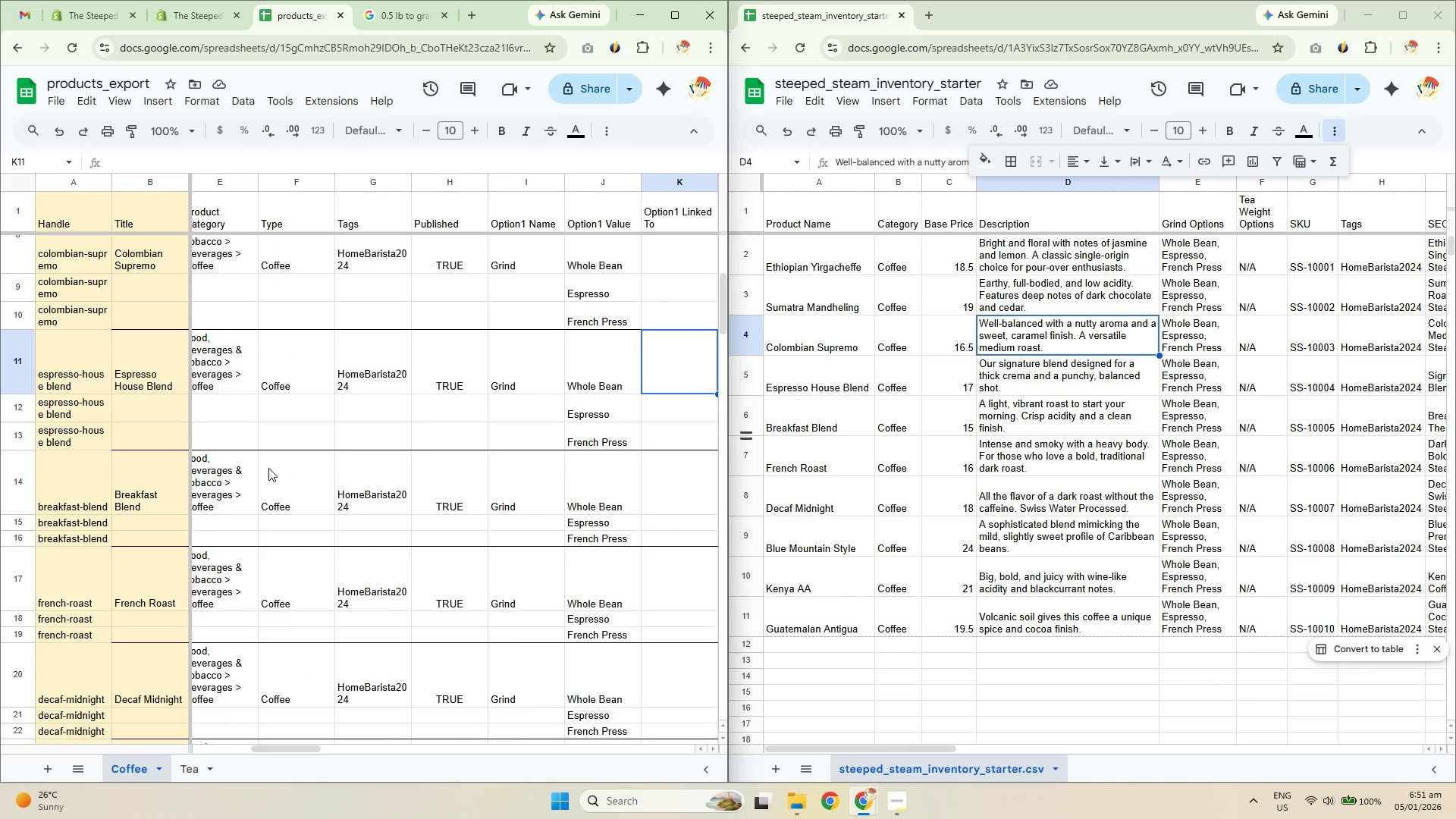 
key(ArrowRight)
 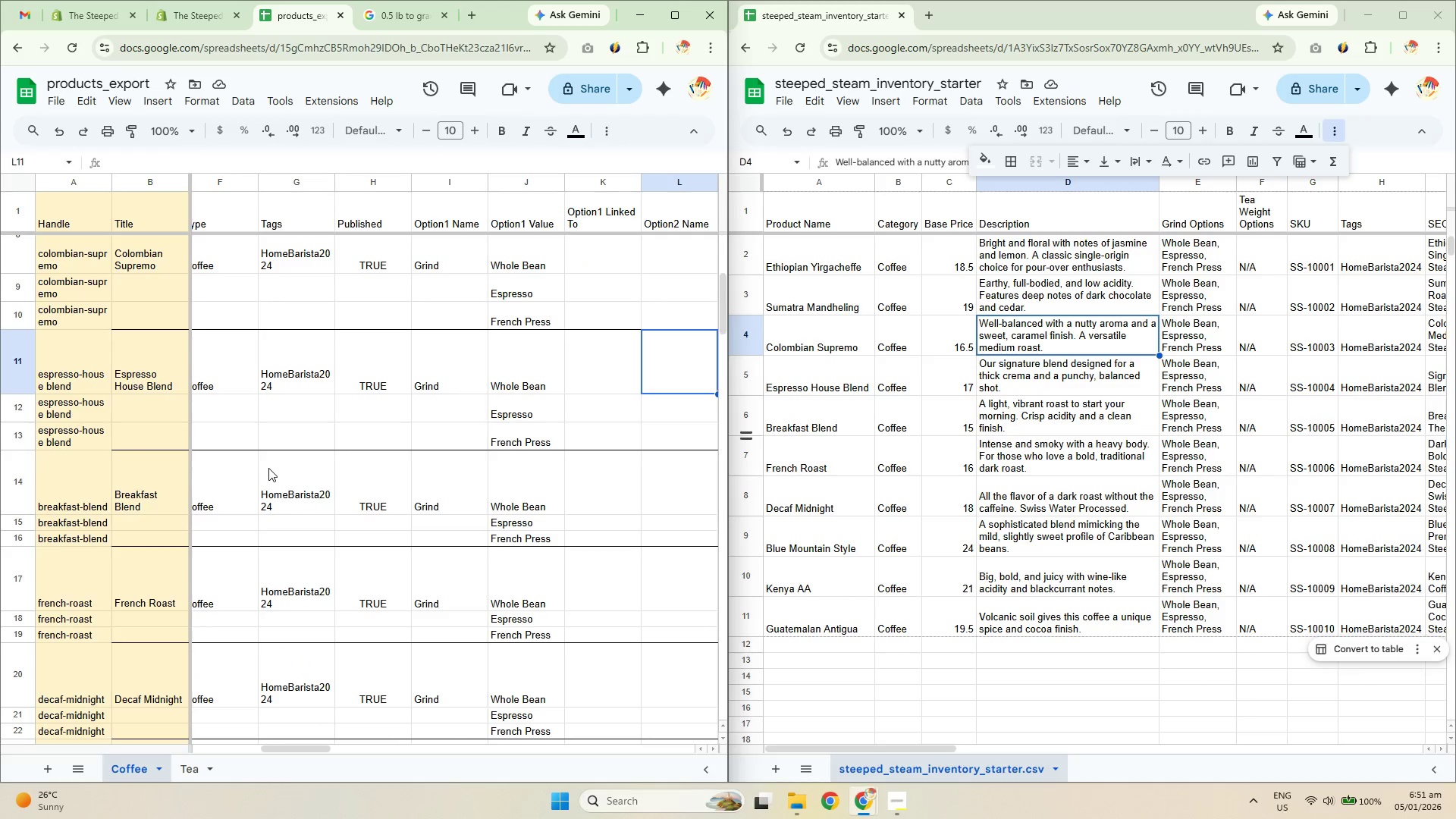 
key(ArrowLeft)
 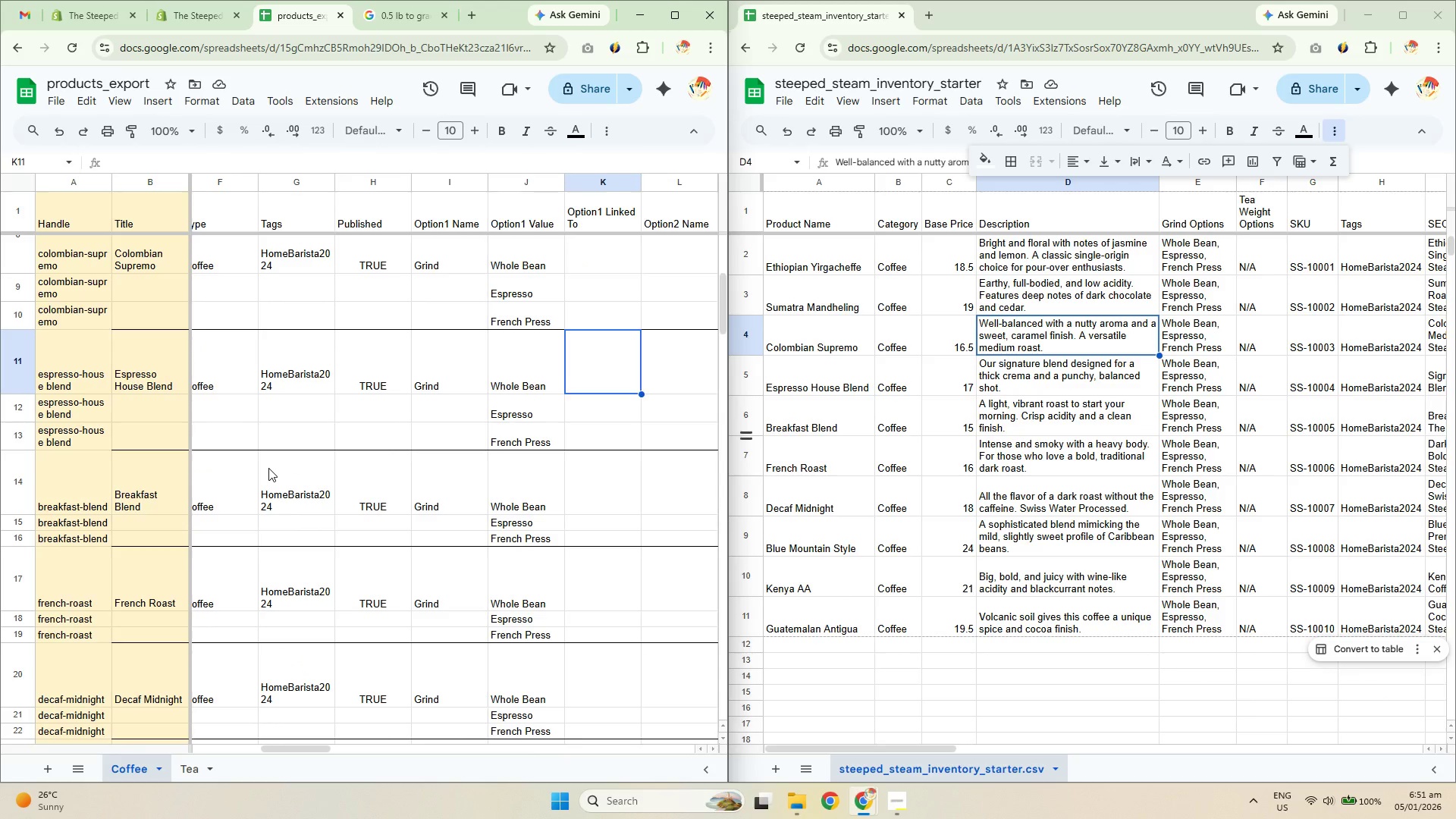 
key(ArrowLeft)
 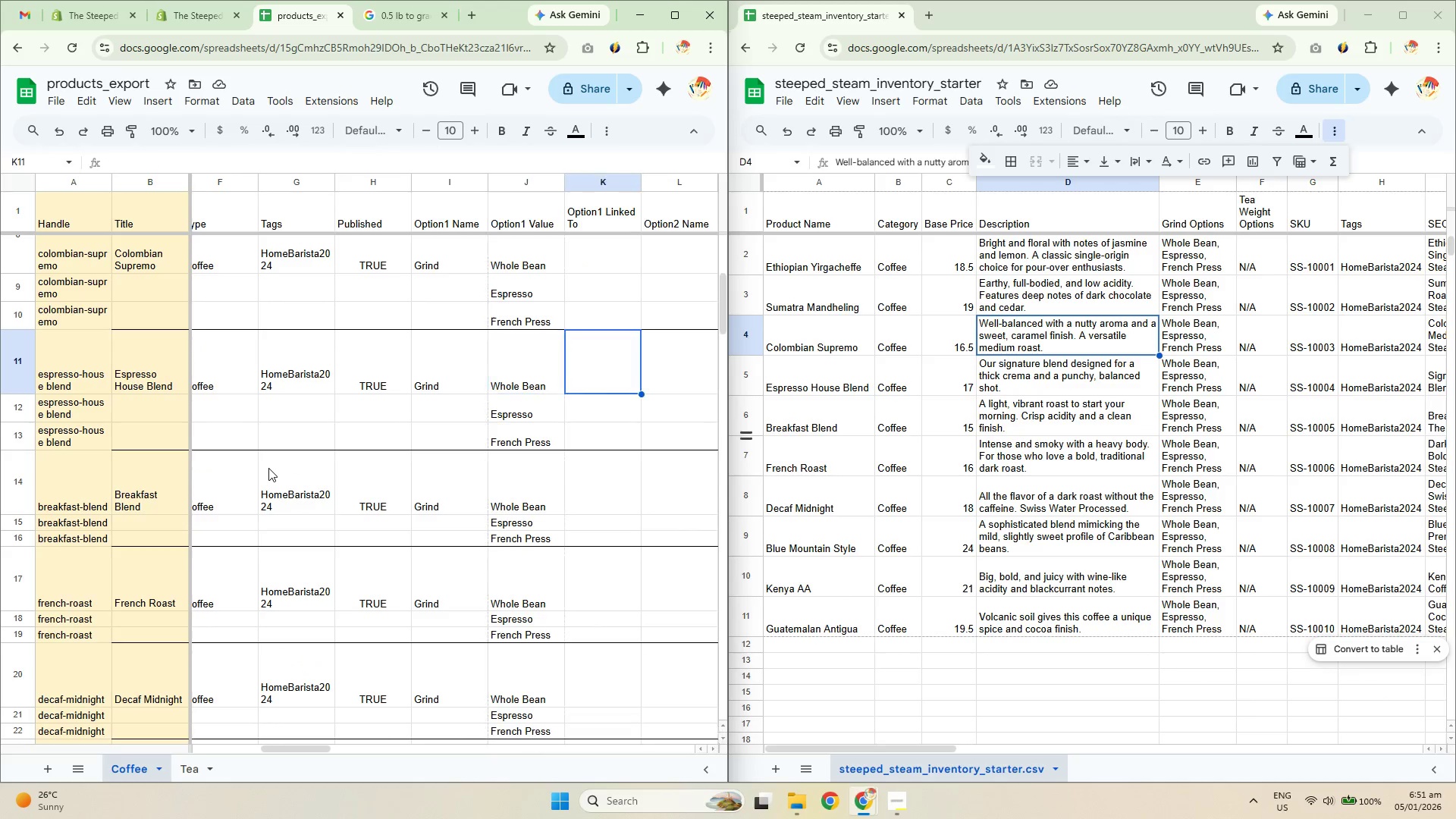 
key(ArrowRight)
 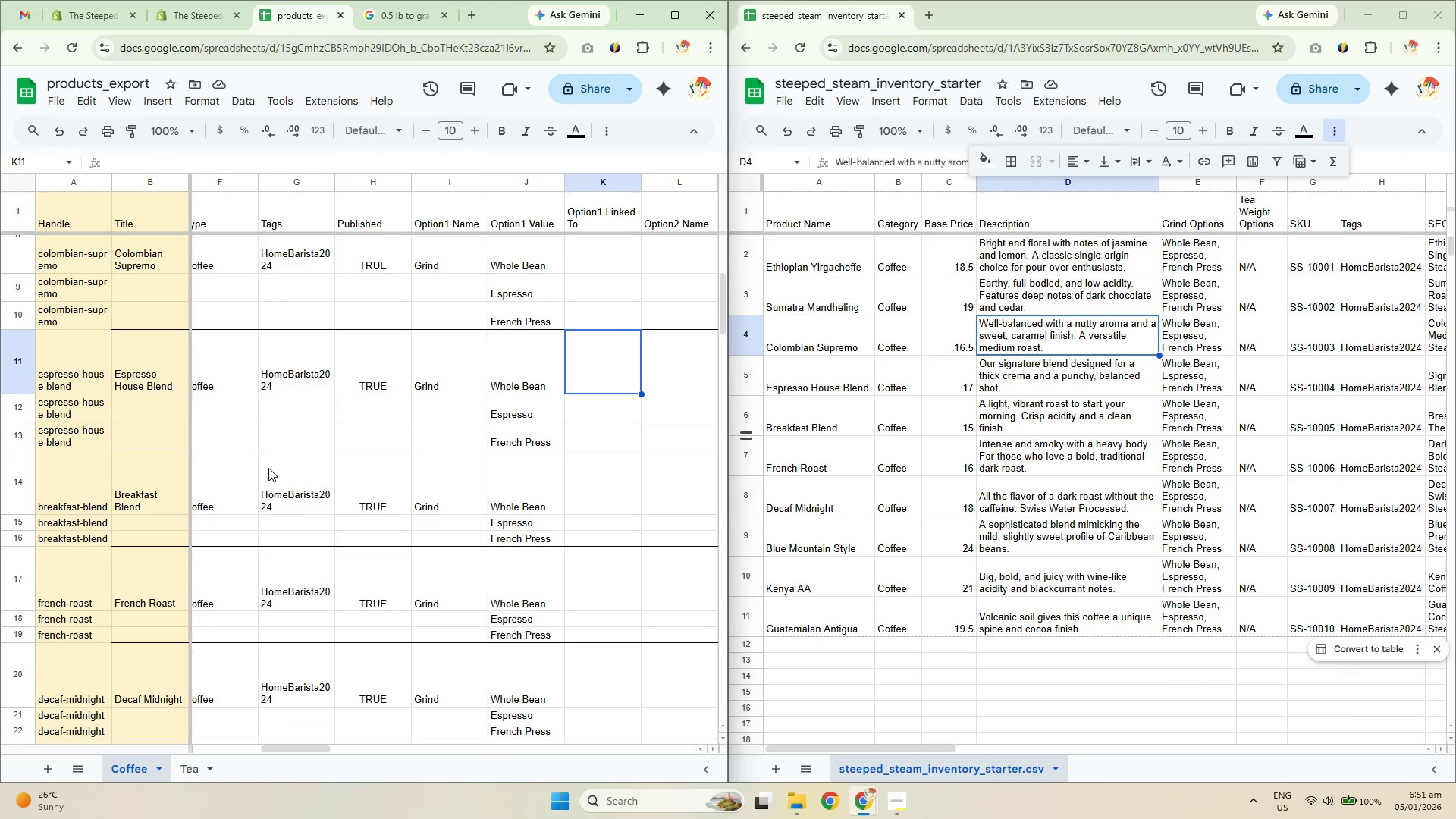 
key(ArrowRight)
 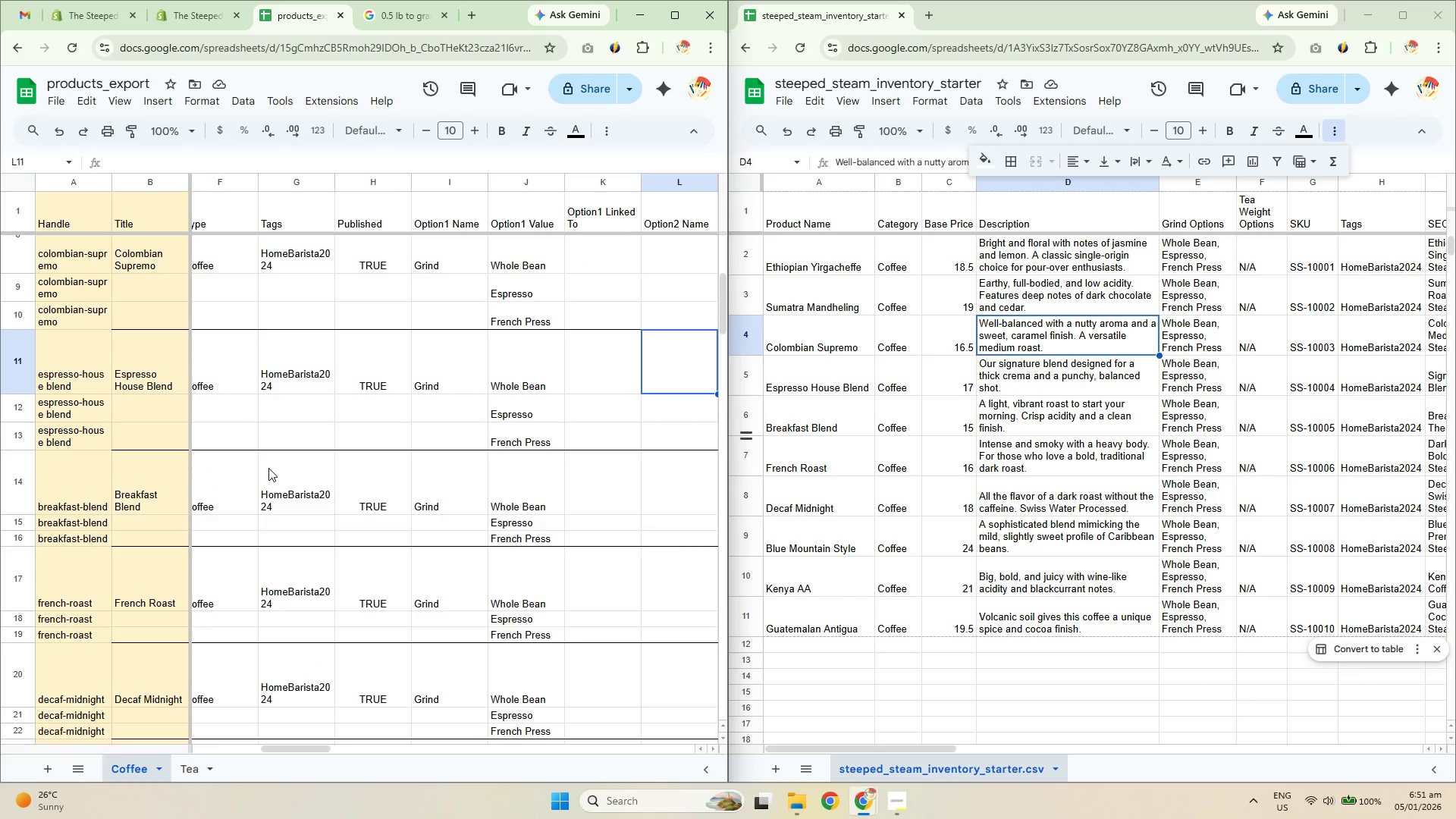 
key(ArrowRight)
 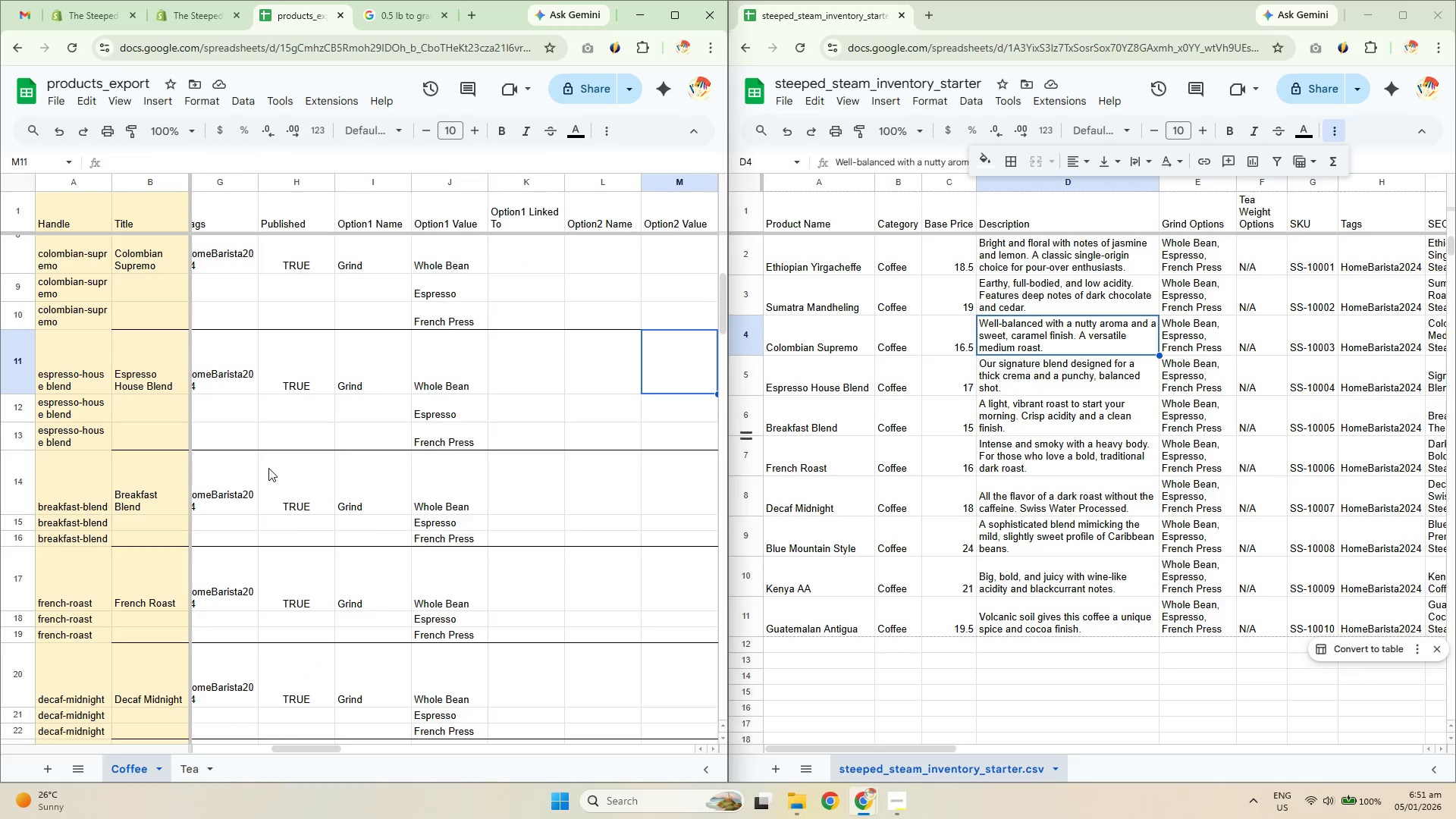 
key(ArrowRight)
 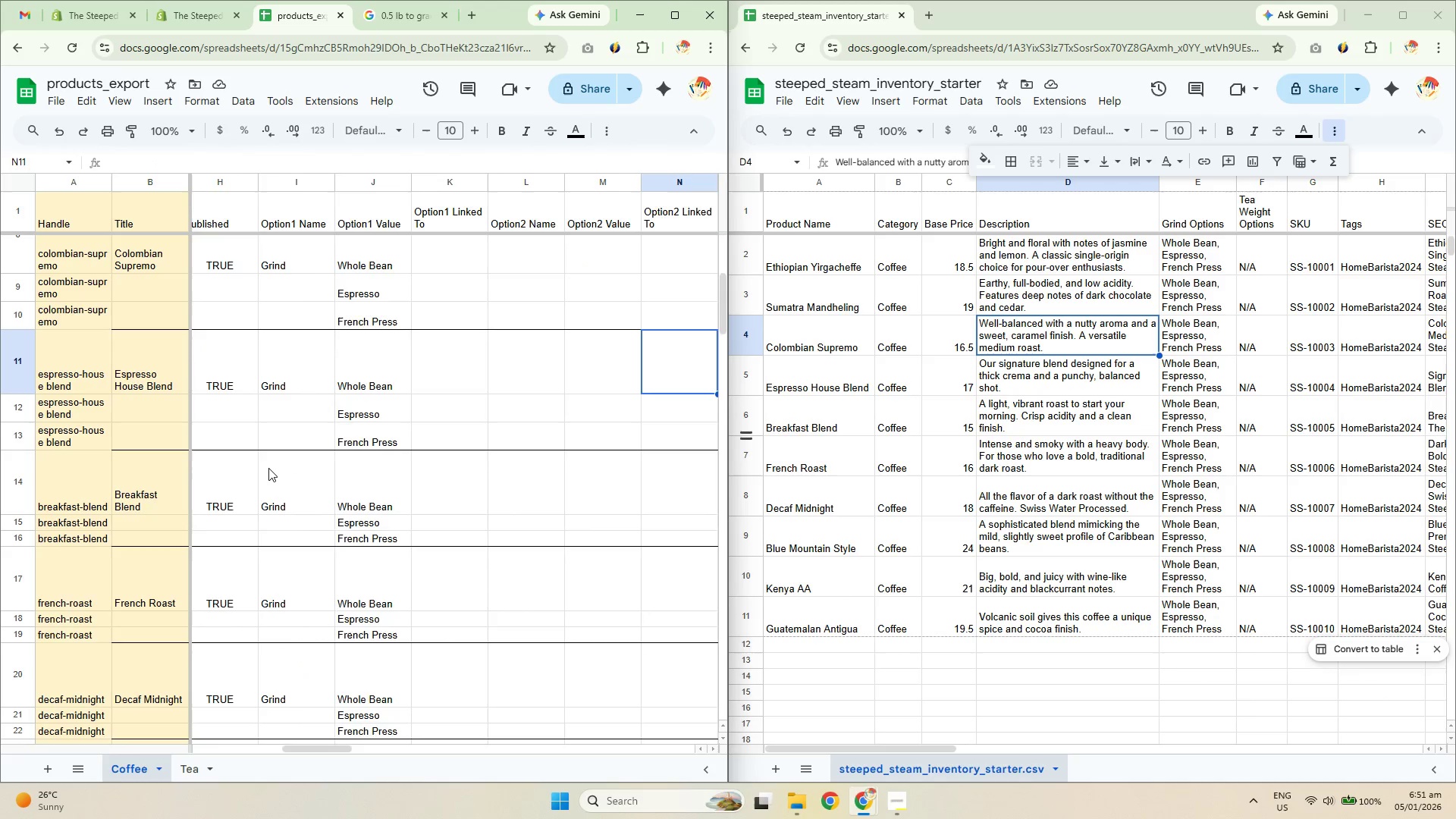 
key(ArrowRight)
 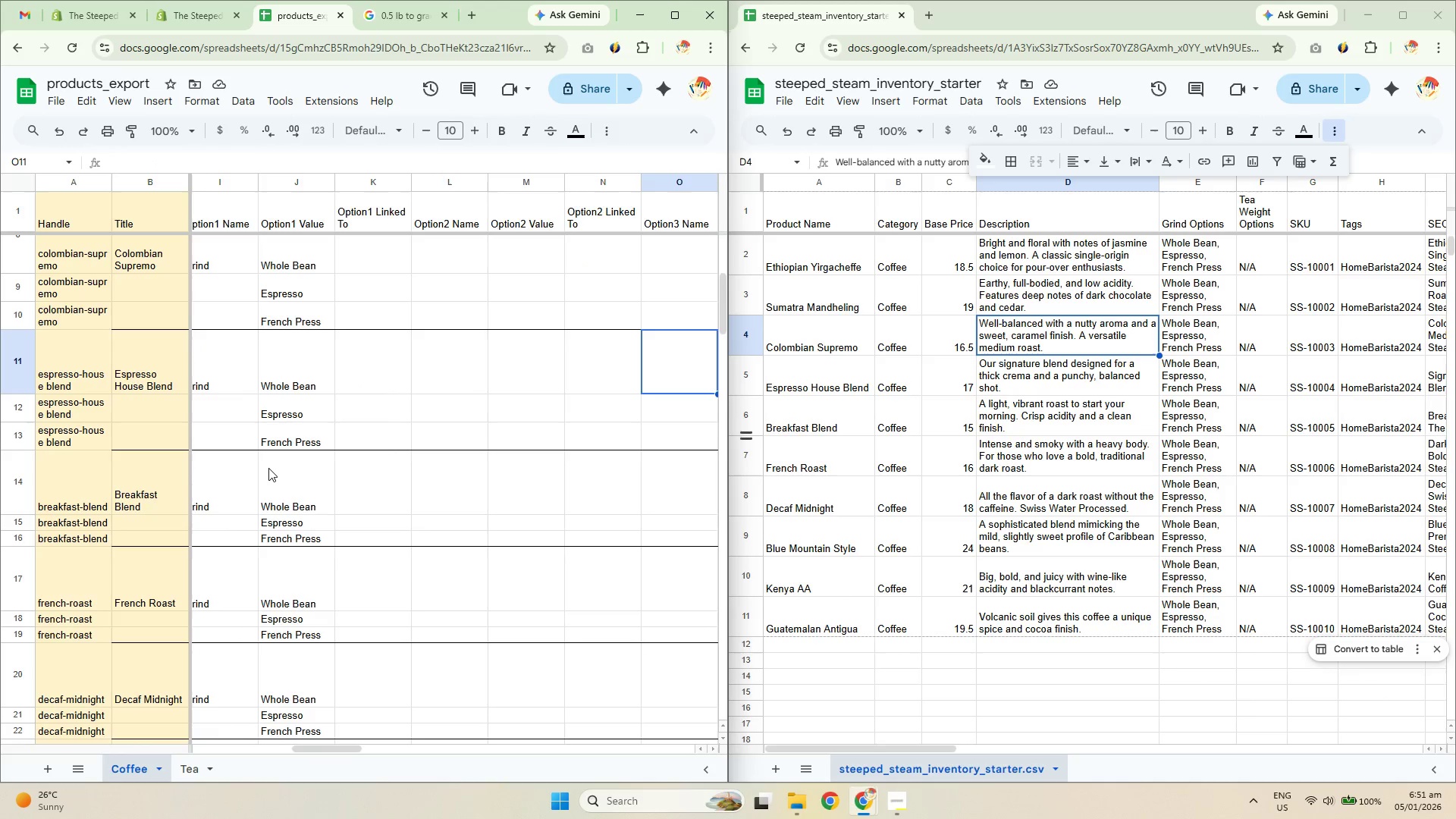 
key(ArrowRight)
 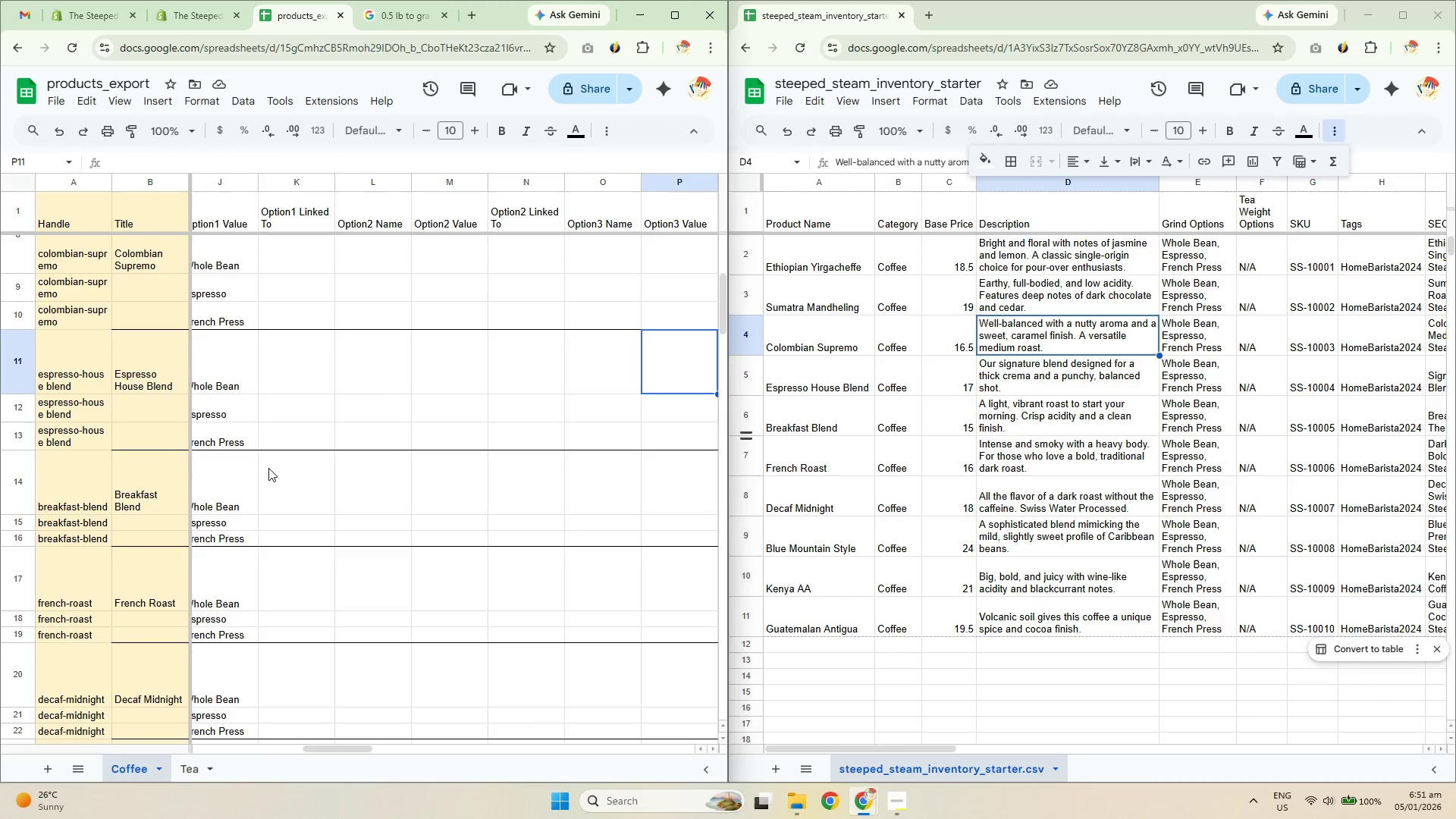 
key(ArrowRight)
 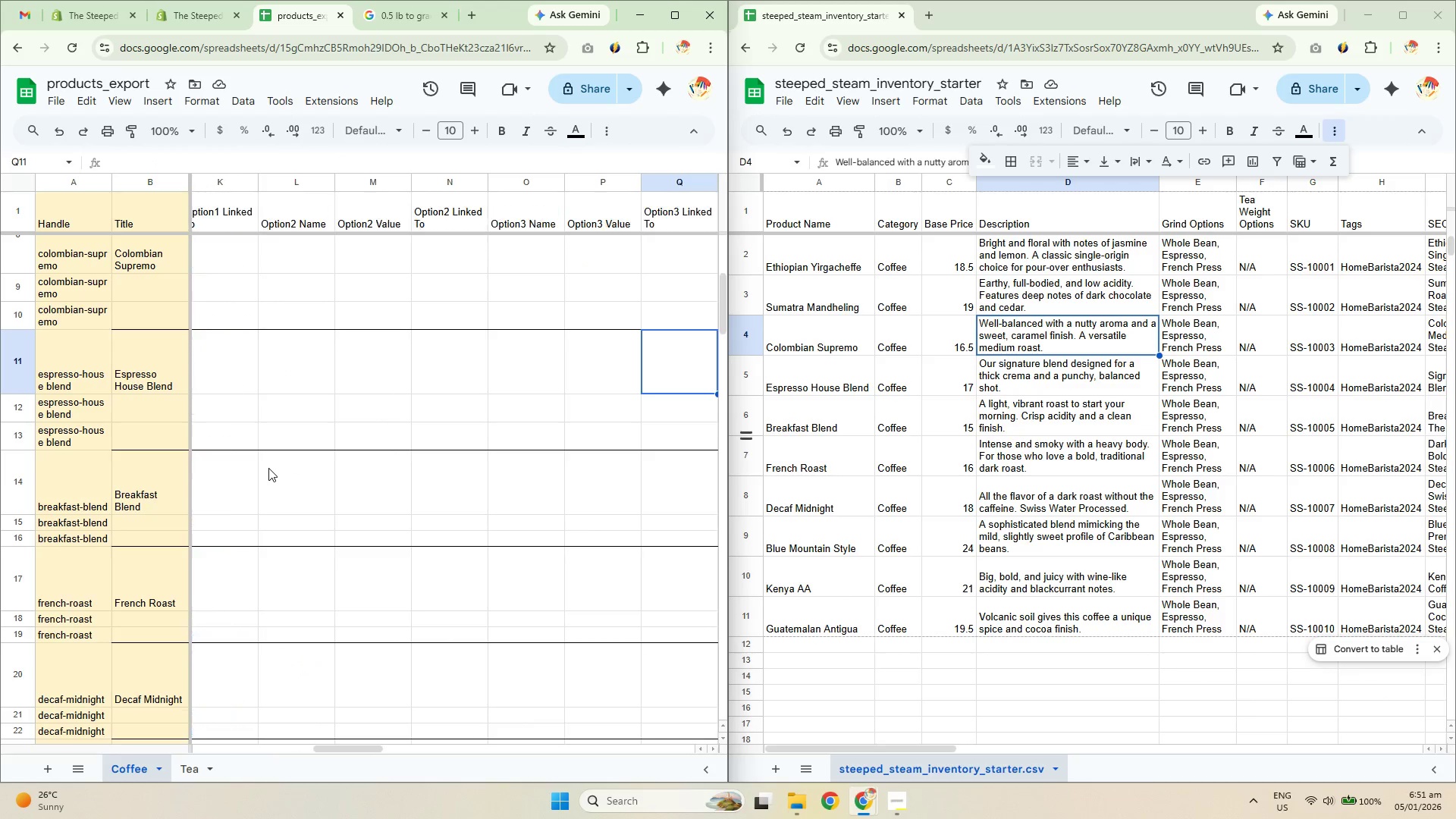 
hold_key(key=ArrowRight, duration=0.58)
 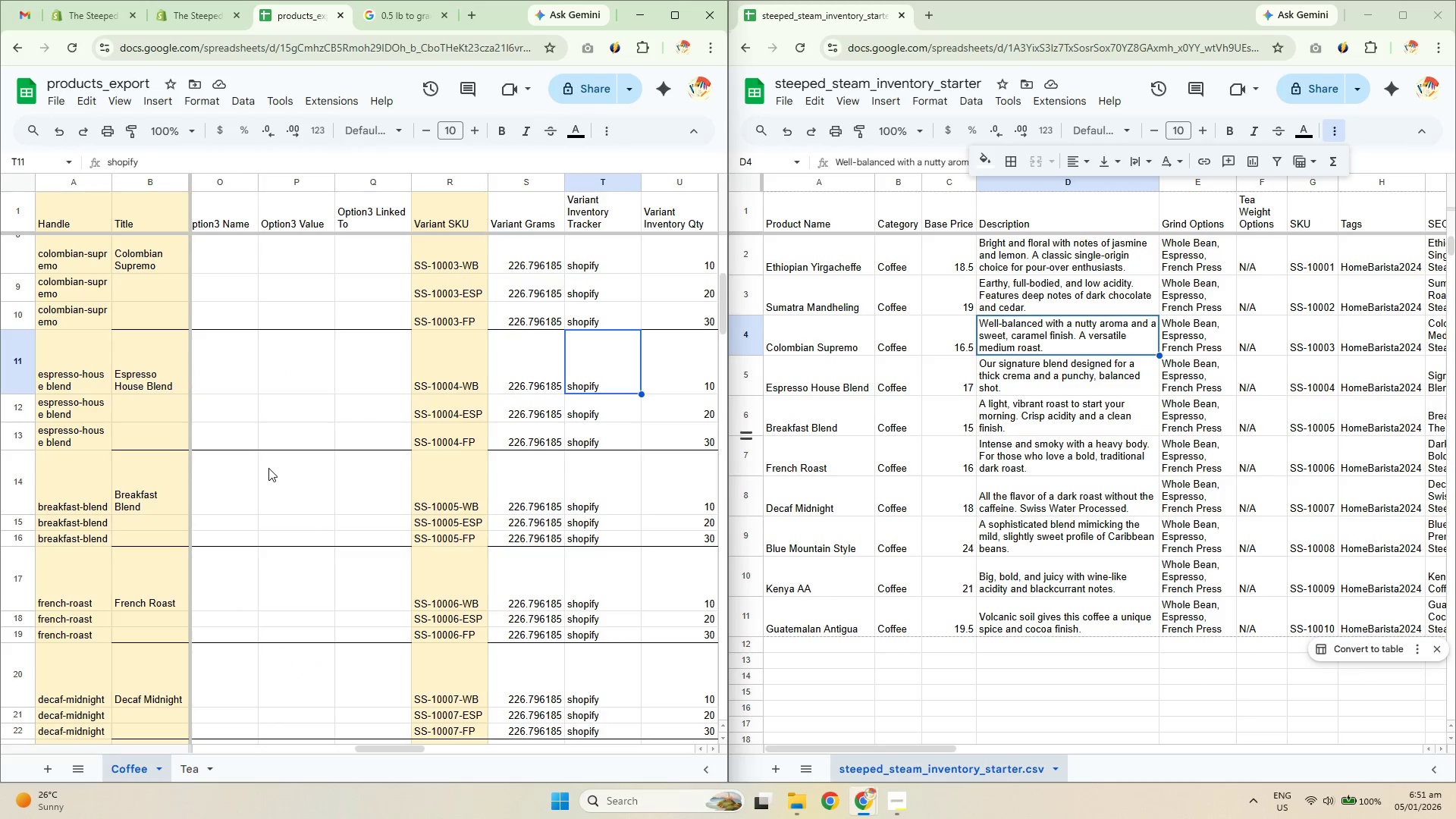 
hold_key(key=ArrowRight, duration=2.84)
 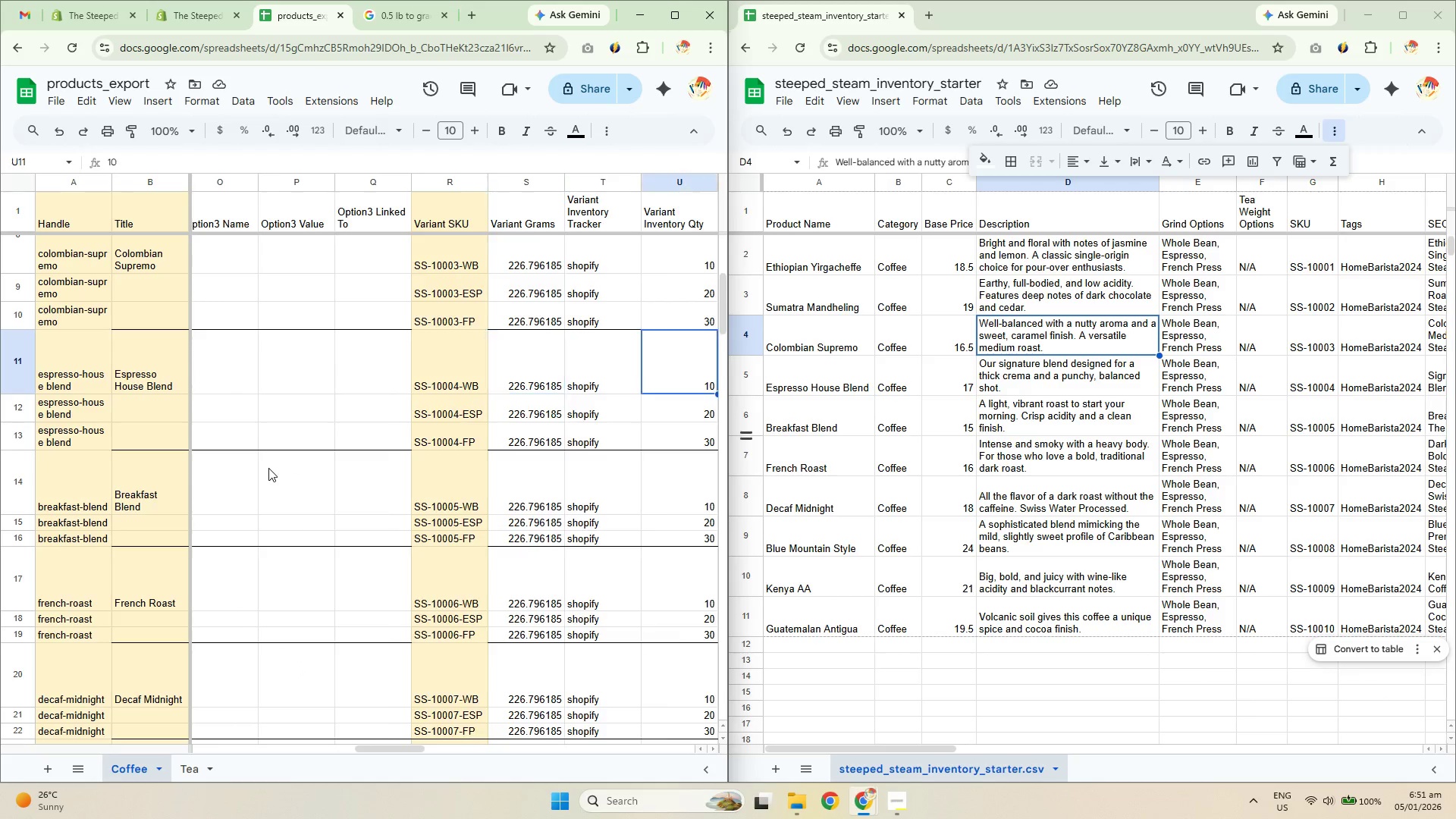 
key(ArrowLeft)
 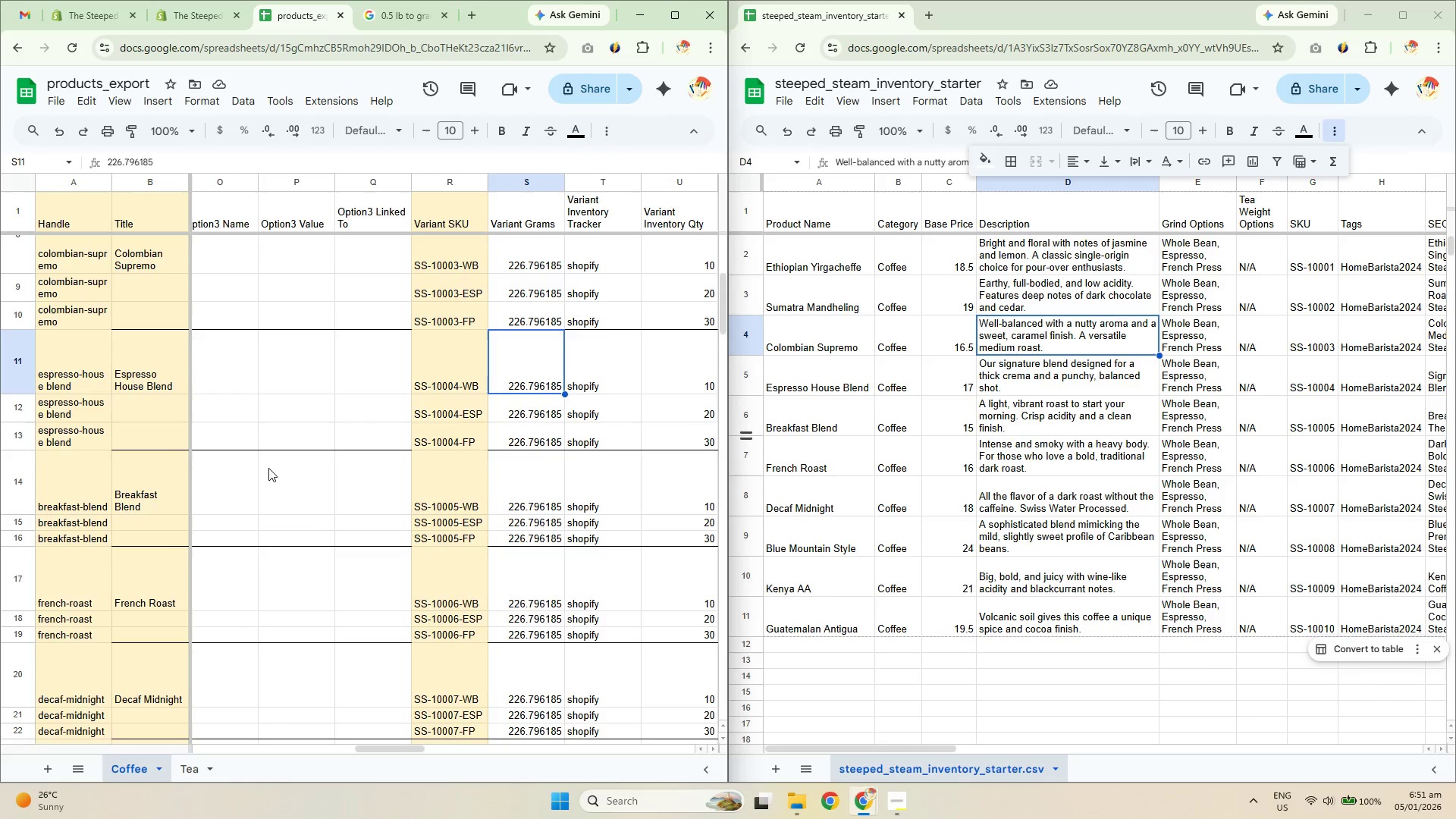 
key(ArrowLeft)
 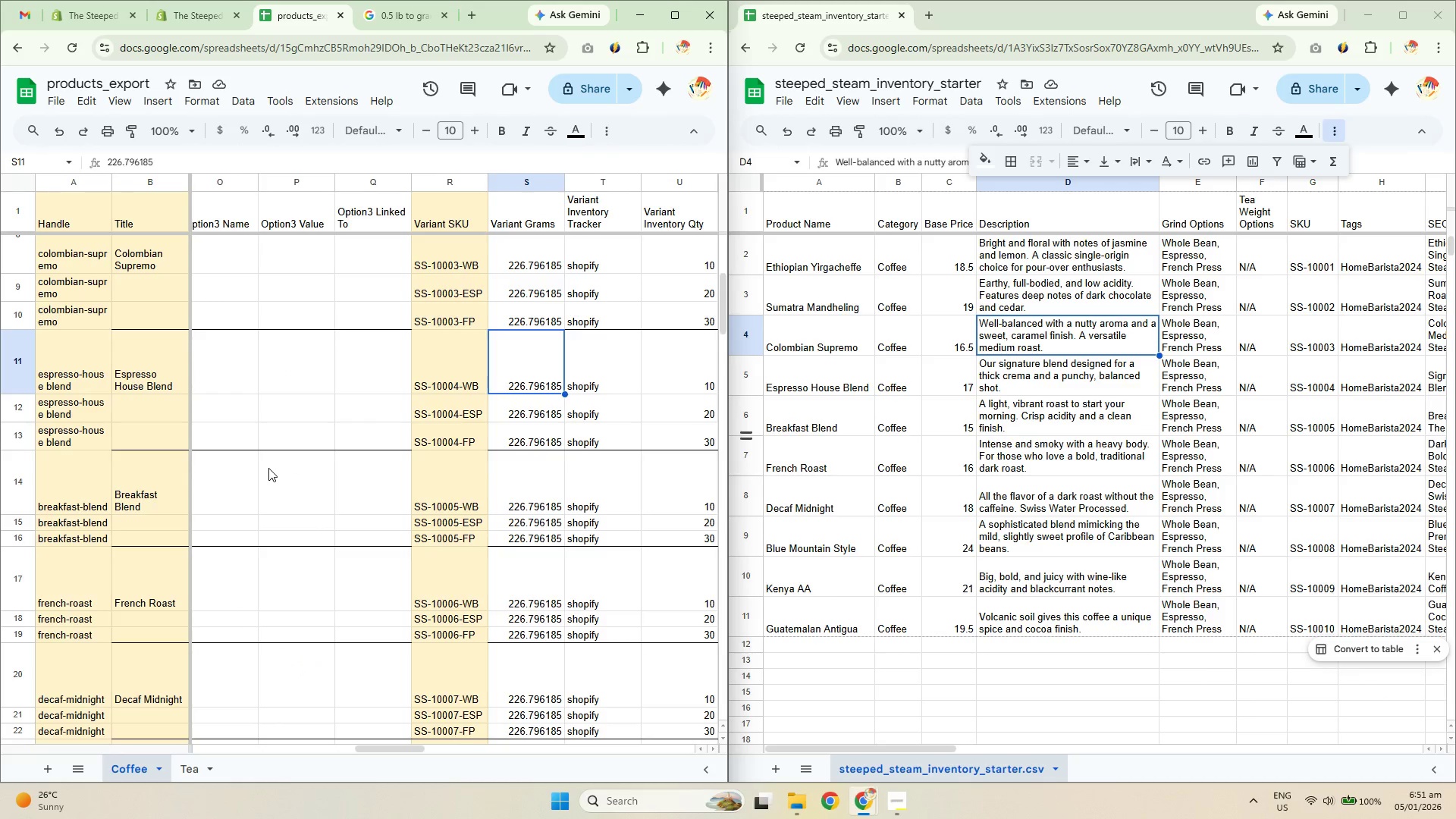 
key(ArrowLeft)
 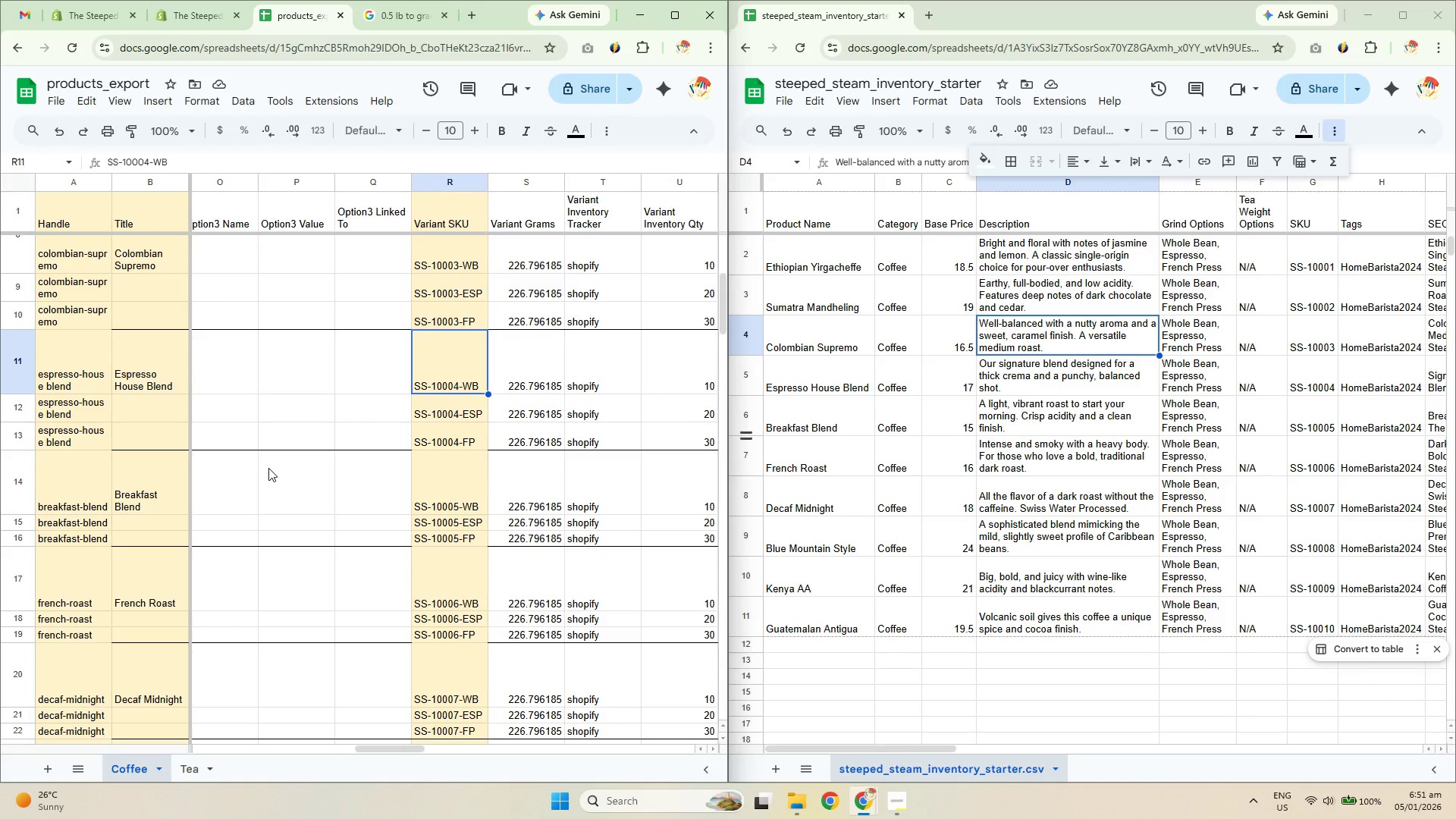 
key(ArrowDown)
 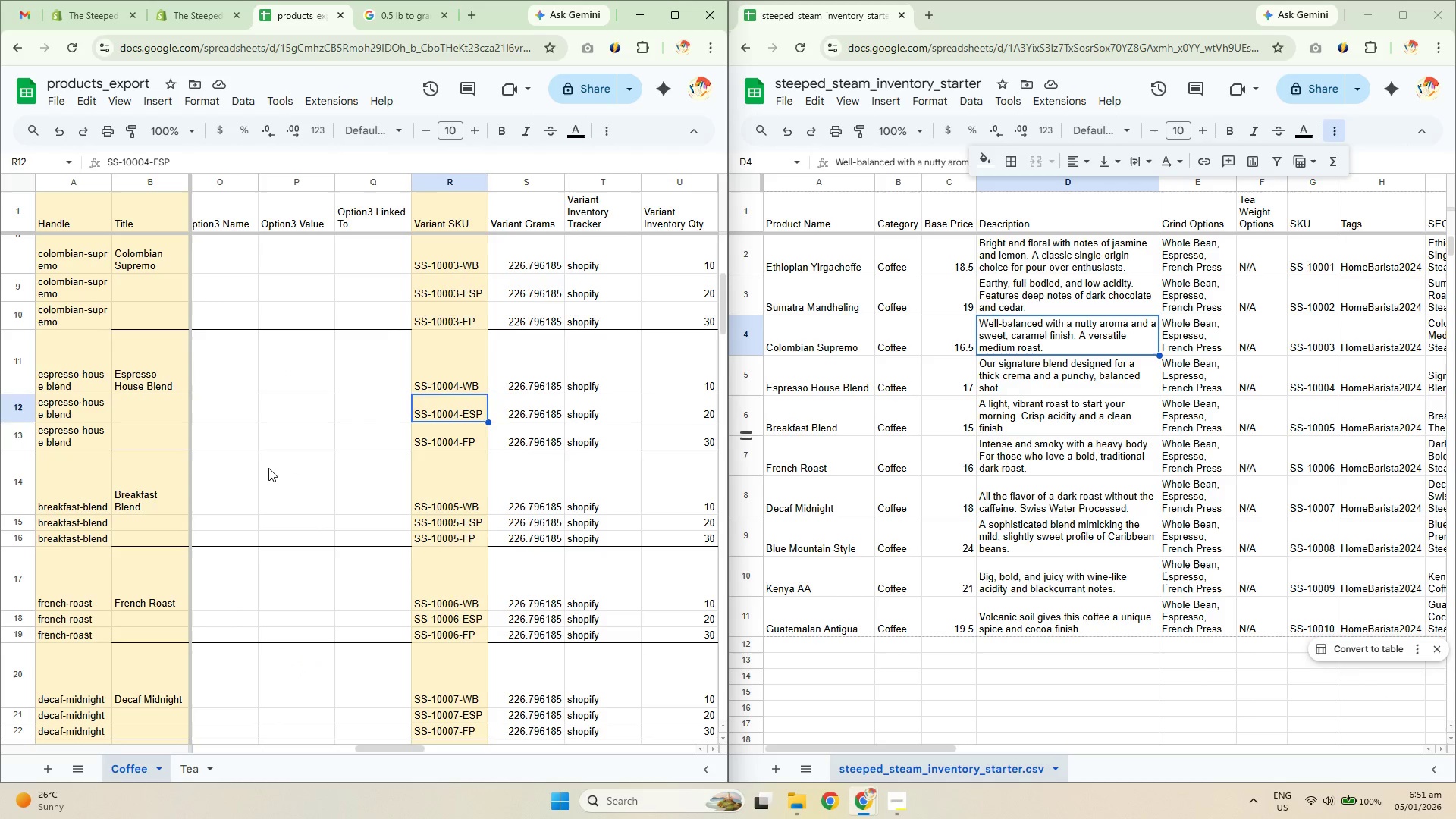 
key(ArrowDown)
 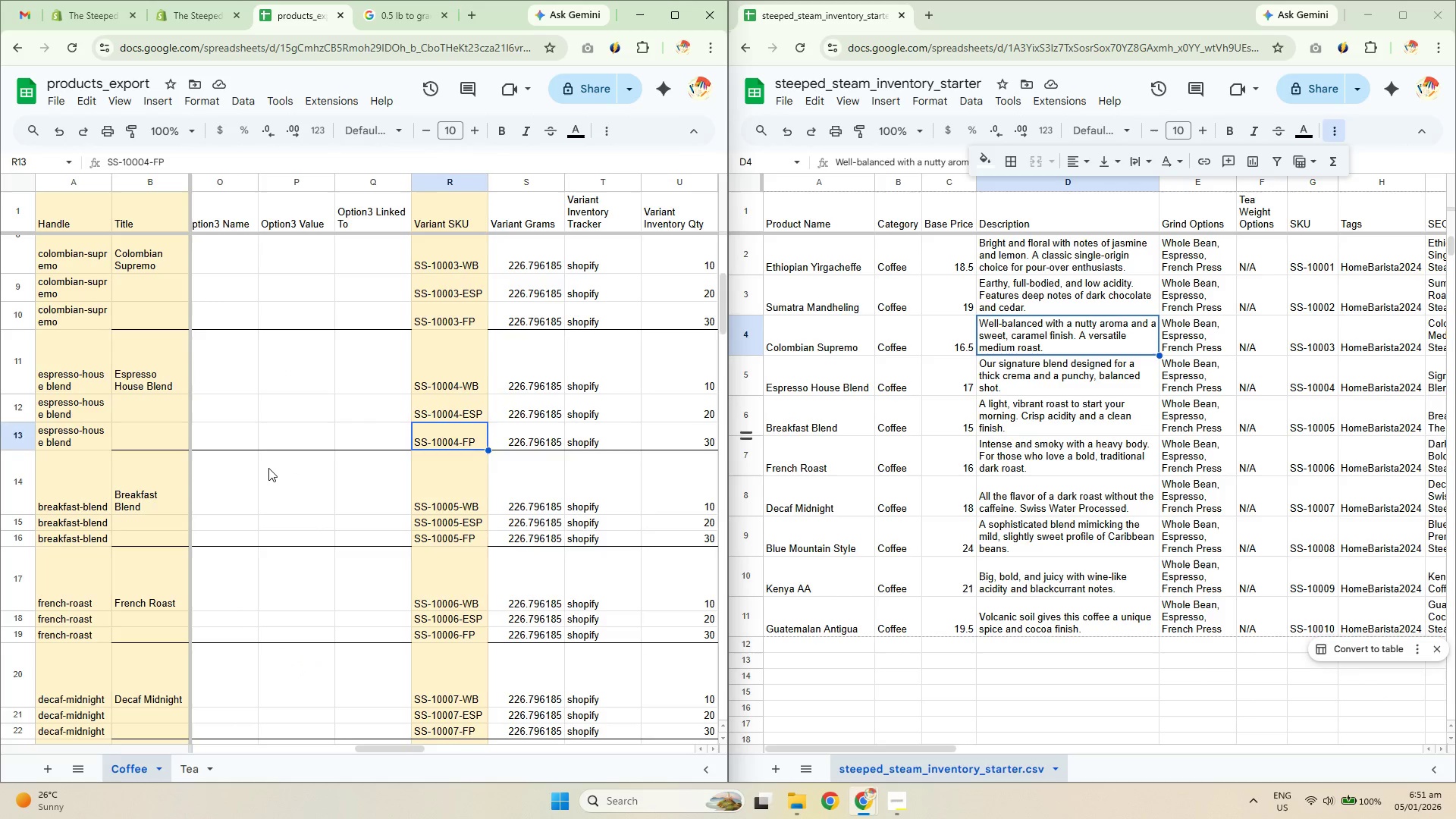 
key(ArrowUp)
 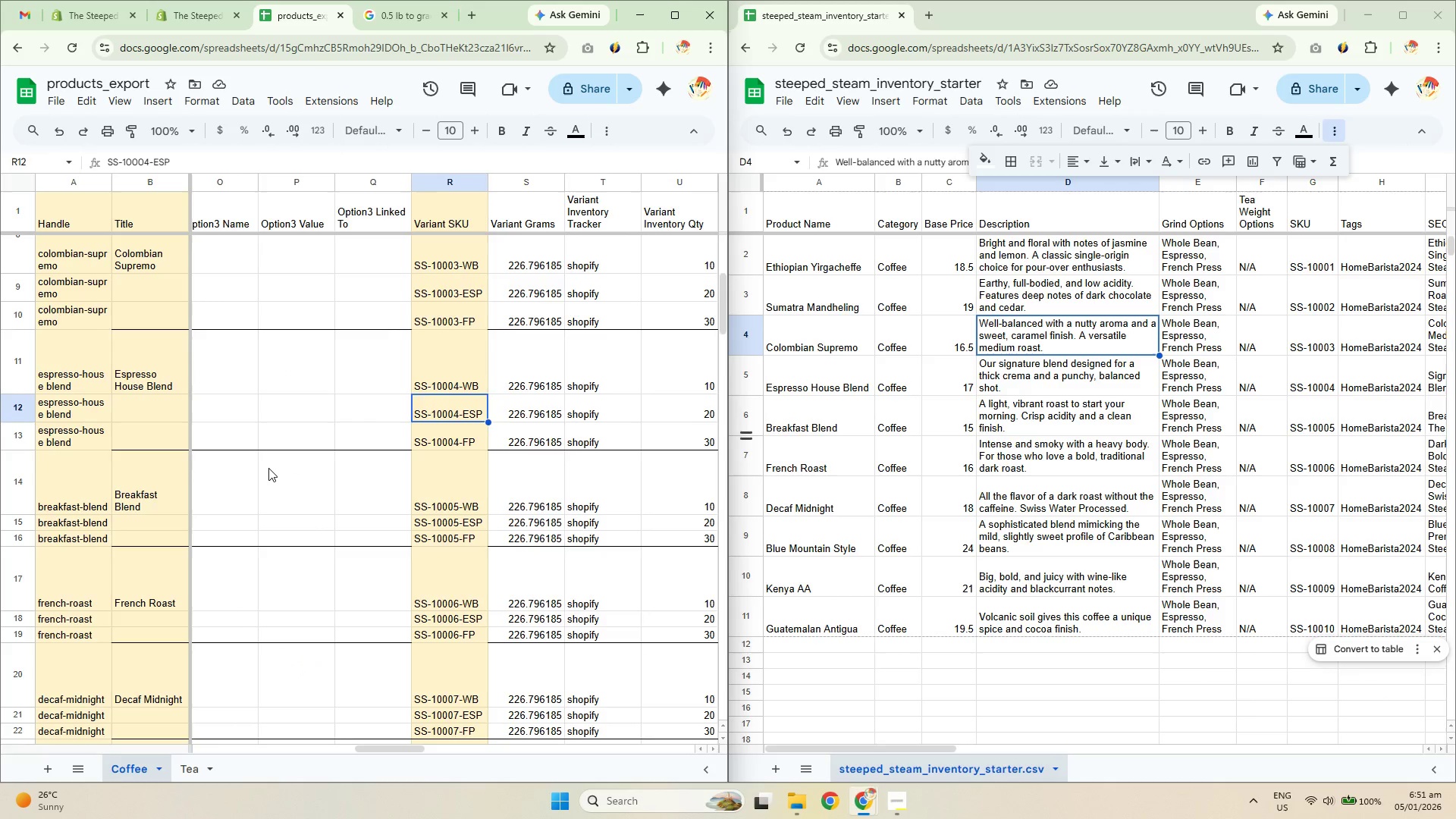 
key(ArrowUp)
 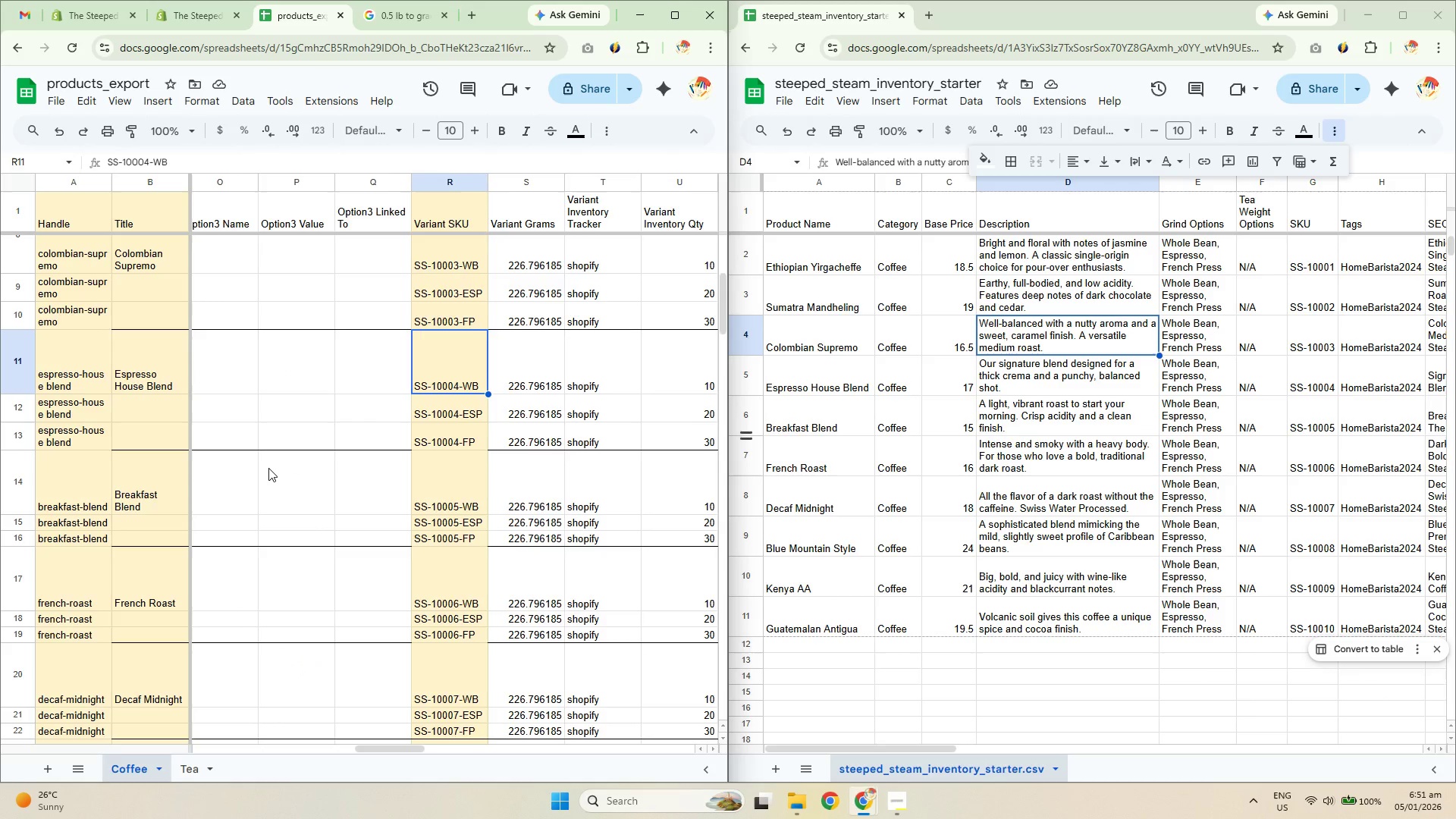 
hold_key(key=ArrowRight, duration=0.7)
 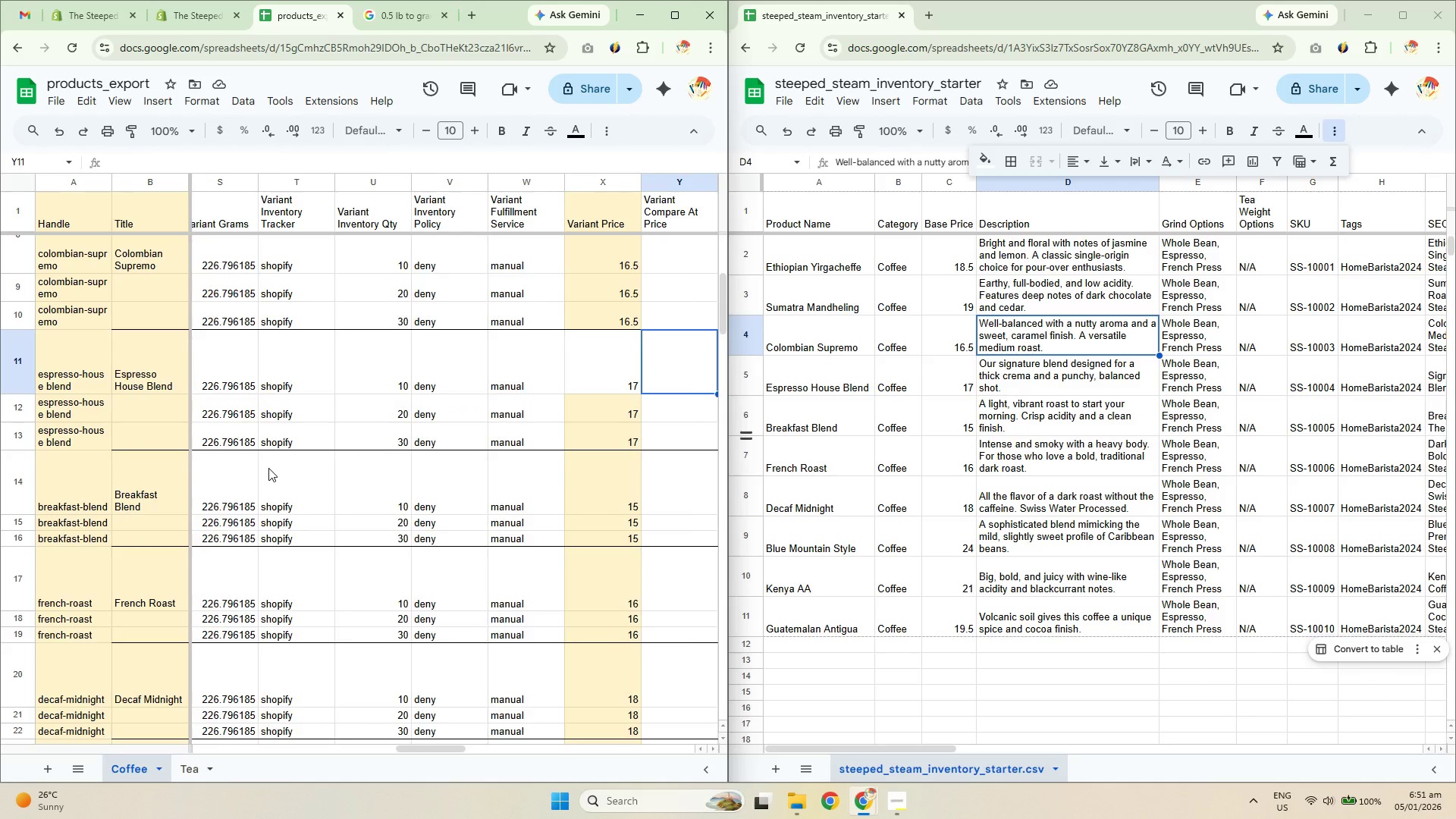 
key(ArrowRight)
 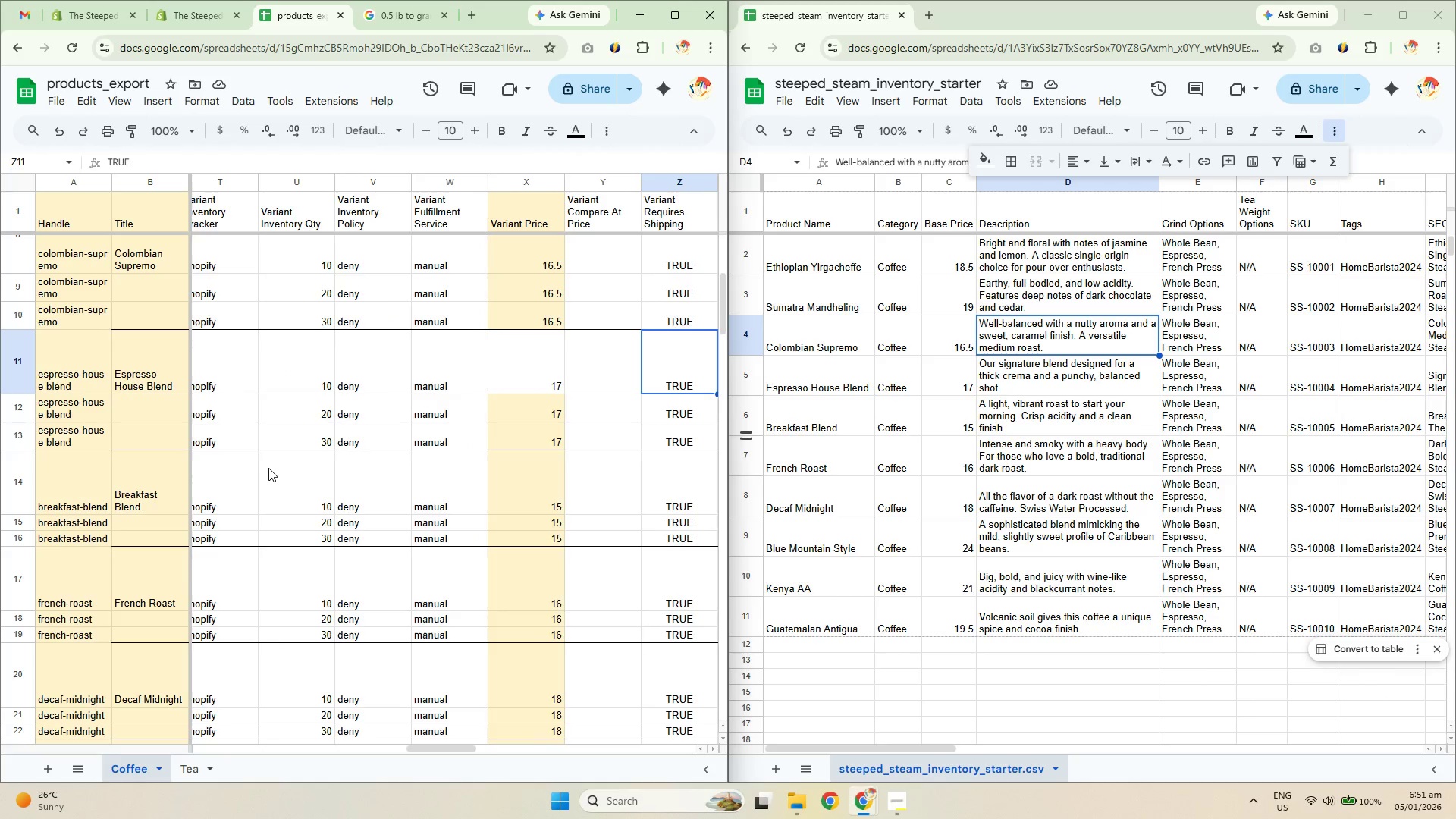 
key(ArrowRight)
 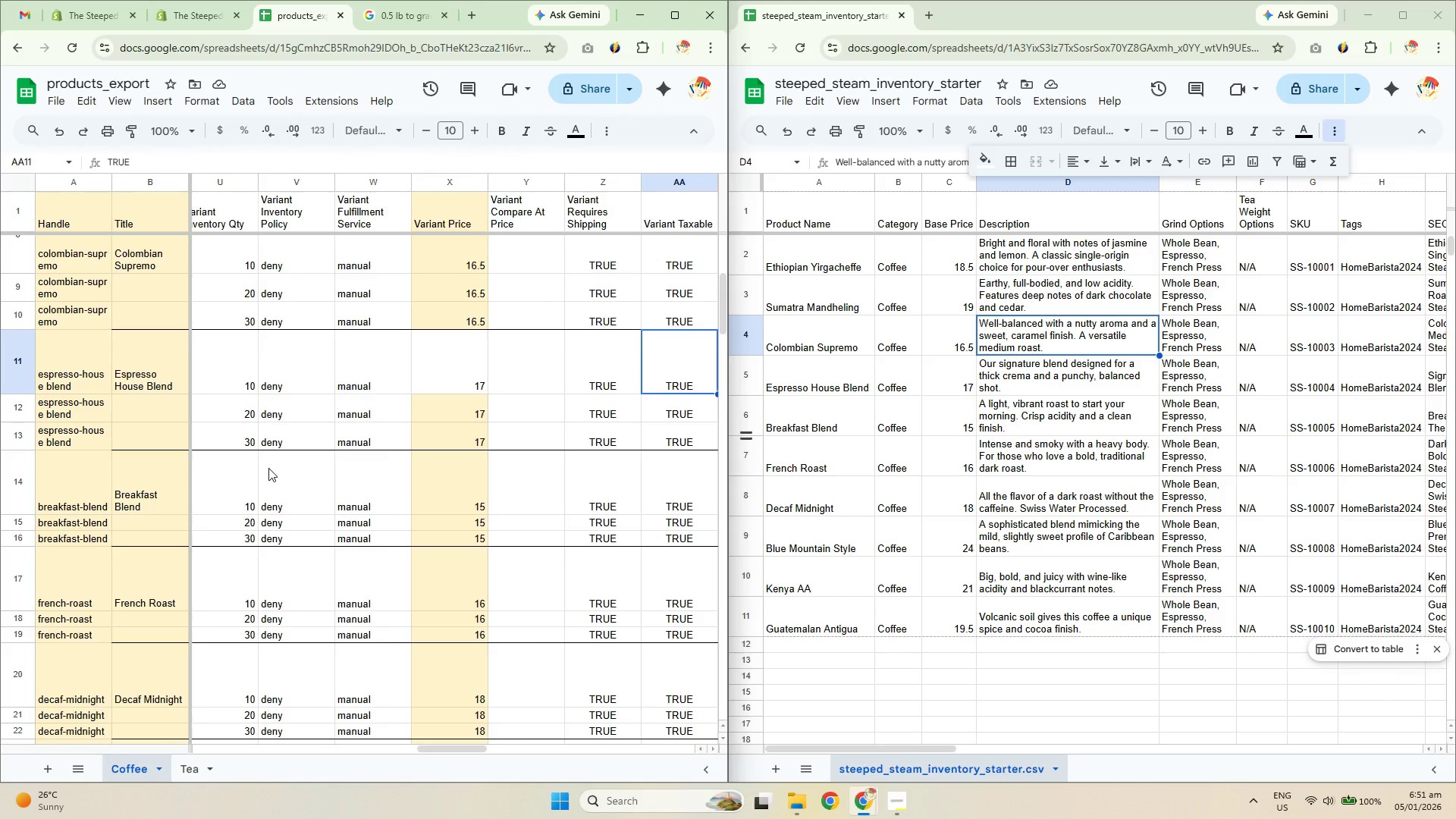 
key(ArrowRight)
 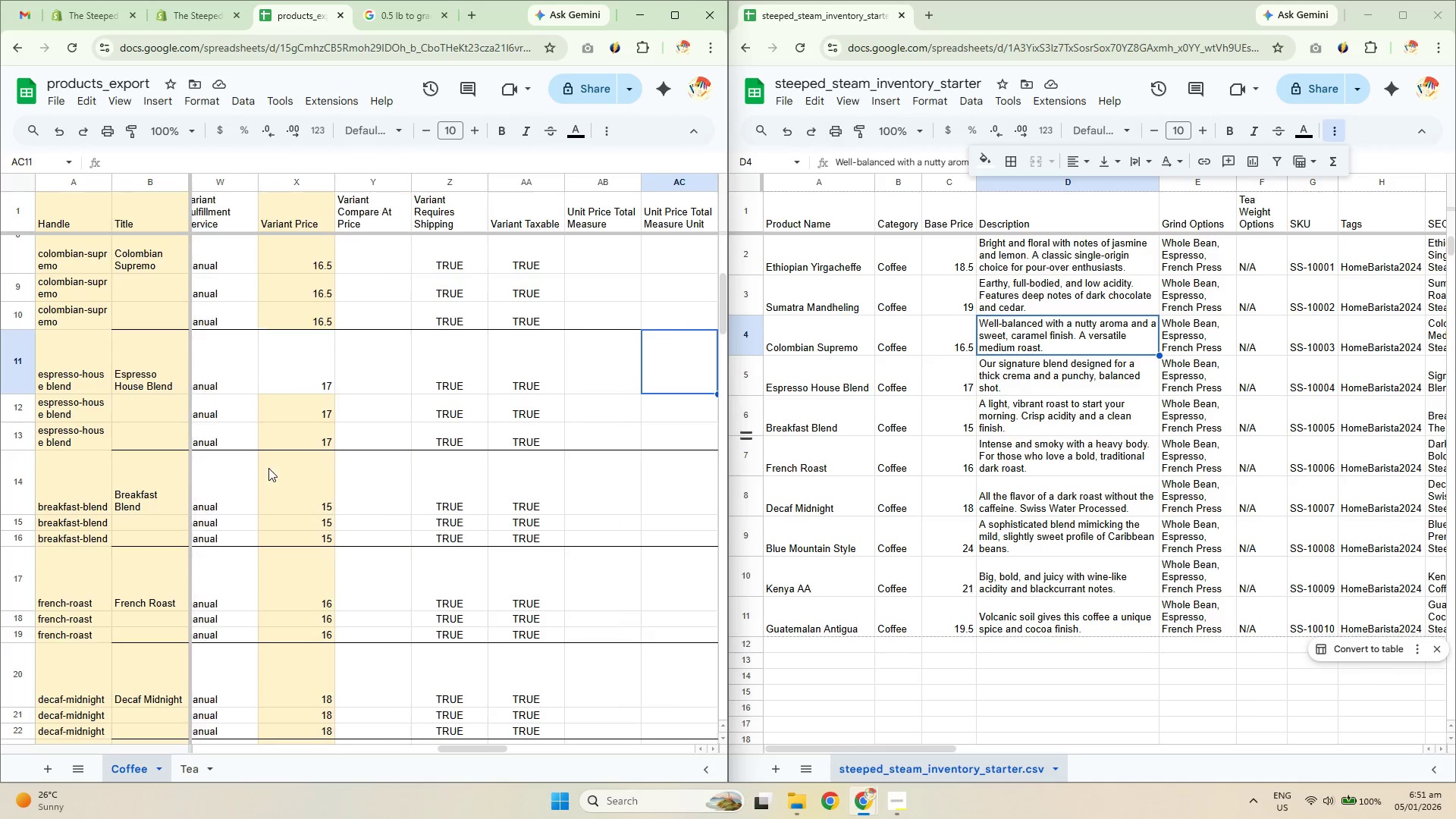 
key(ArrowRight)
 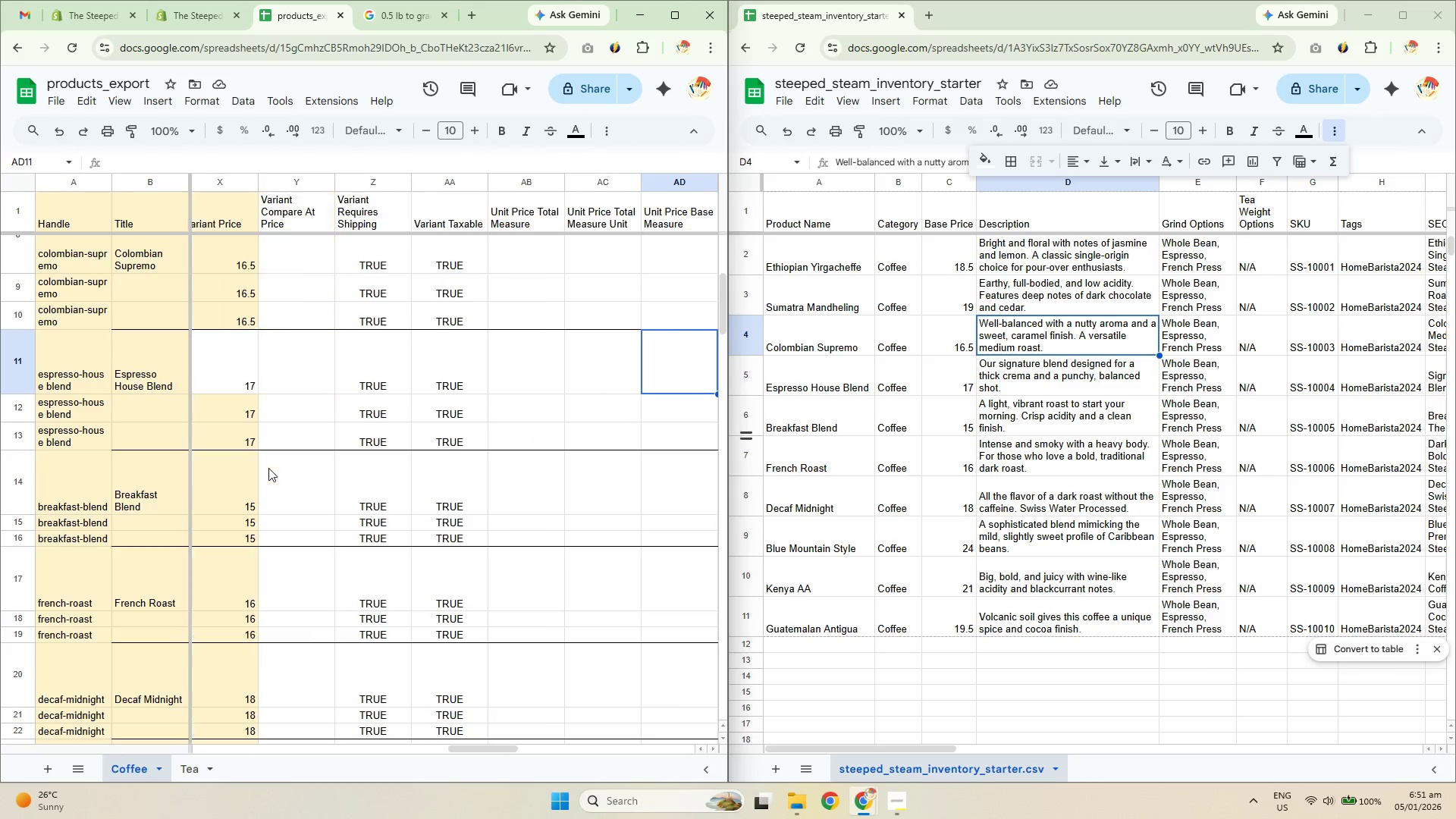 
key(ArrowRight)
 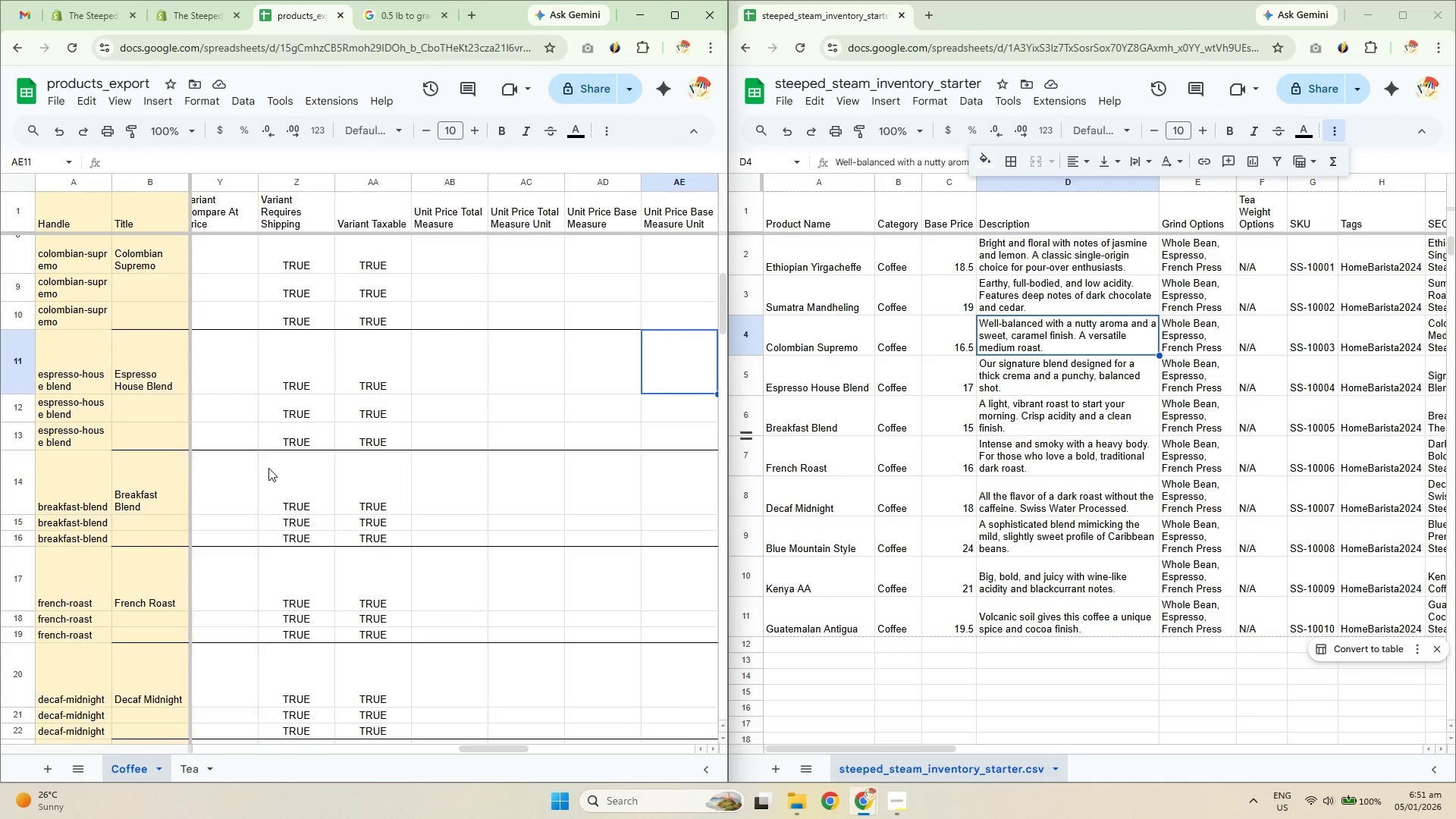 
key(ArrowRight)
 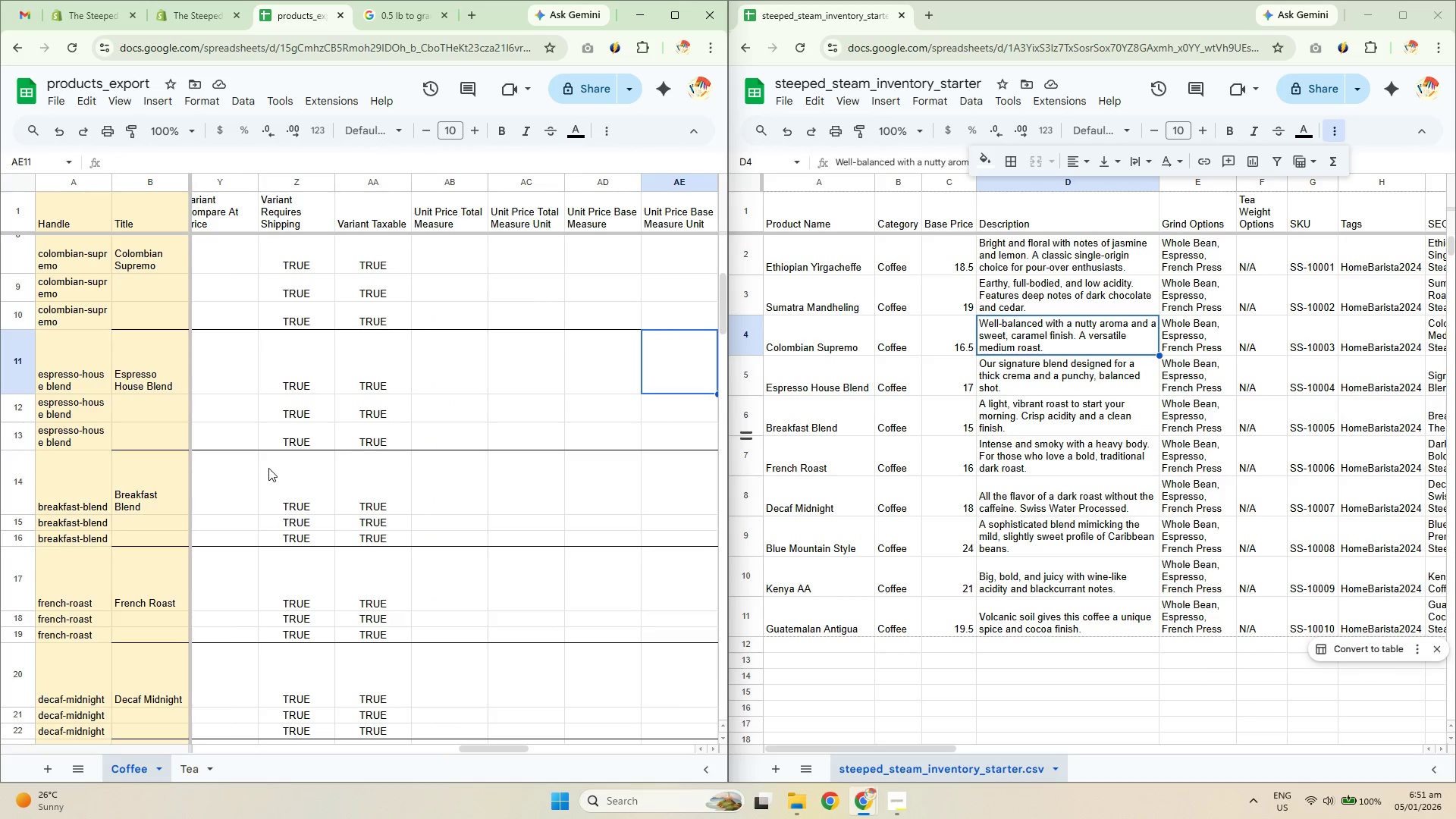 
key(ArrowRight)
 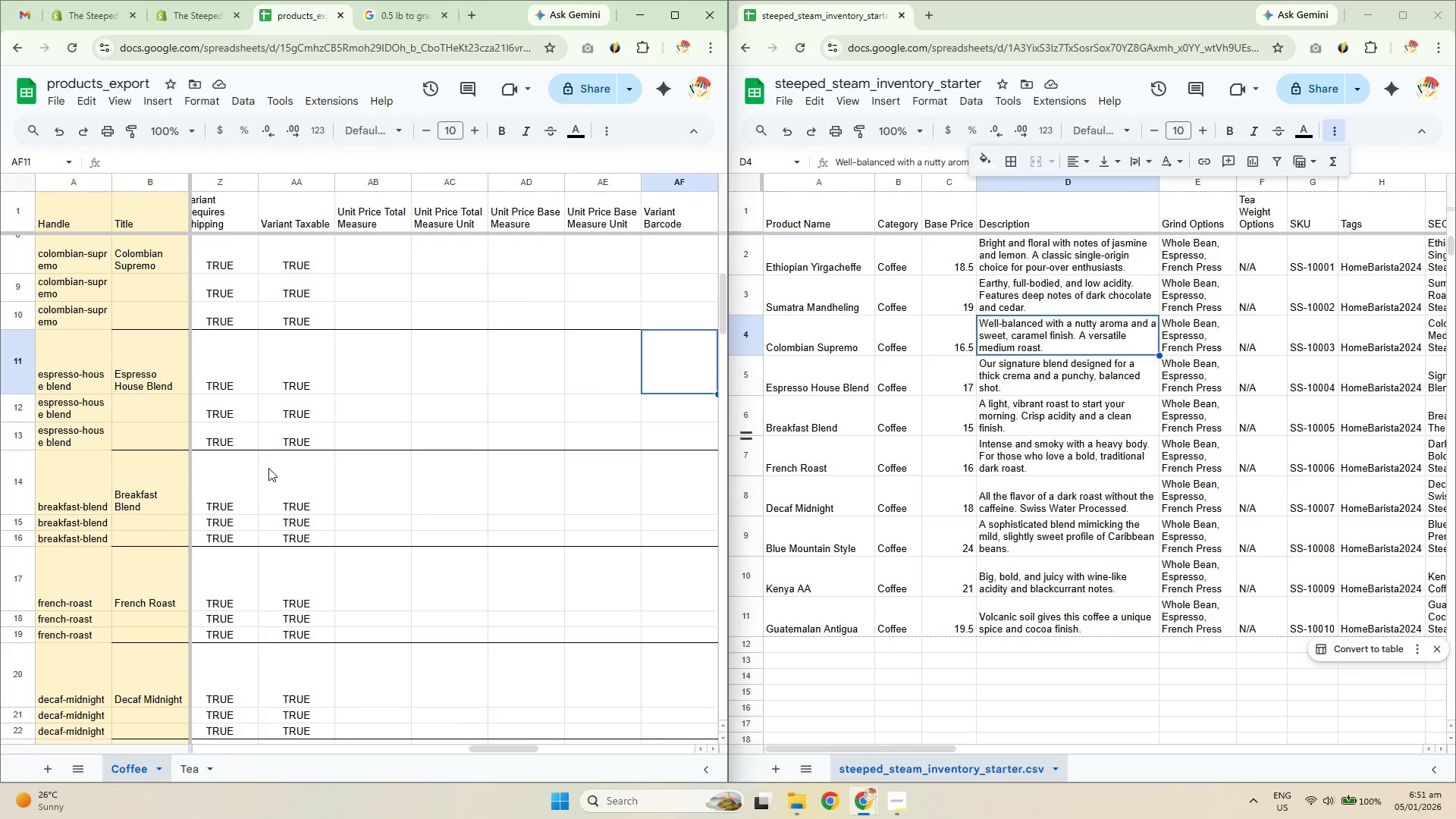 
key(ArrowLeft)
 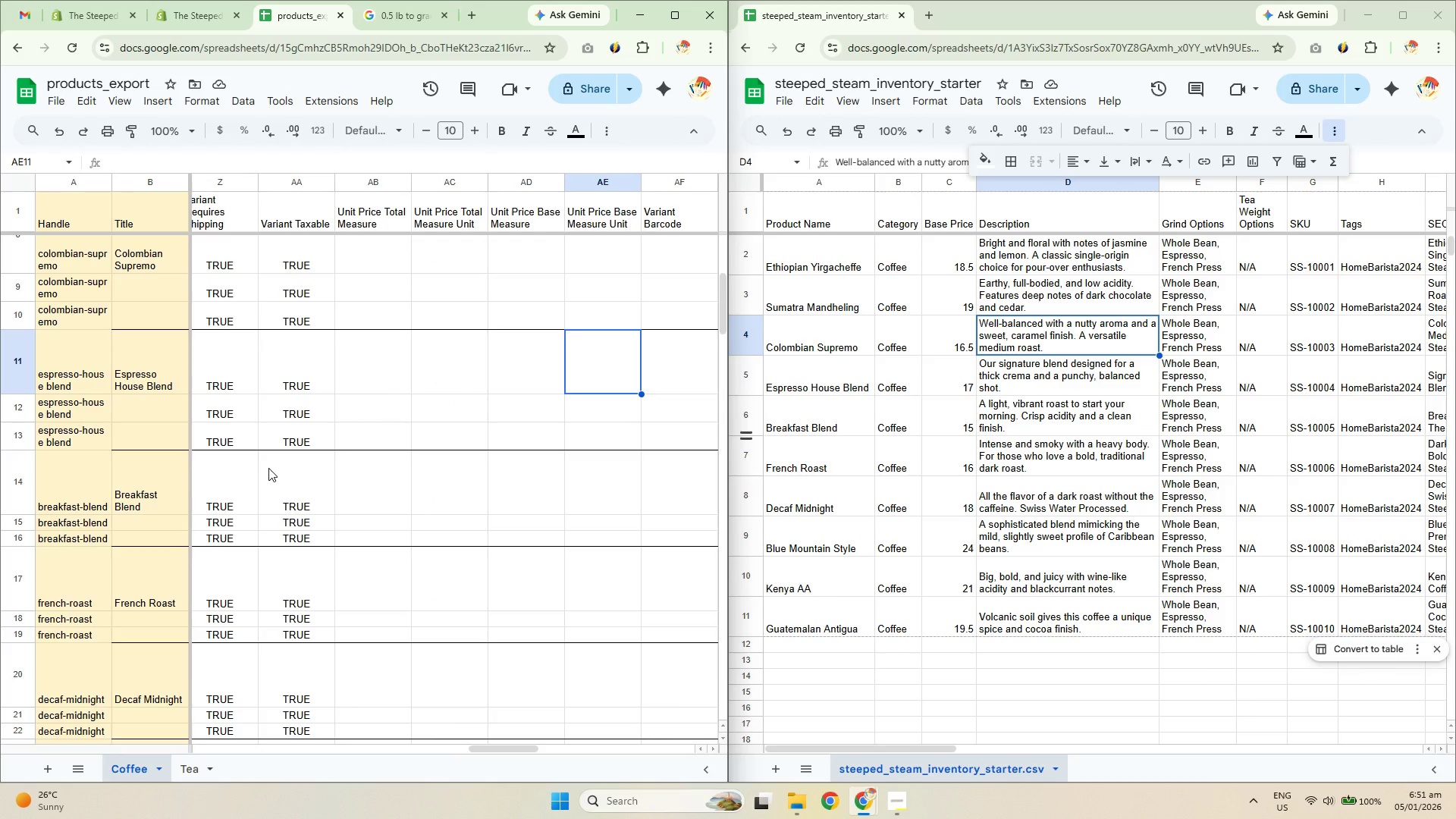 
key(ArrowLeft)
 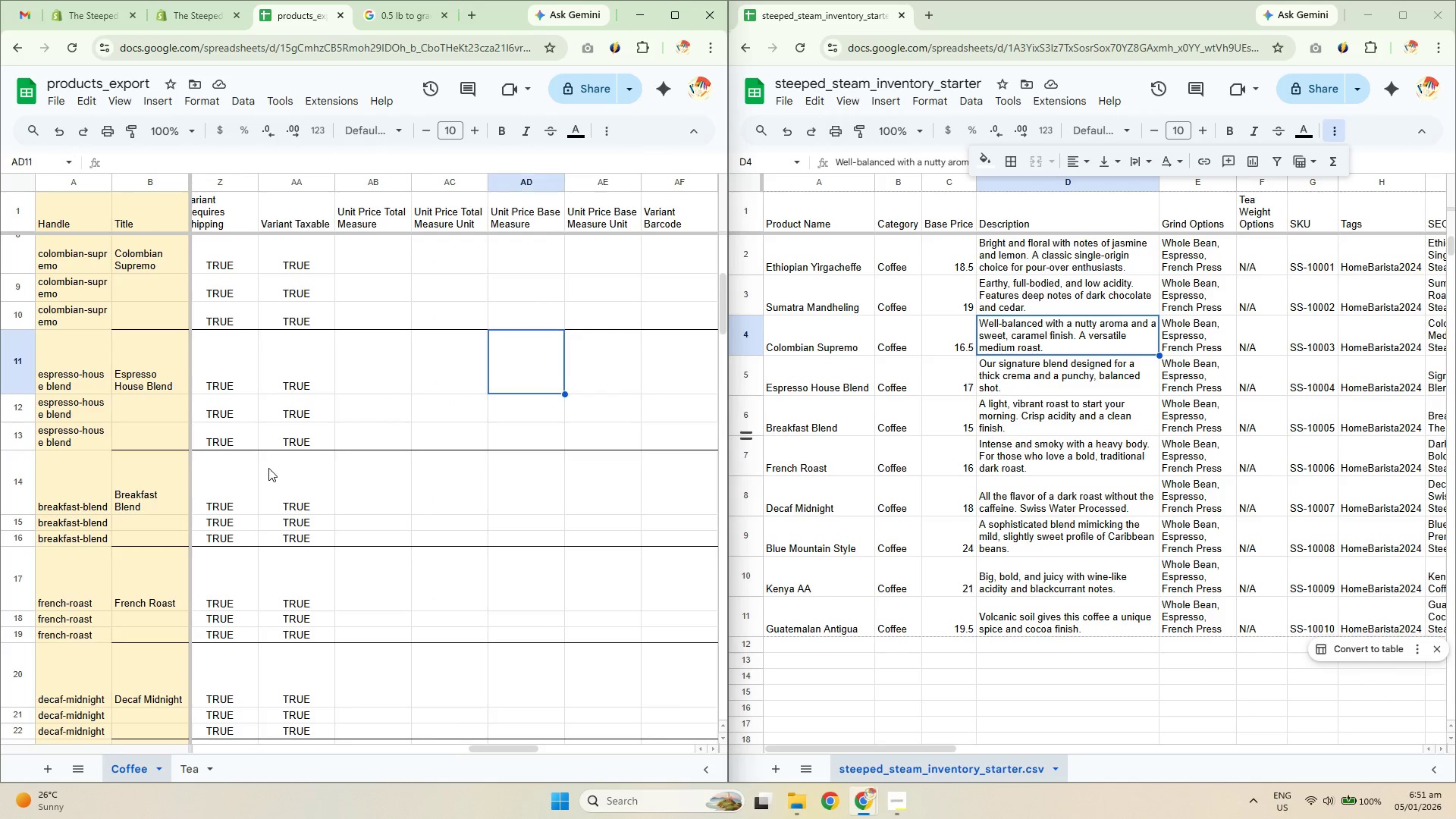 
hold_key(key=ArrowLeft, duration=0.84)
 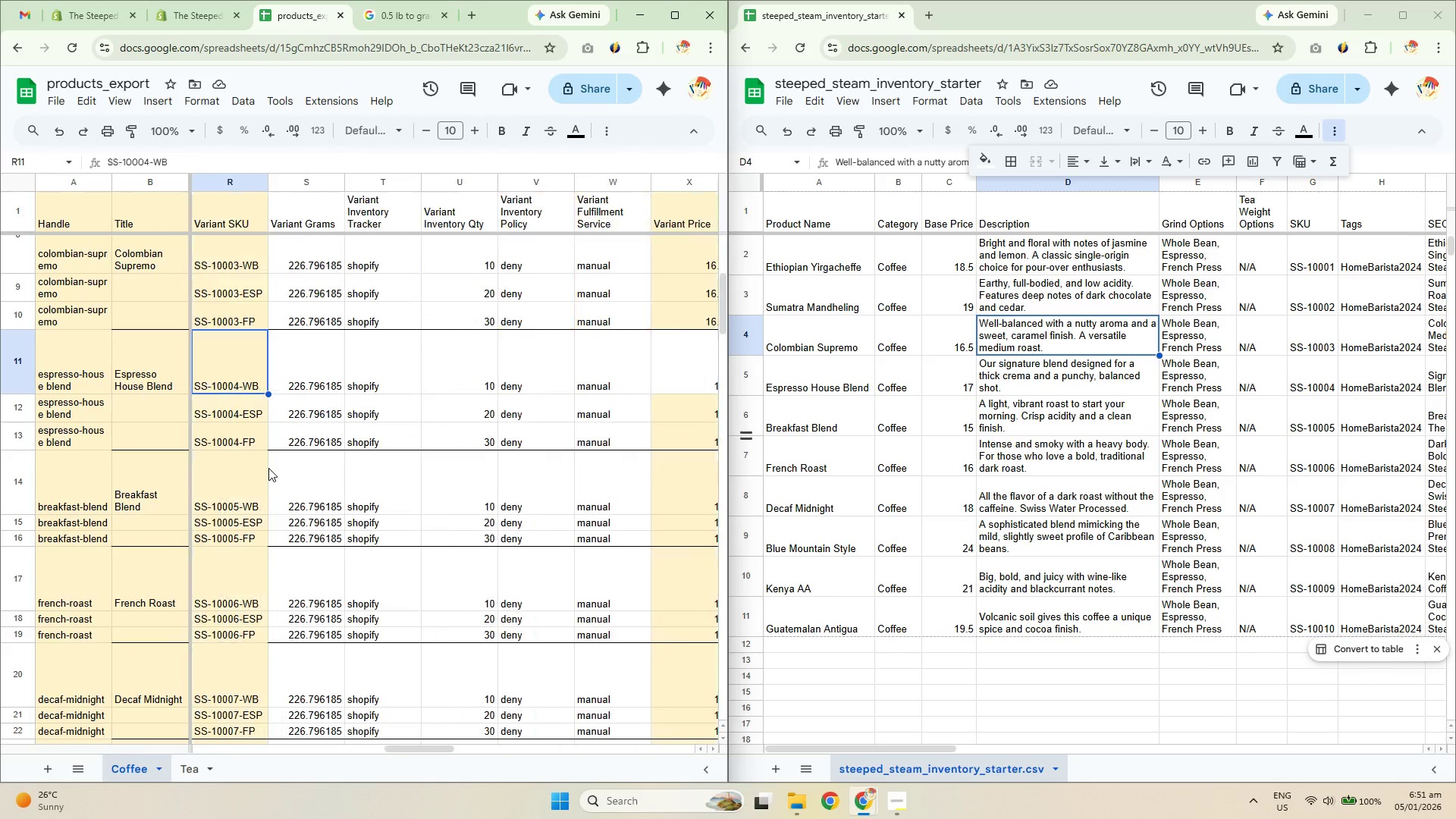 
key(ArrowRight)
 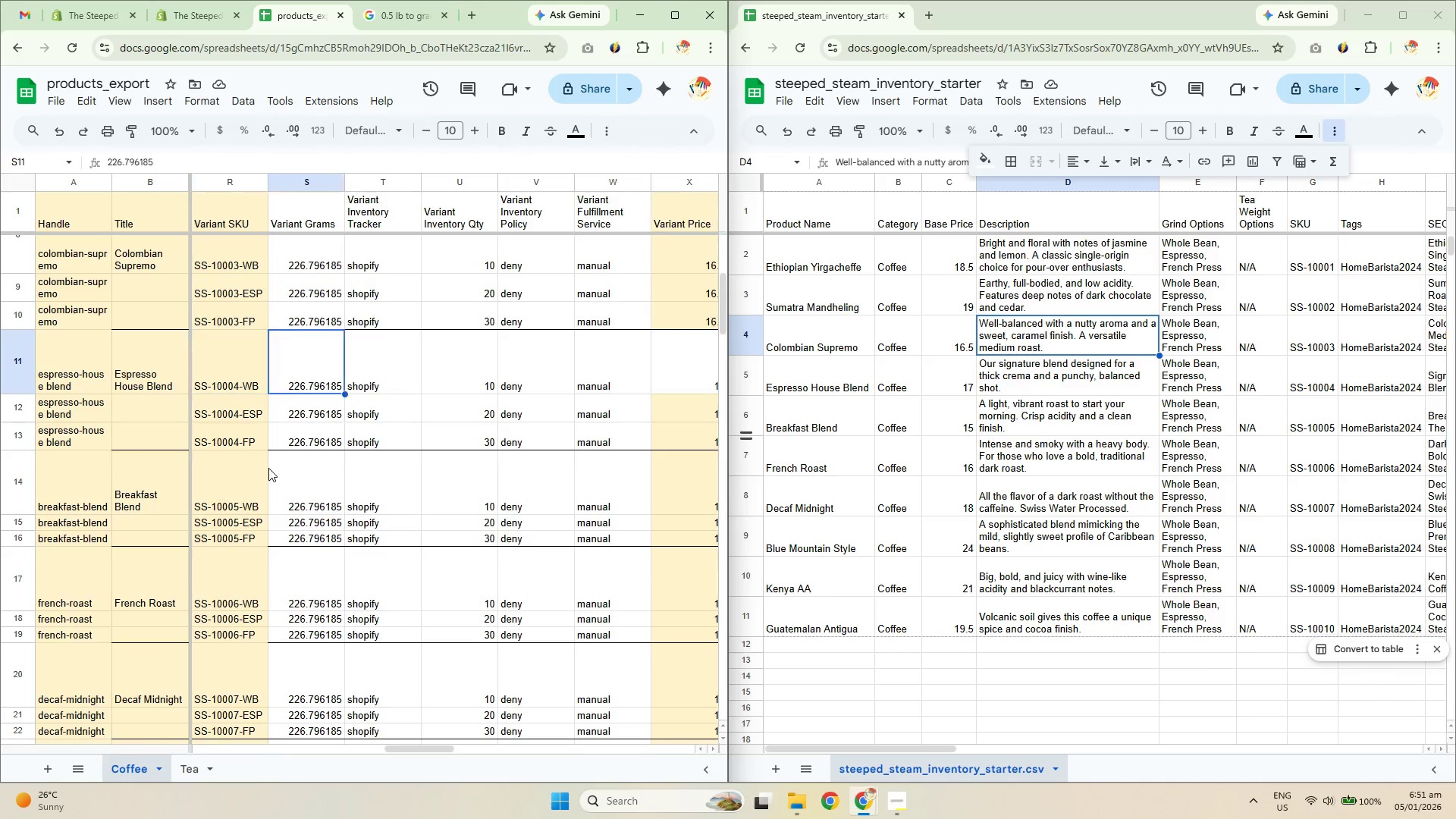 
key(ArrowRight)
 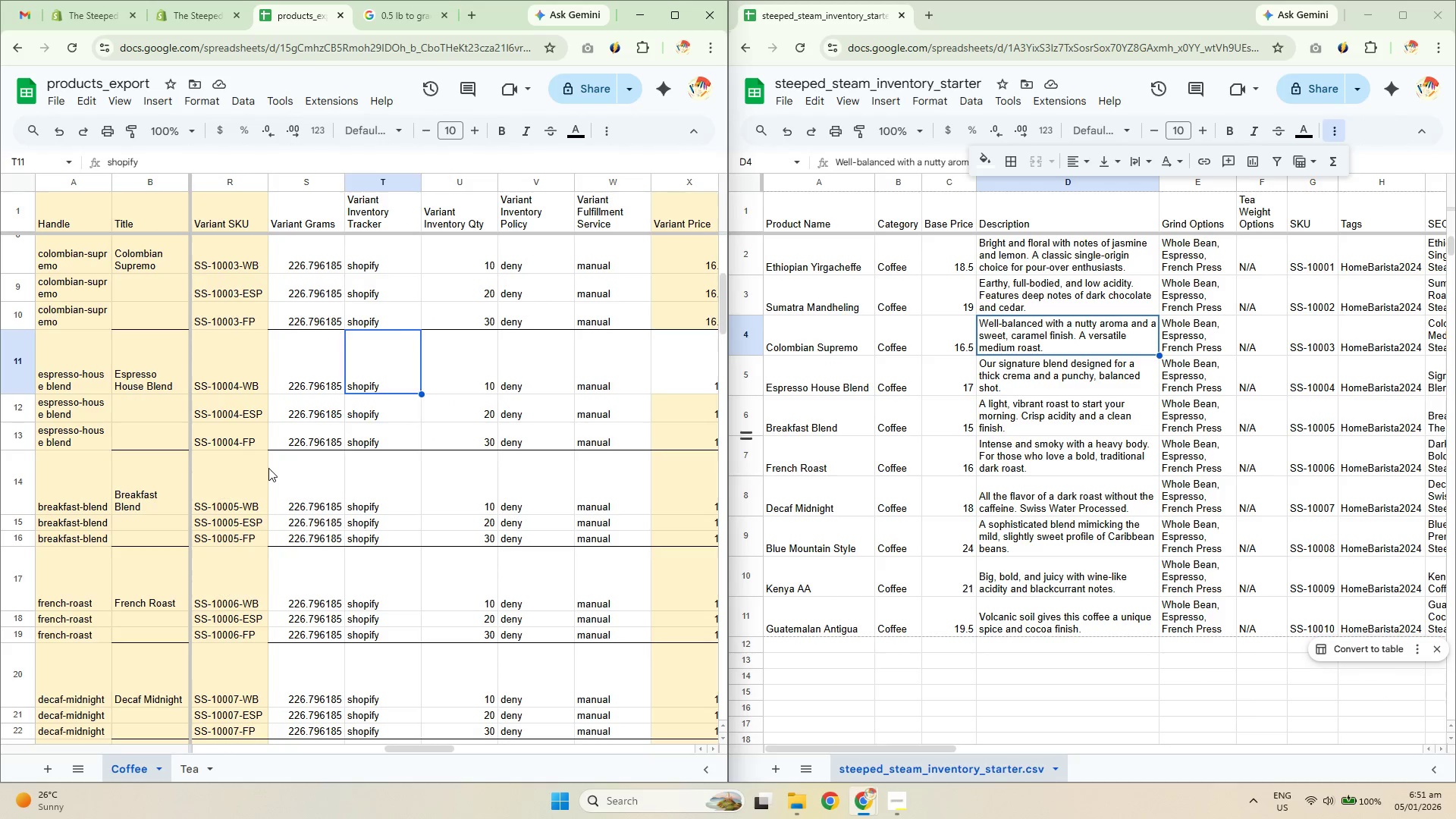 
key(ArrowRight)
 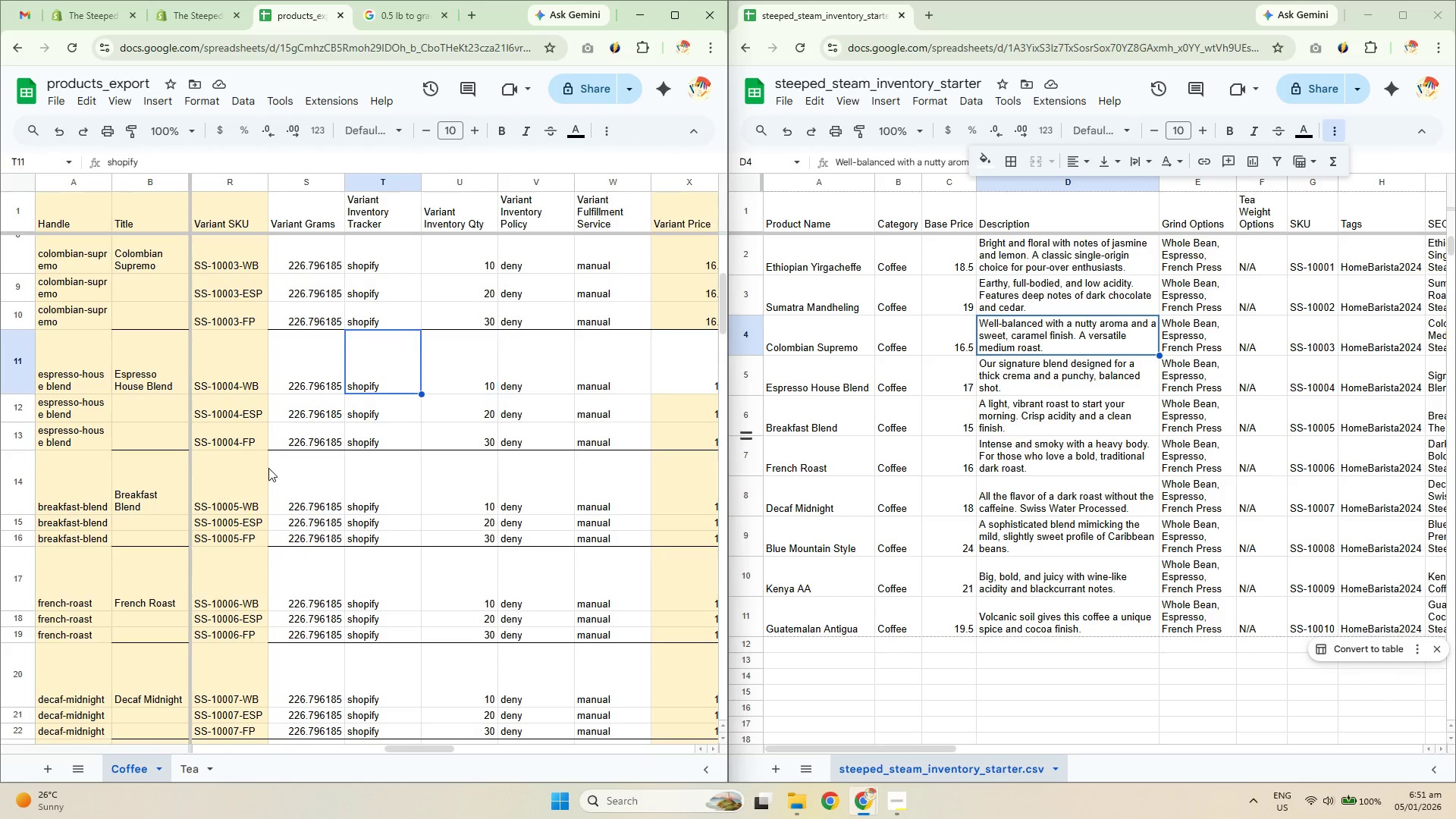 
key(ArrowLeft)
 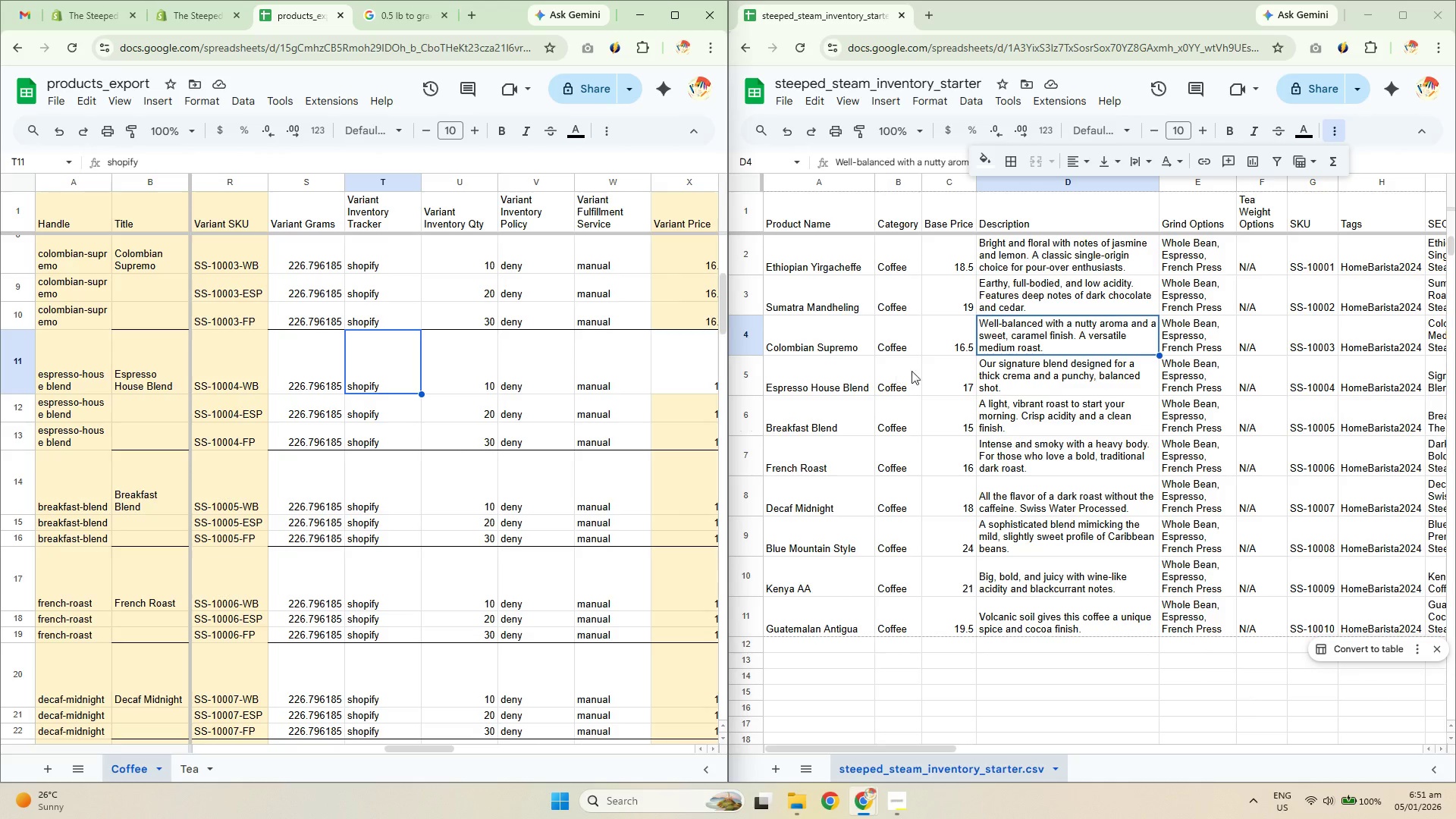 
double_click([964, 385])
 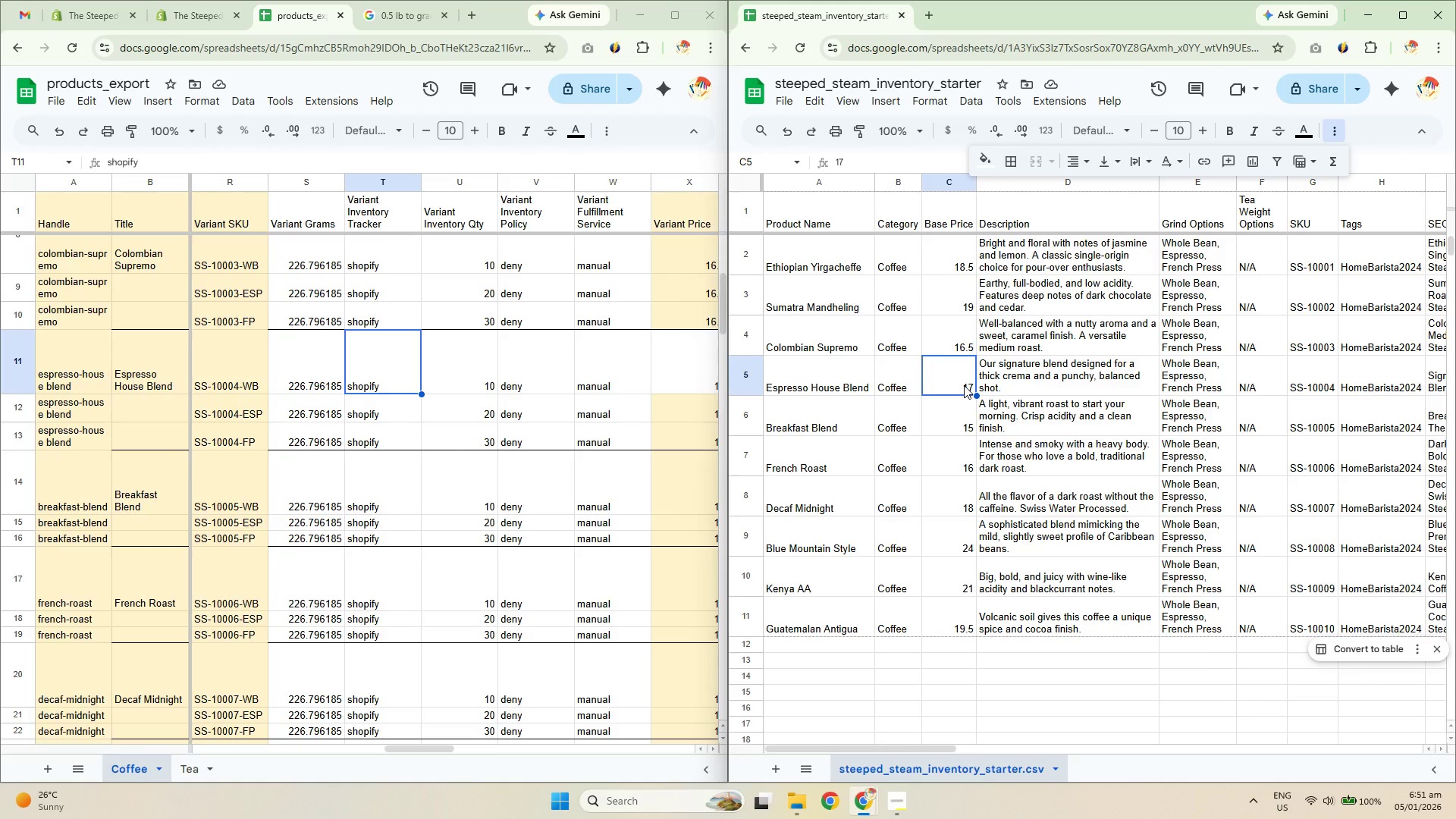 
key(ArrowRight)
 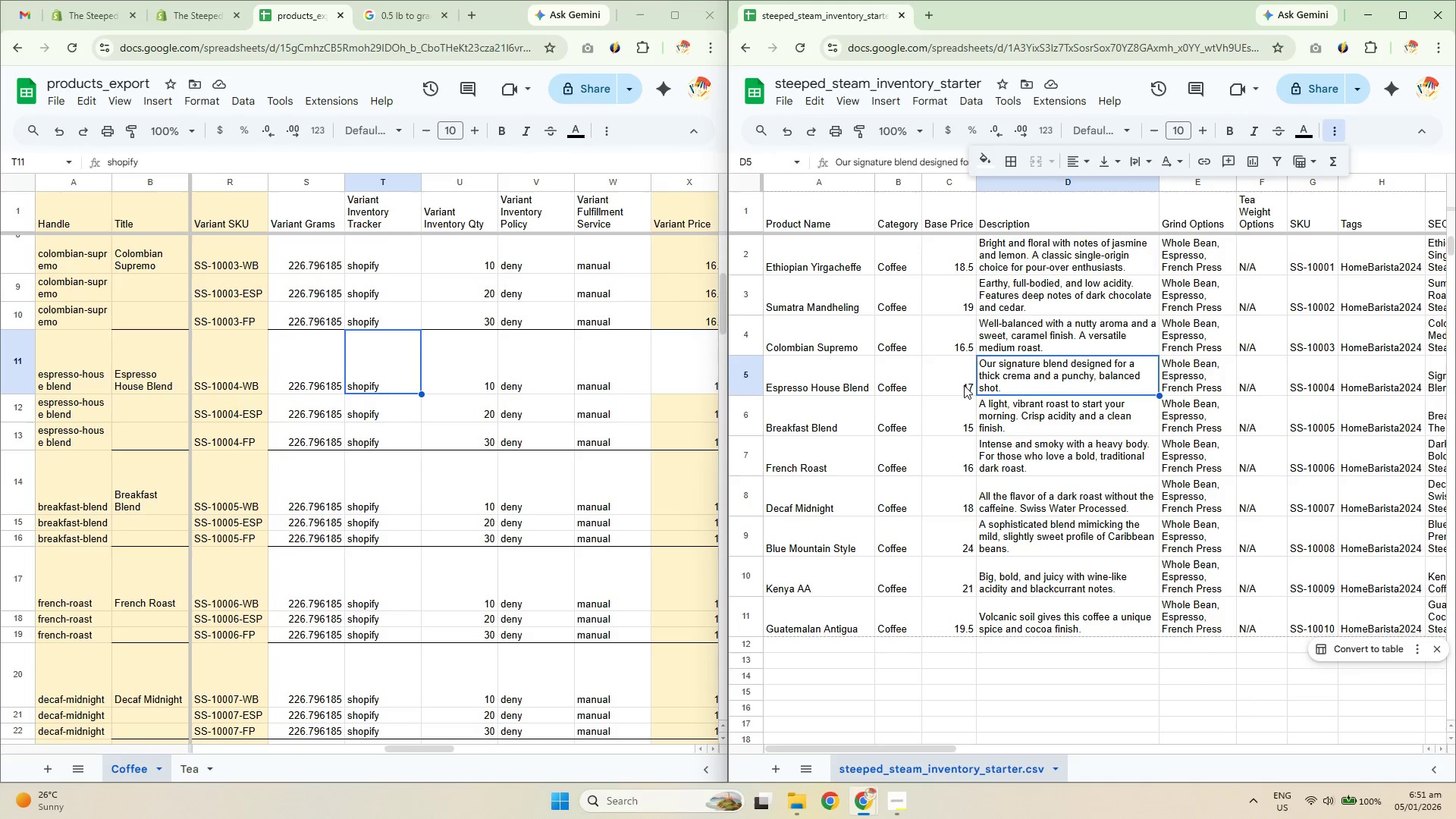 
key(ArrowRight)
 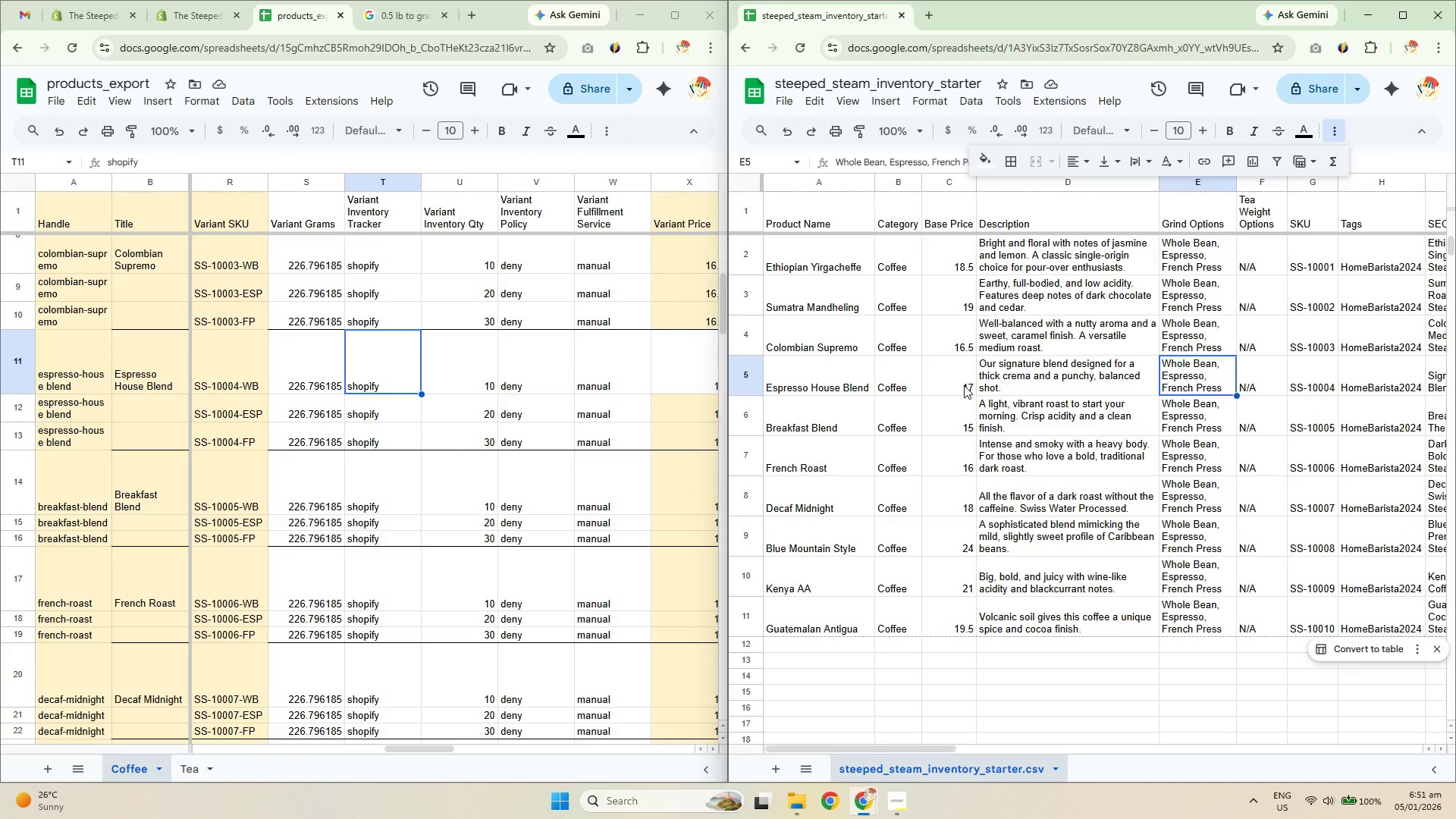 
key(ArrowRight)
 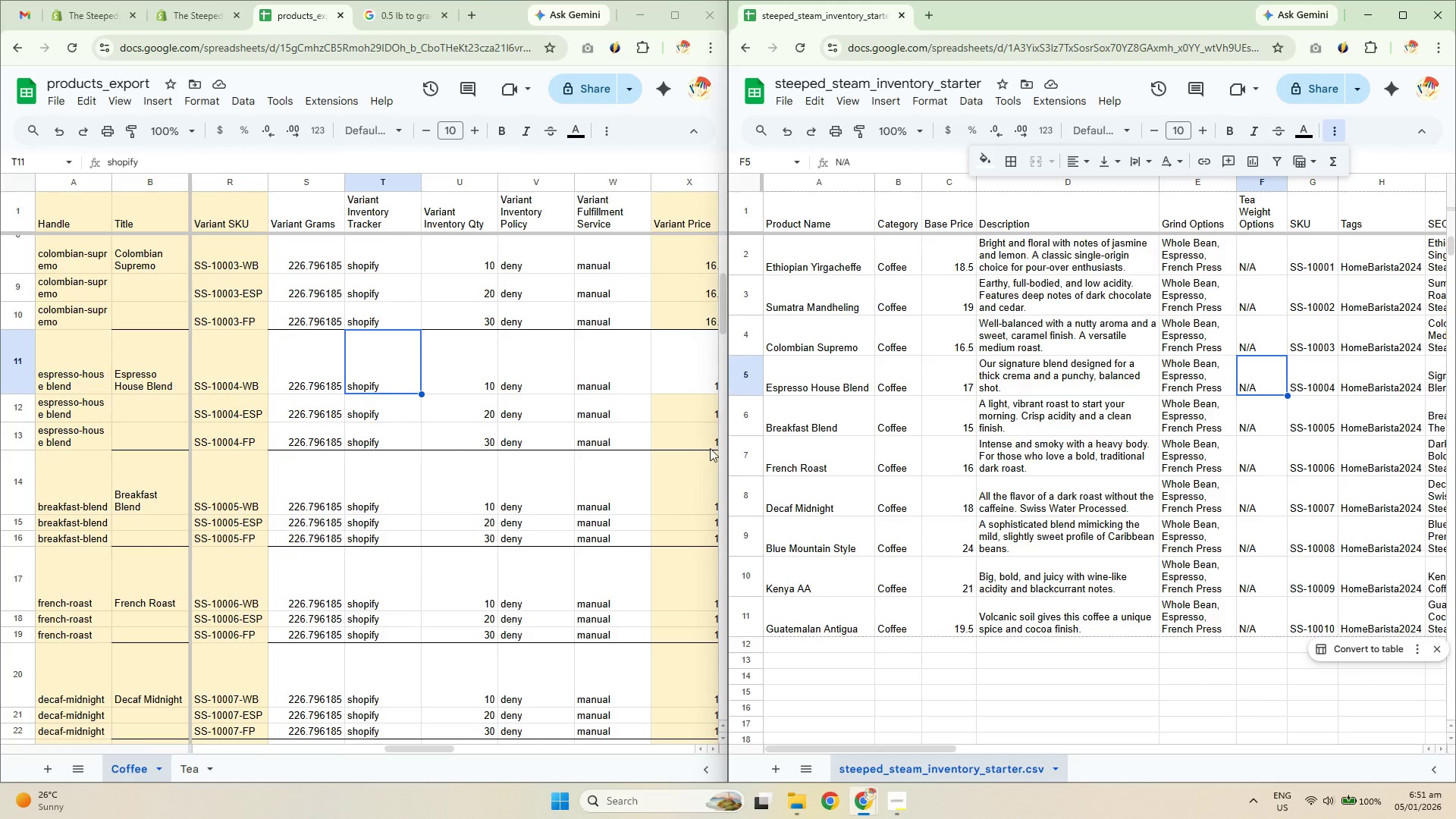 
left_click([494, 381])
 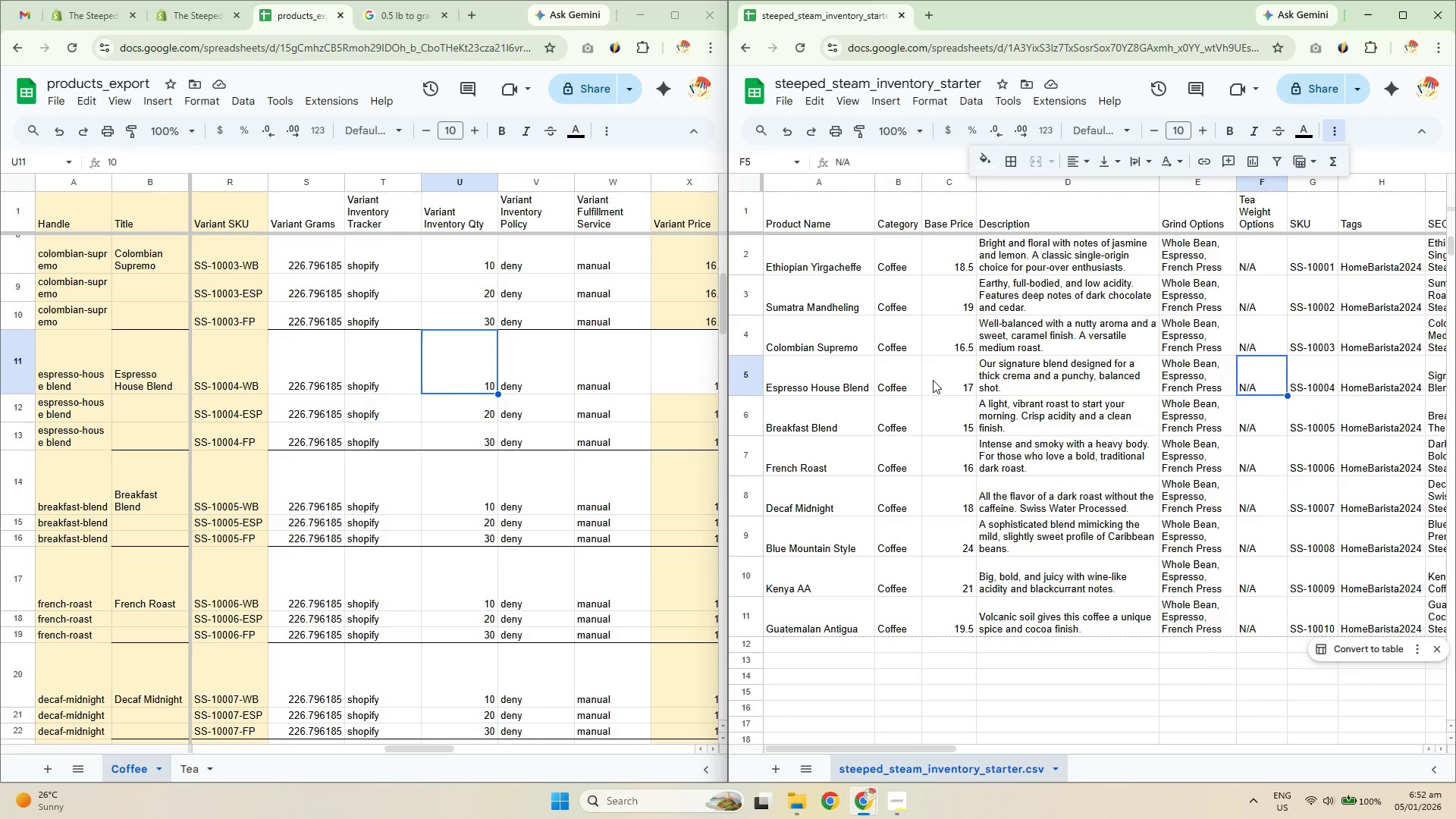 
double_click([582, 372])
 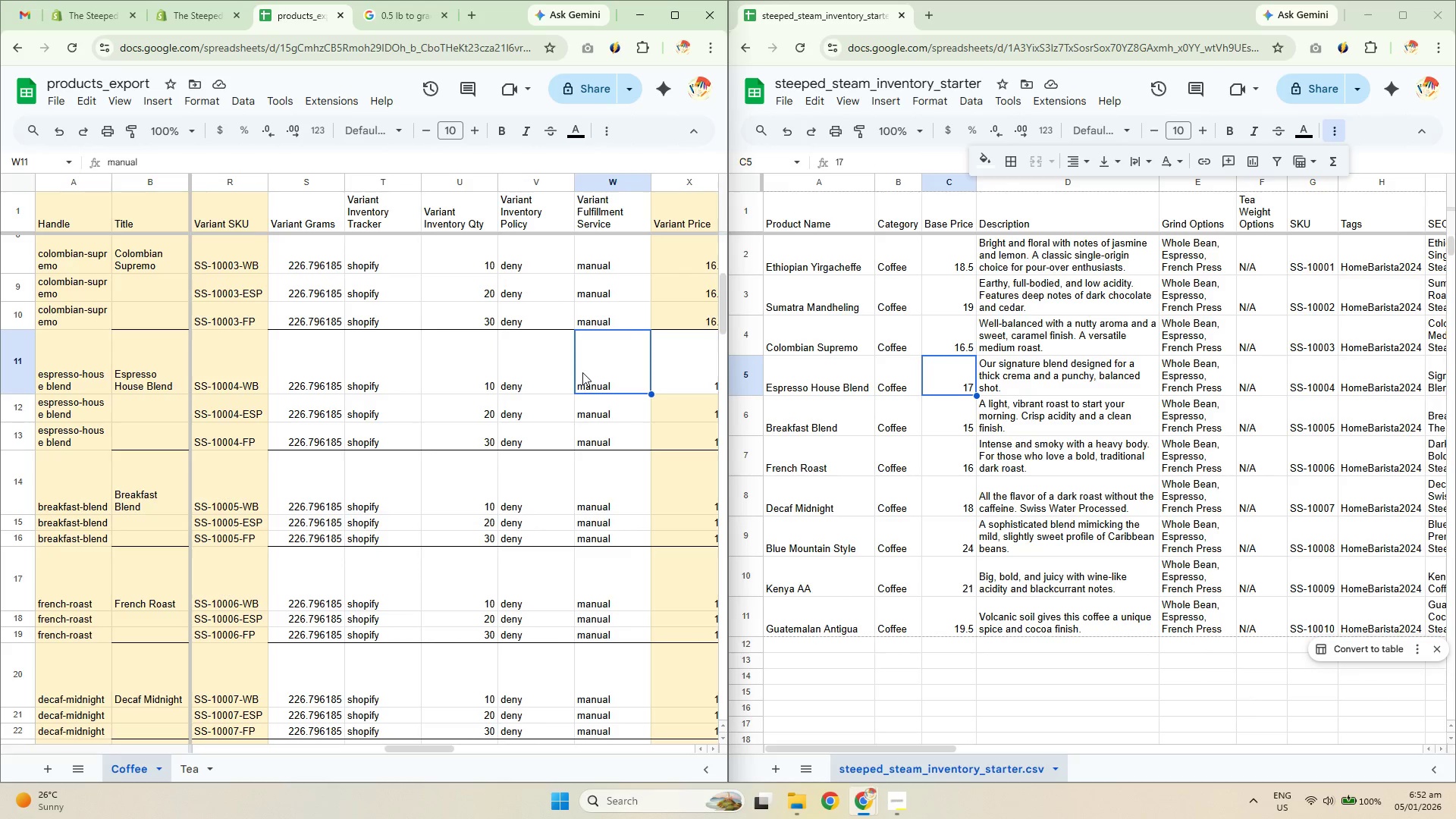 
key(ArrowRight)
 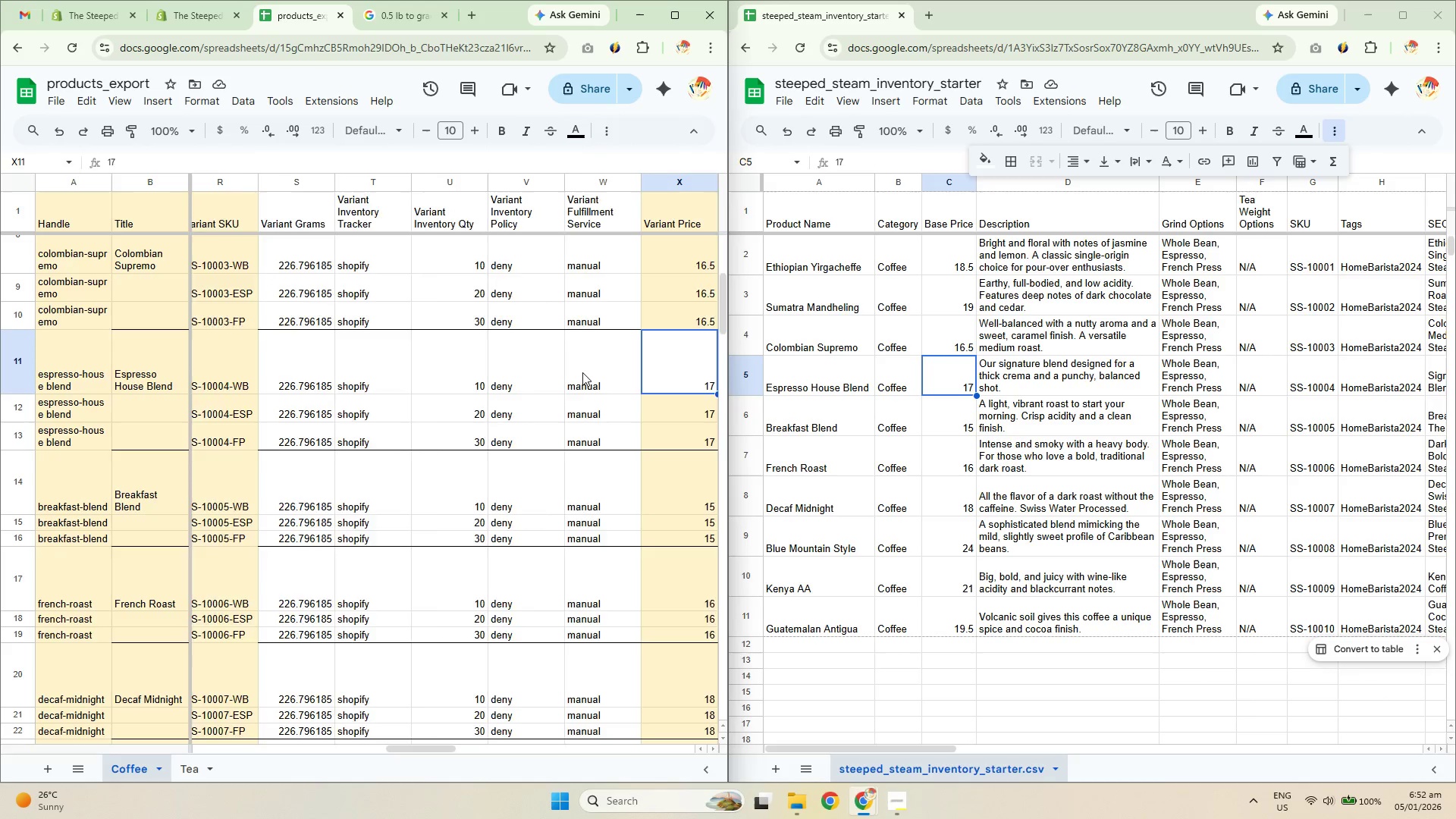 
key(ArrowRight)
 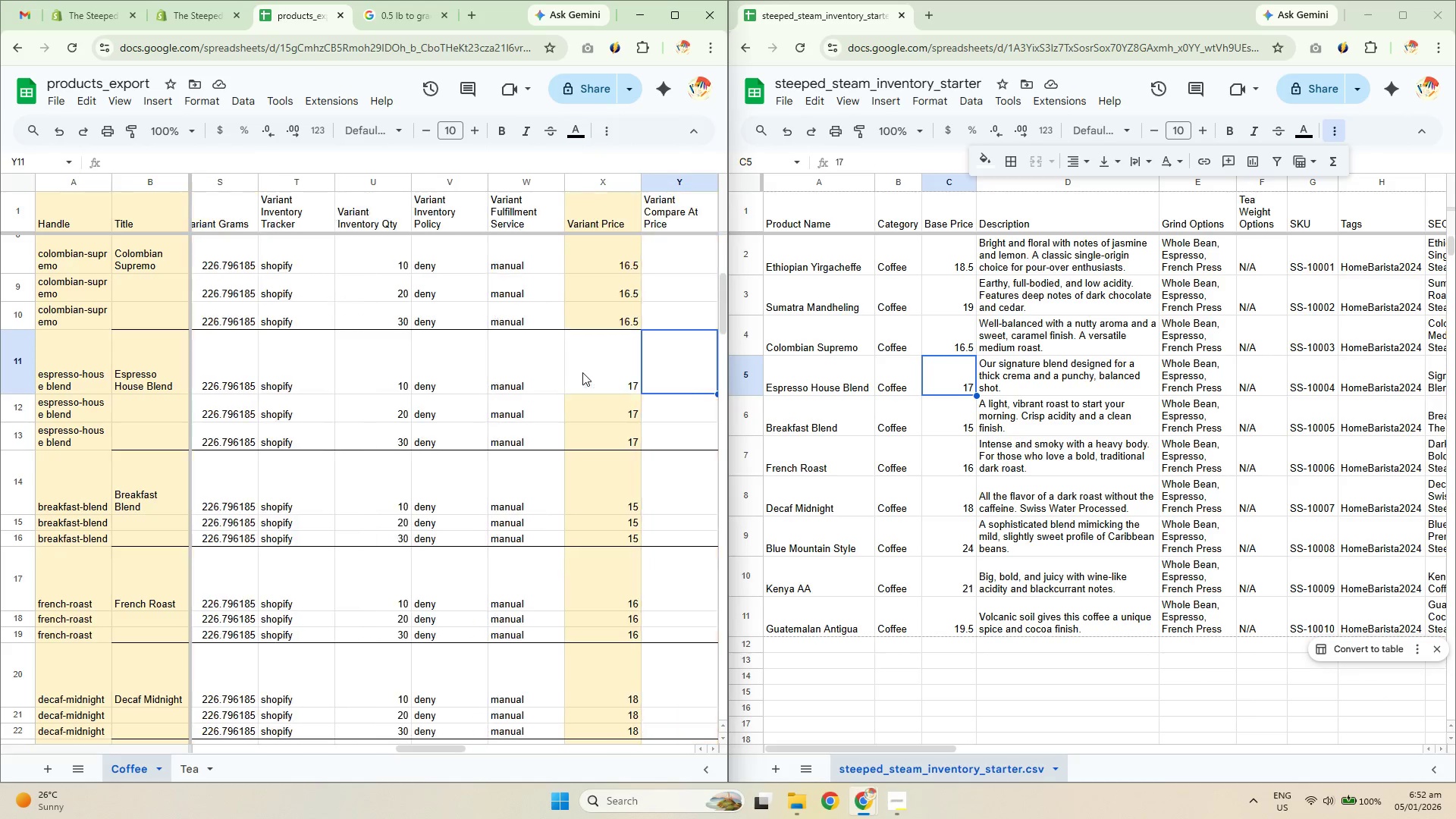 
key(ArrowRight)
 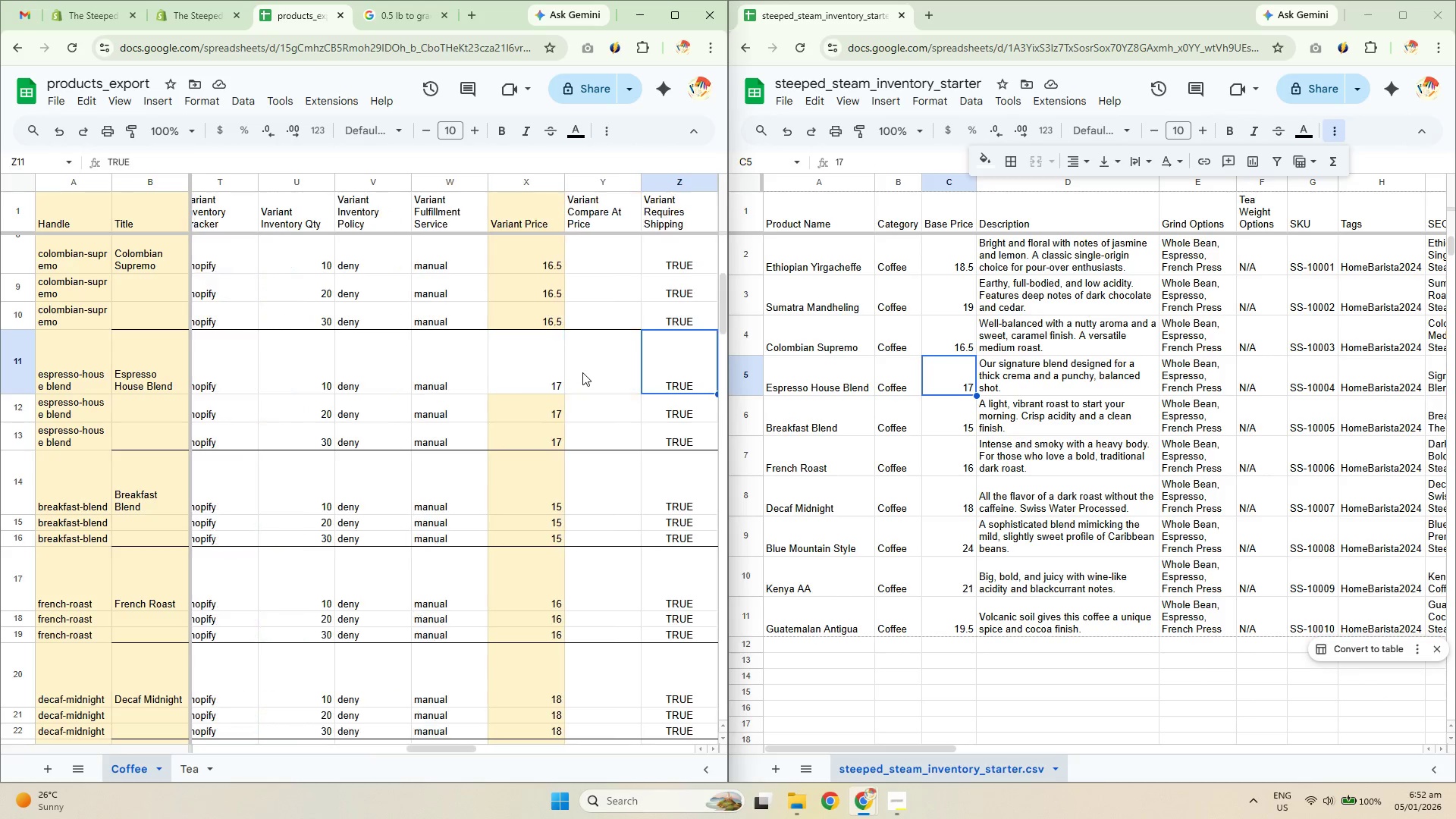 
key(ArrowLeft)
 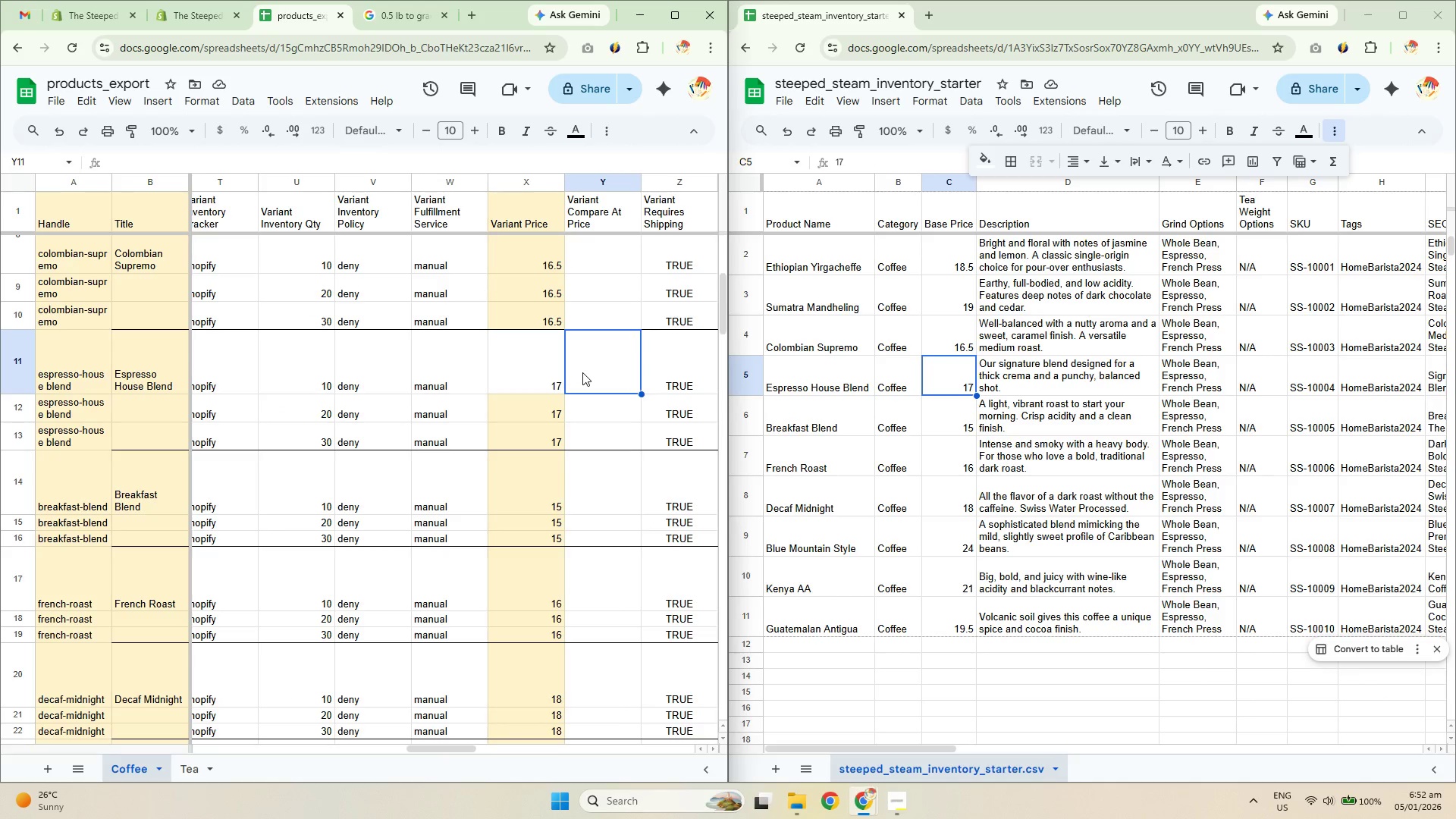 
key(ArrowLeft)
 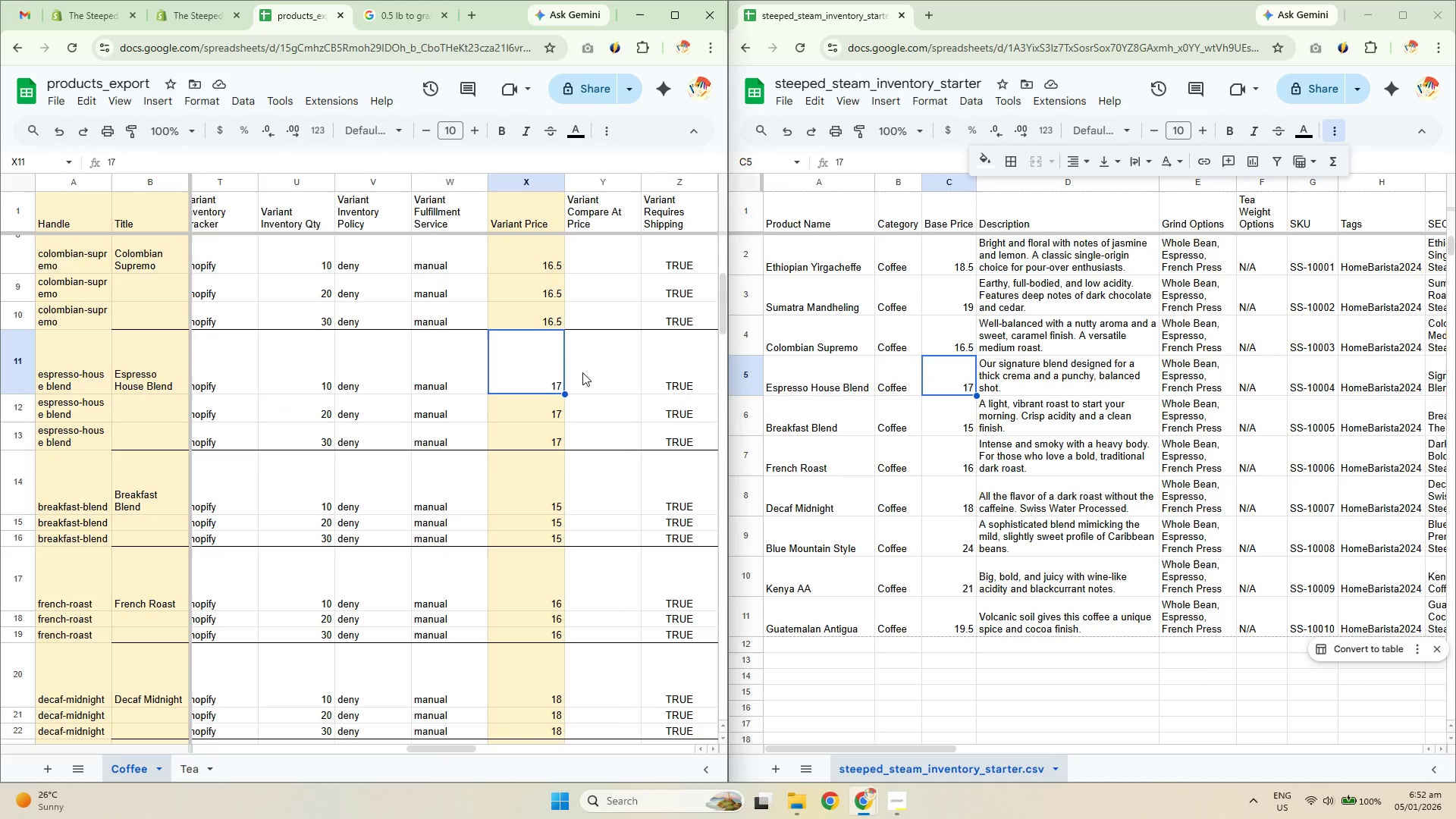 
key(ArrowRight)
 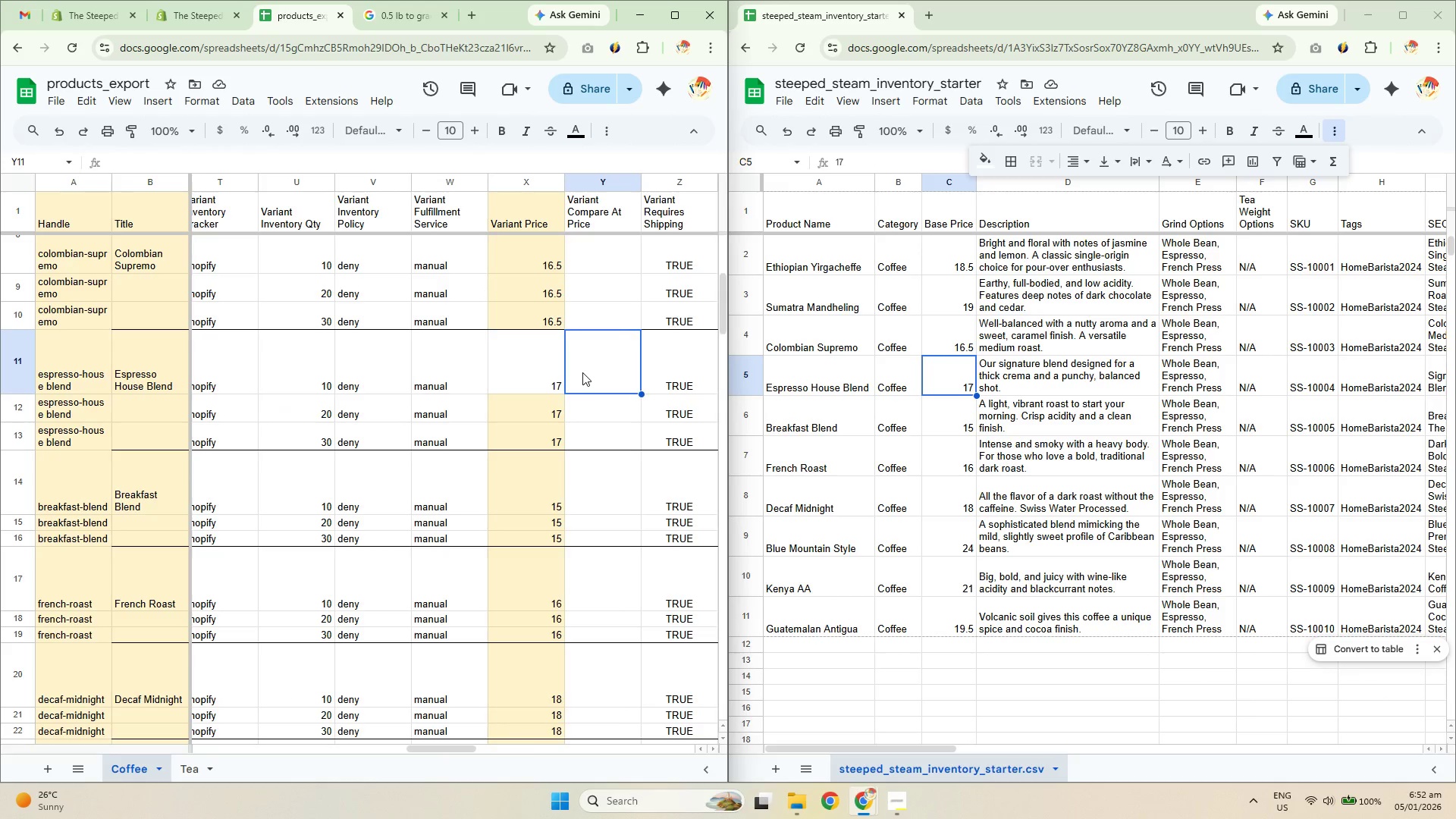 
key(ArrowRight)
 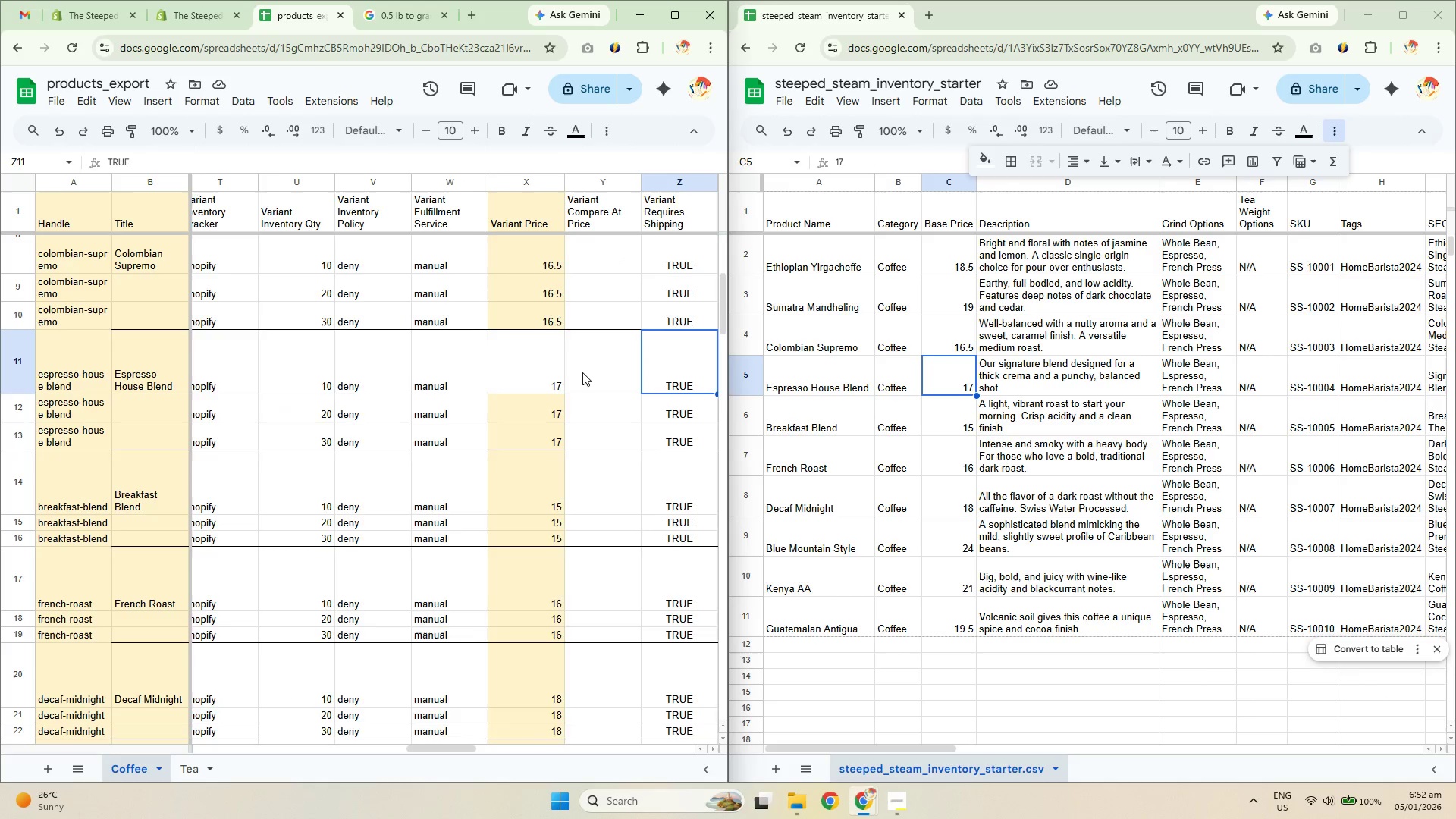 
key(ArrowRight)
 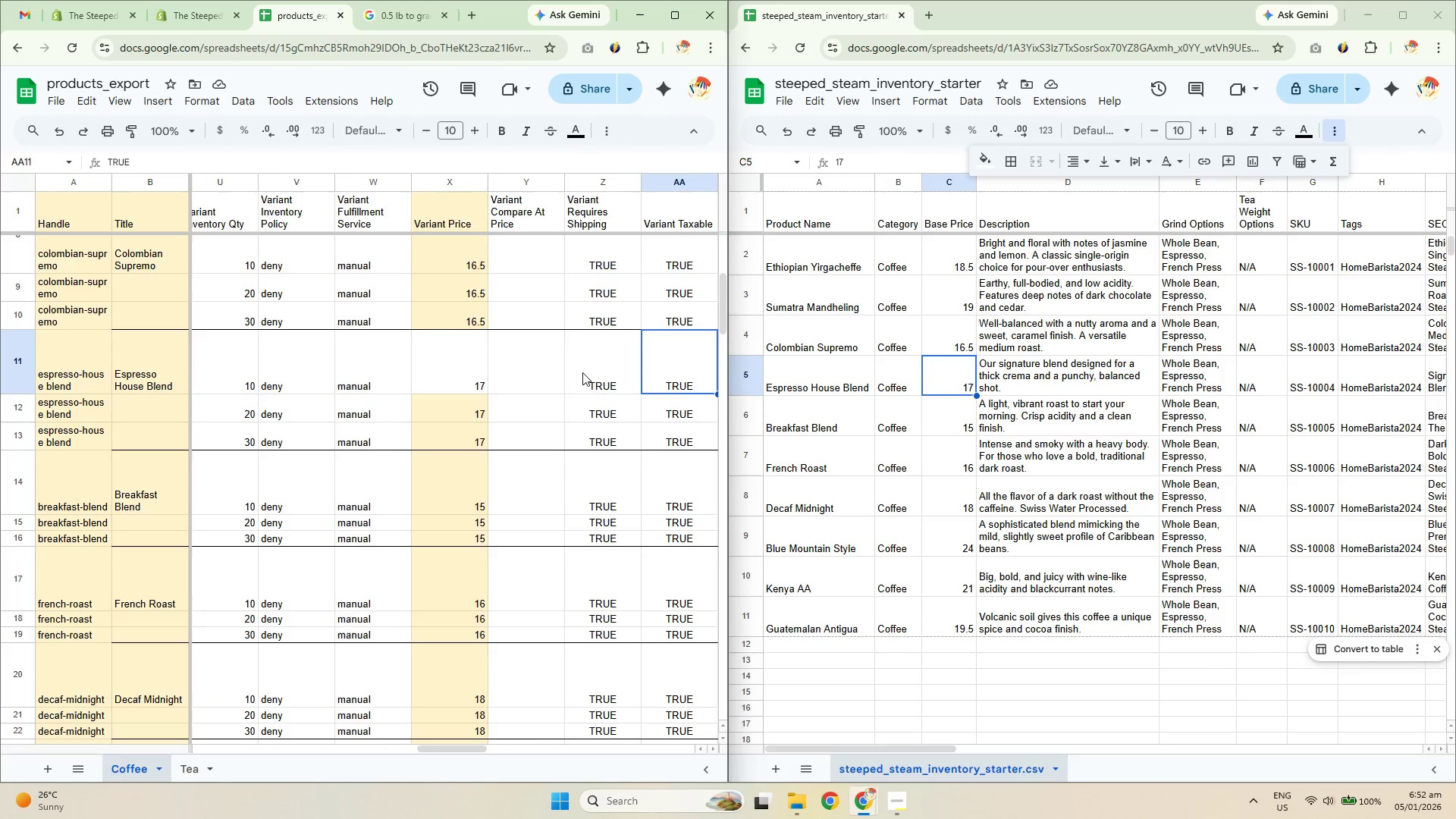 
key(ArrowRight)
 